 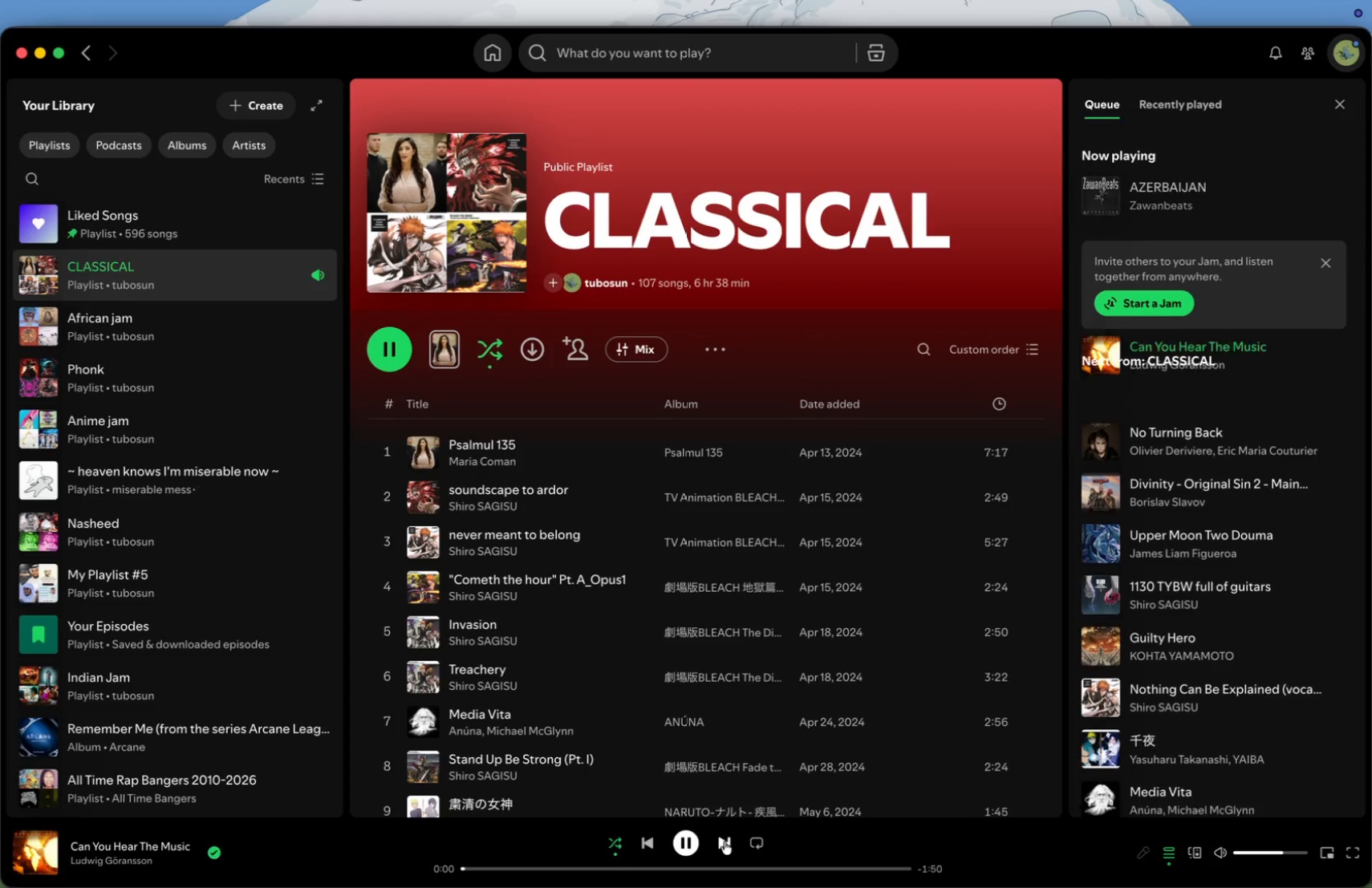 
left_click([725, 841])
 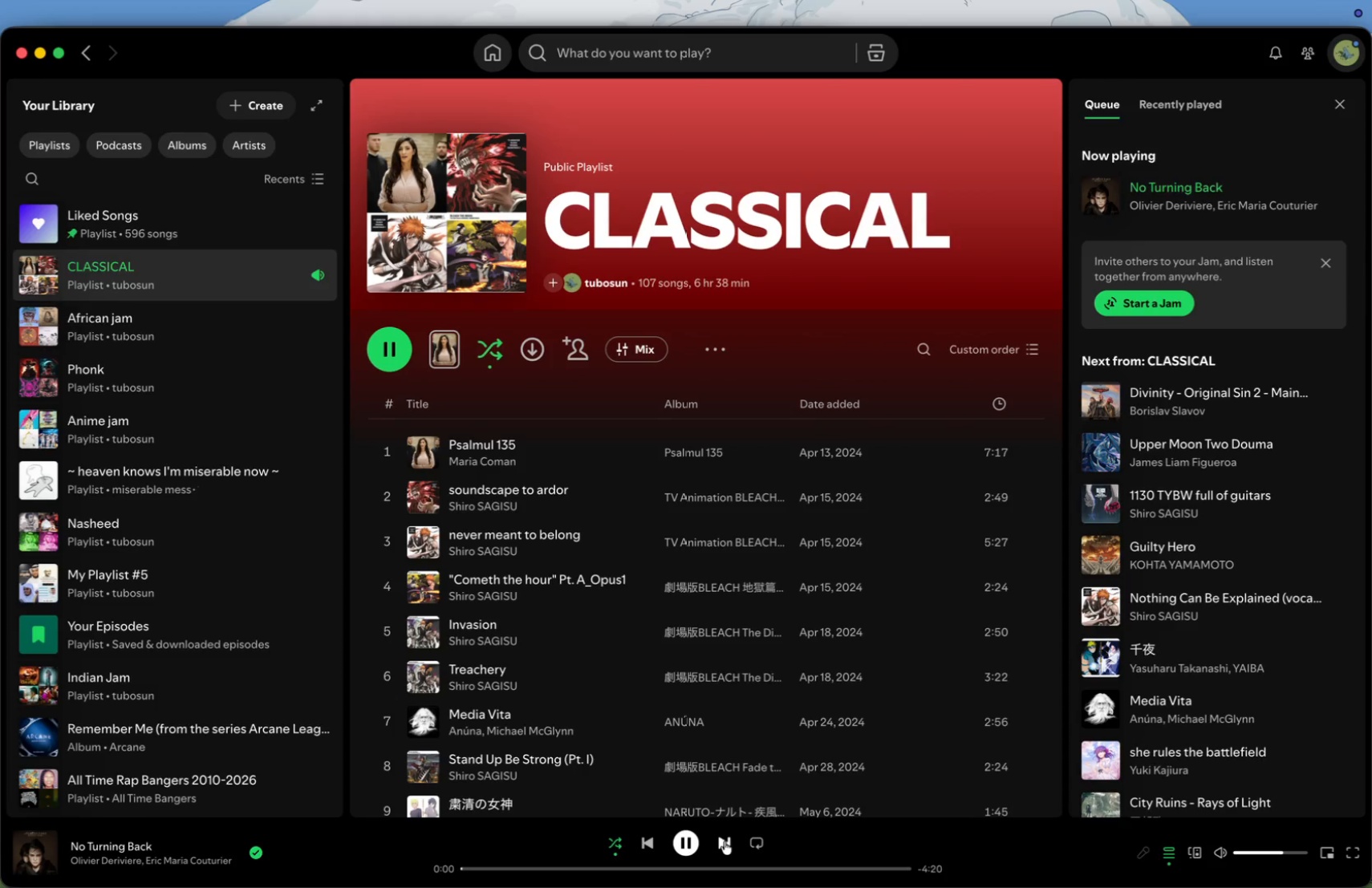 
key(VolumeUp)
 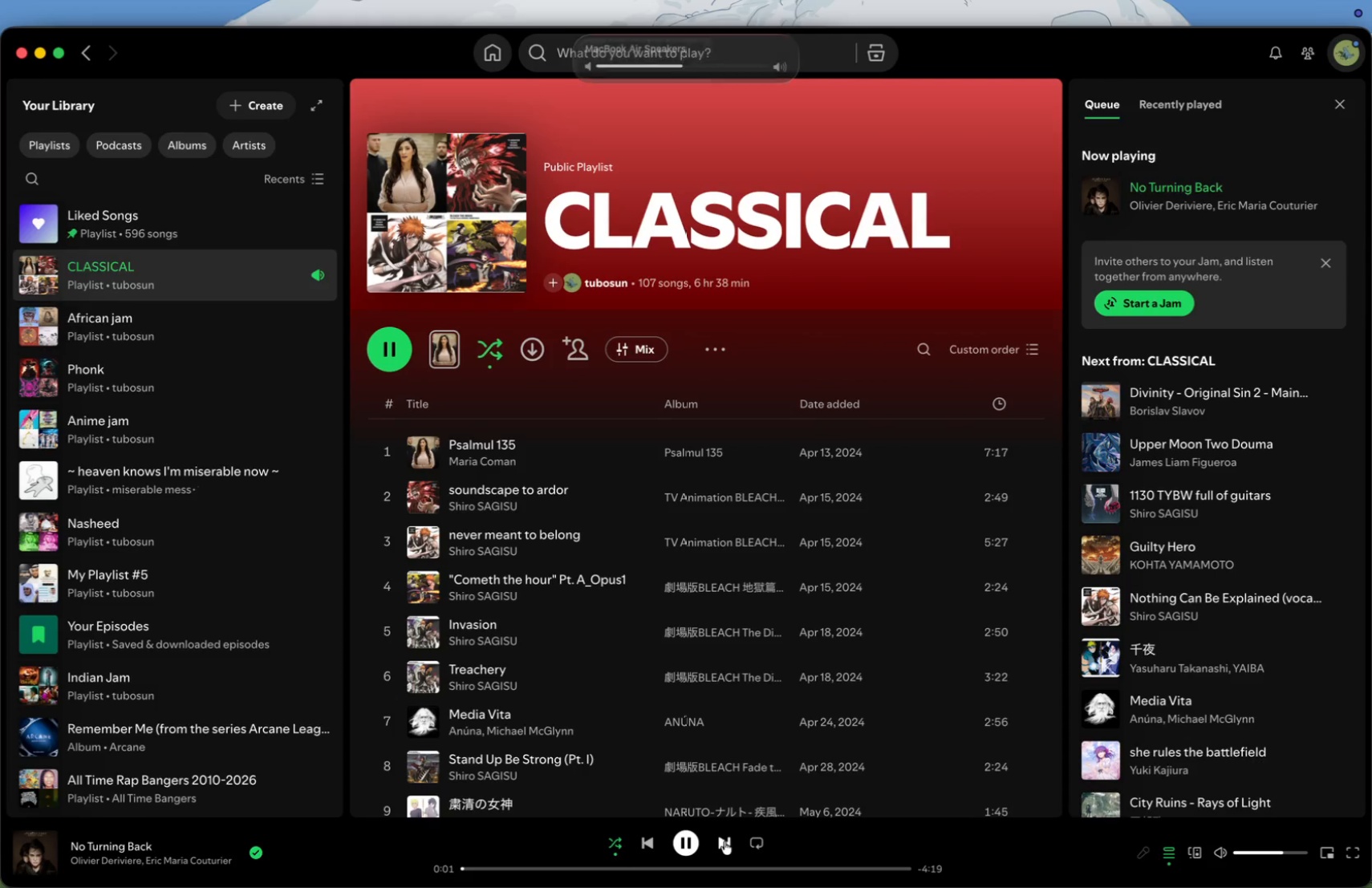 
key(VolumeUp)
 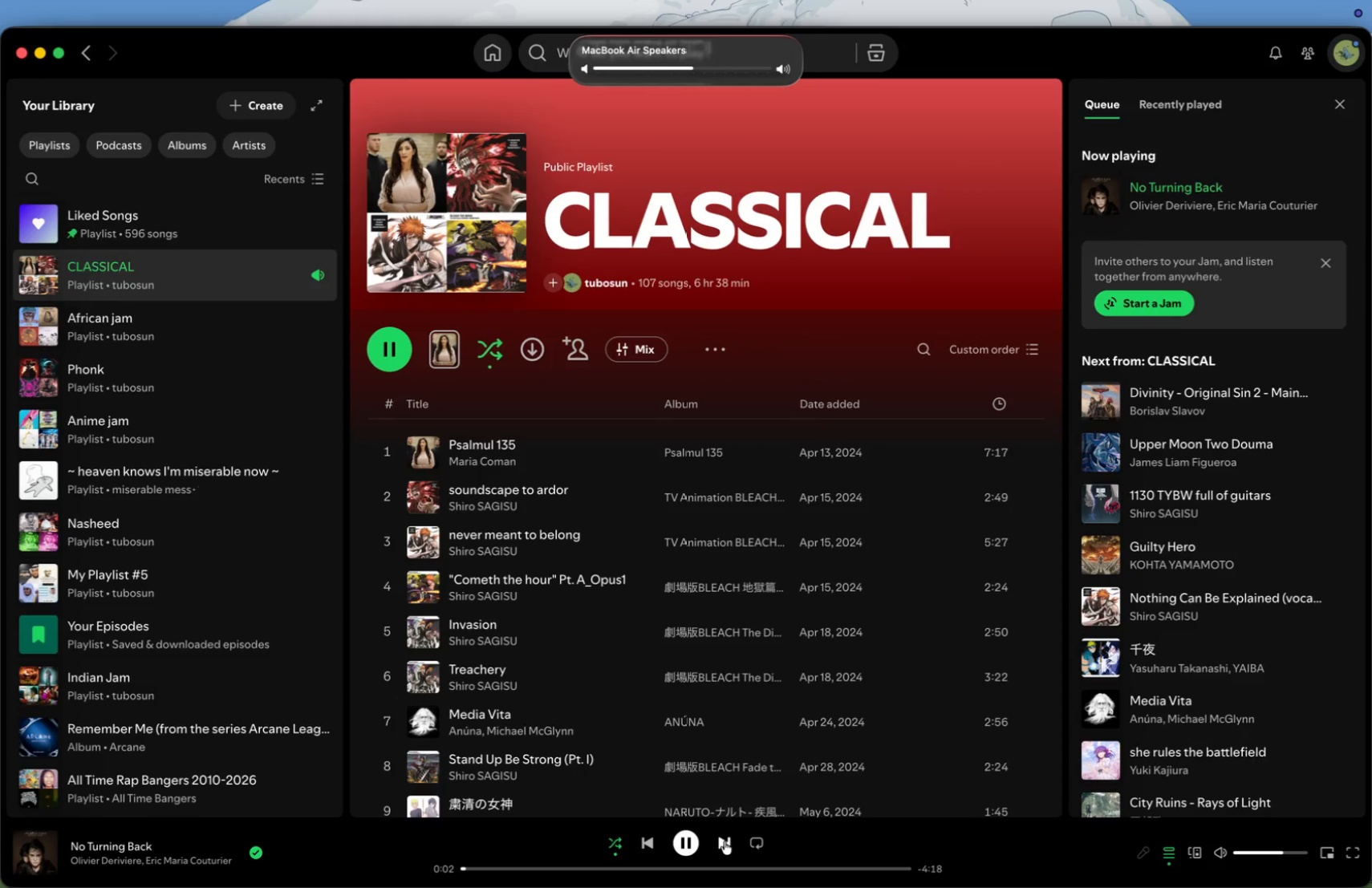 
key(Meta+CommandLeft)
 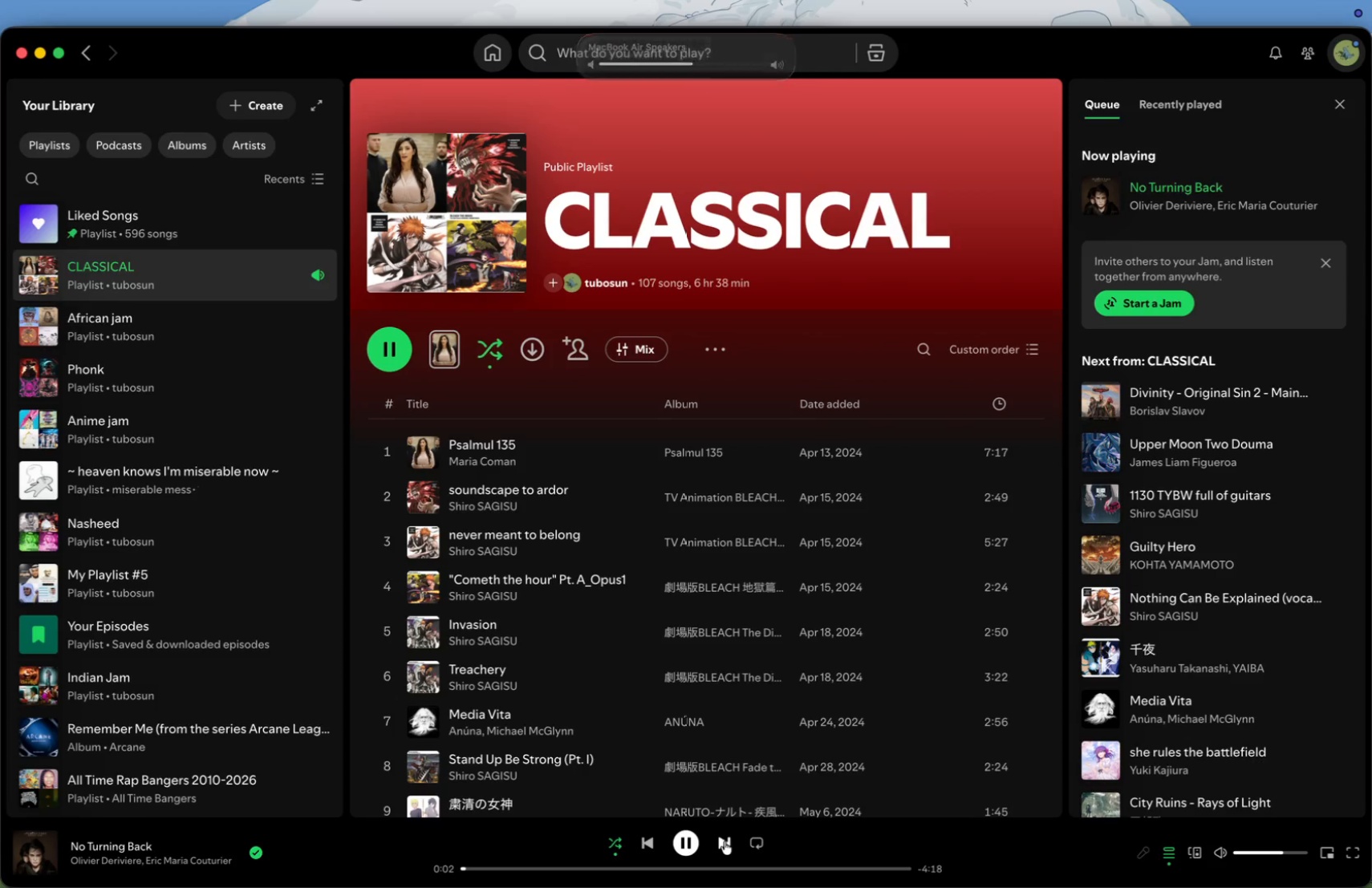 
key(Meta+M)
 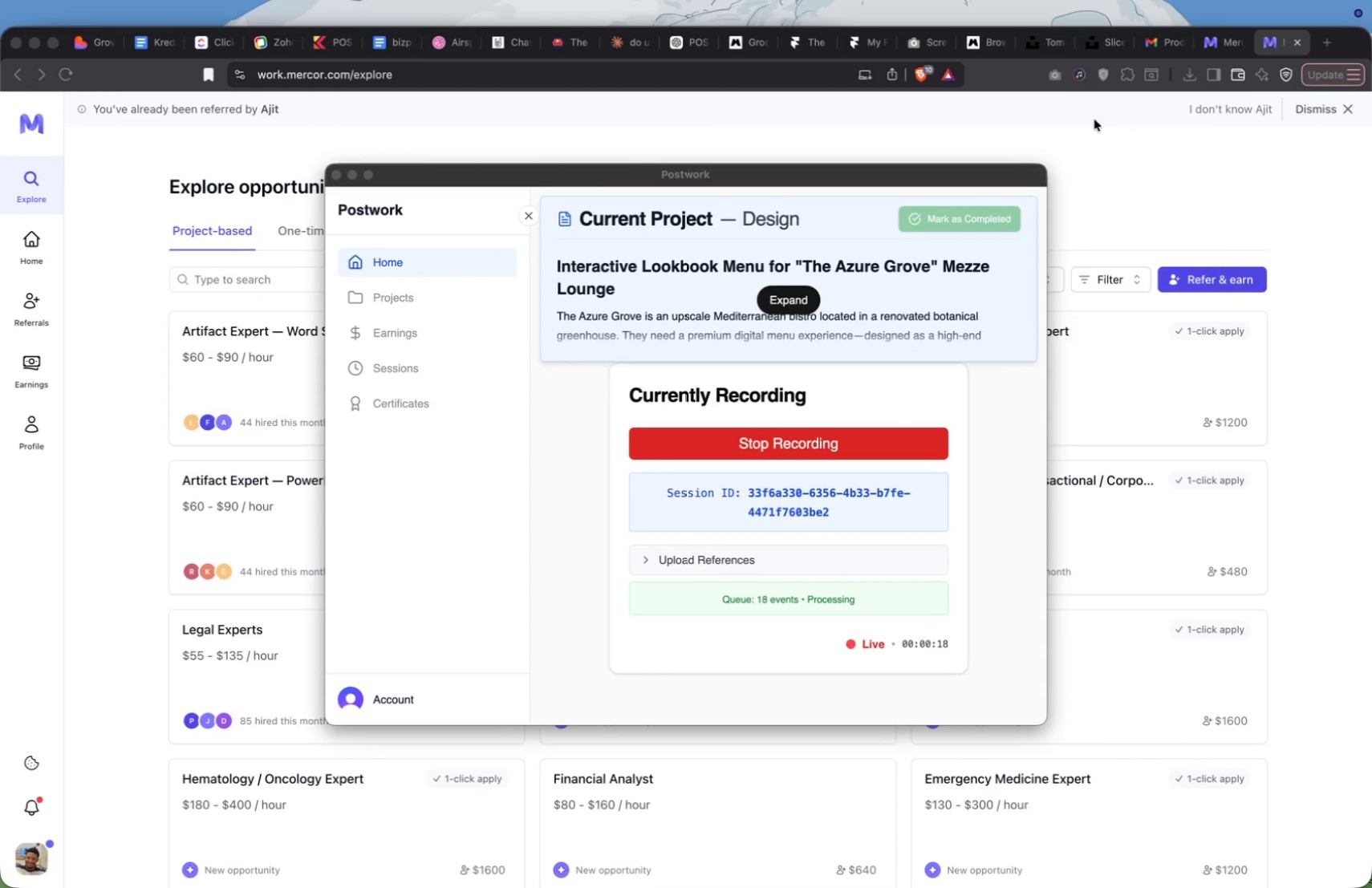 
left_click([1220, 41])
 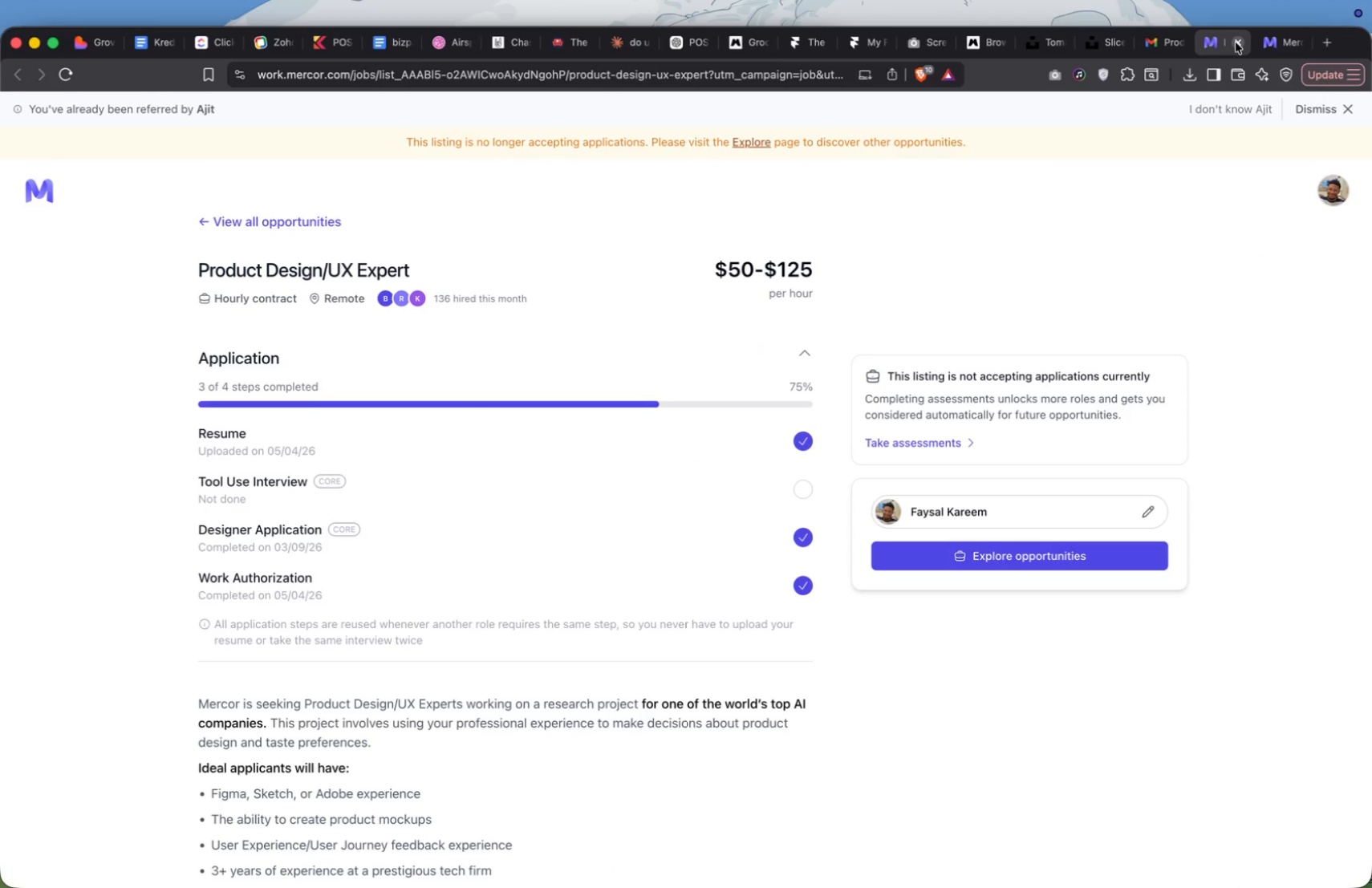 
left_click([1236, 43])
 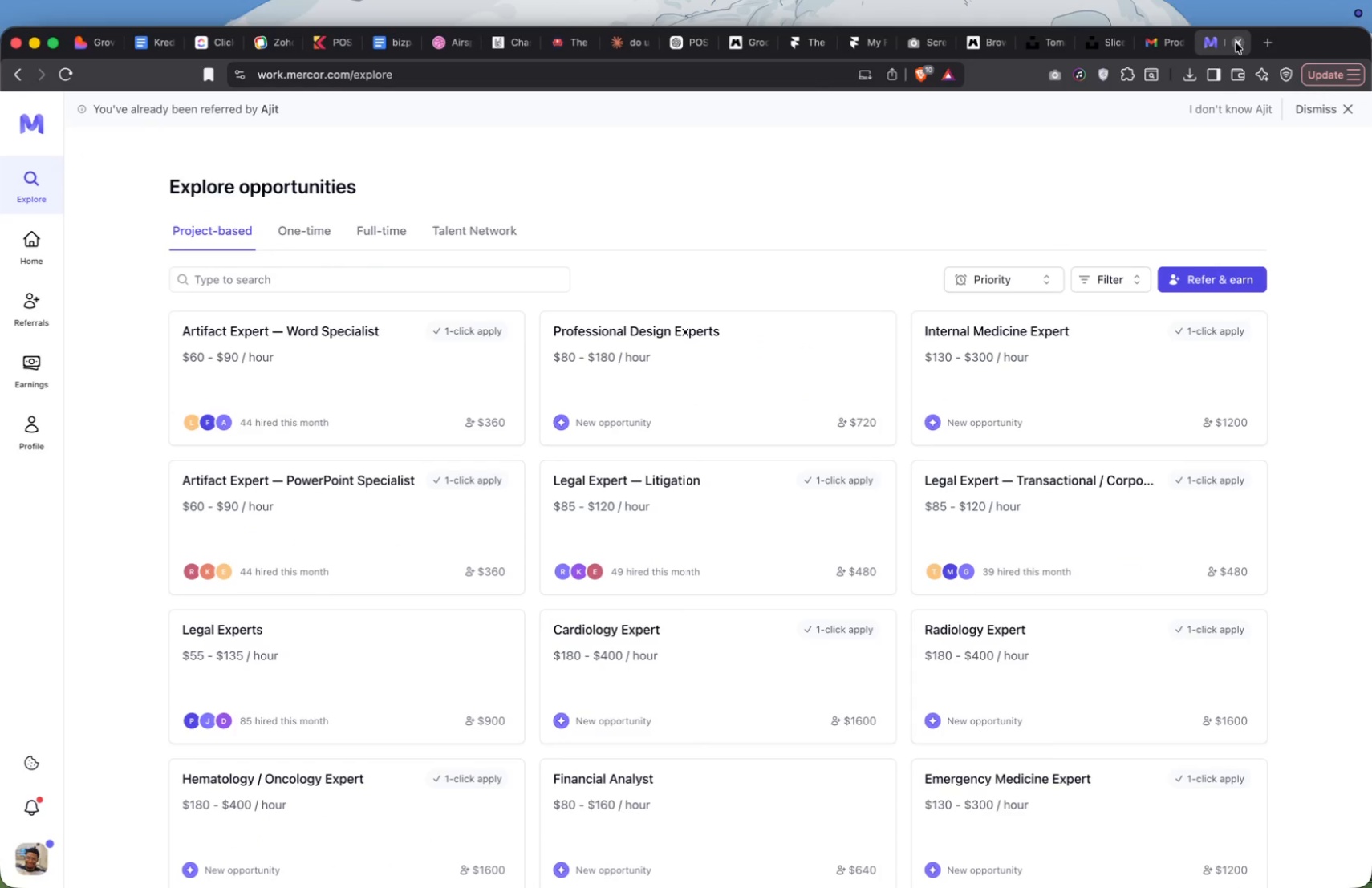 
left_click([1236, 43])
 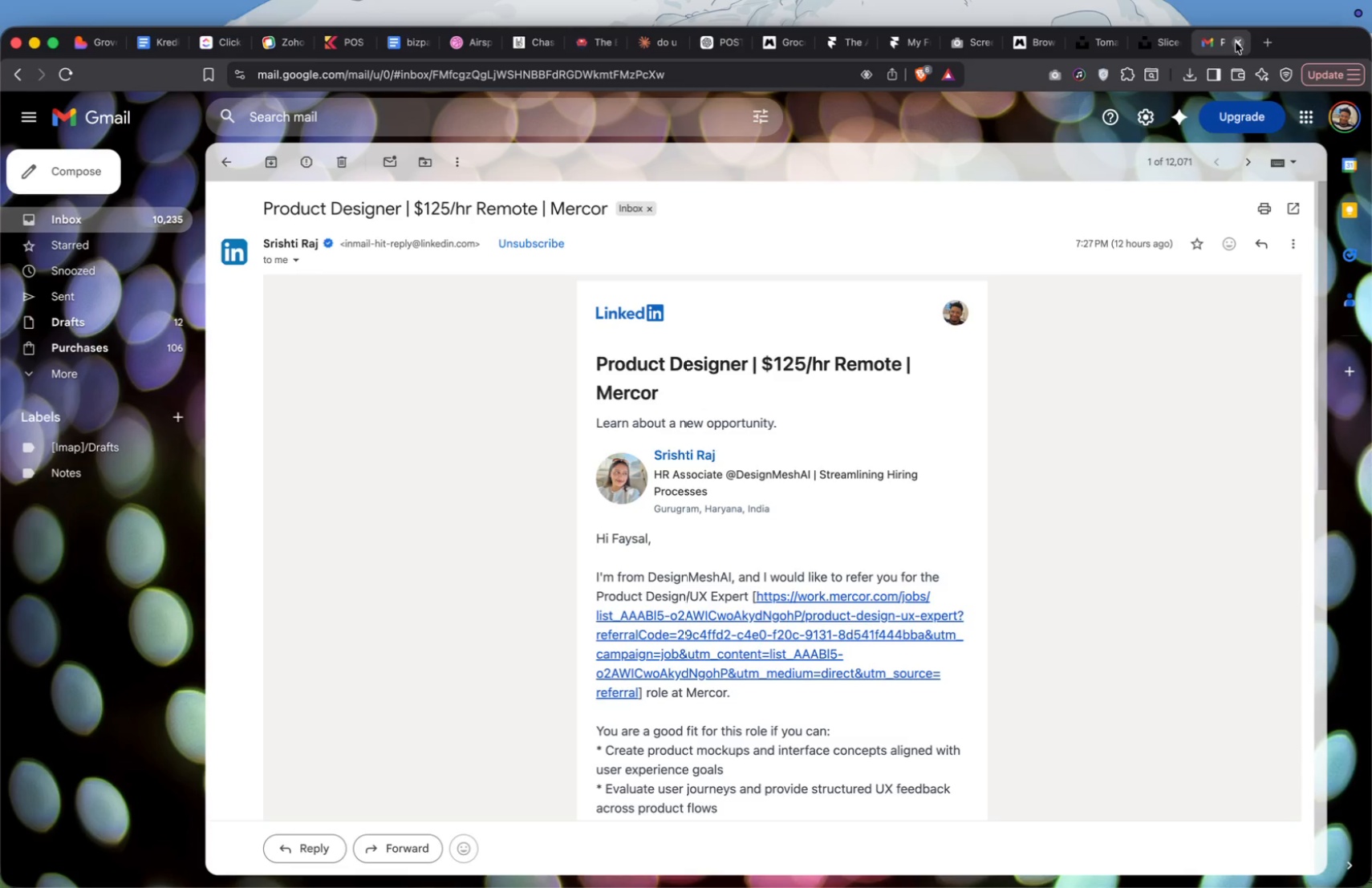 
left_click([1236, 43])
 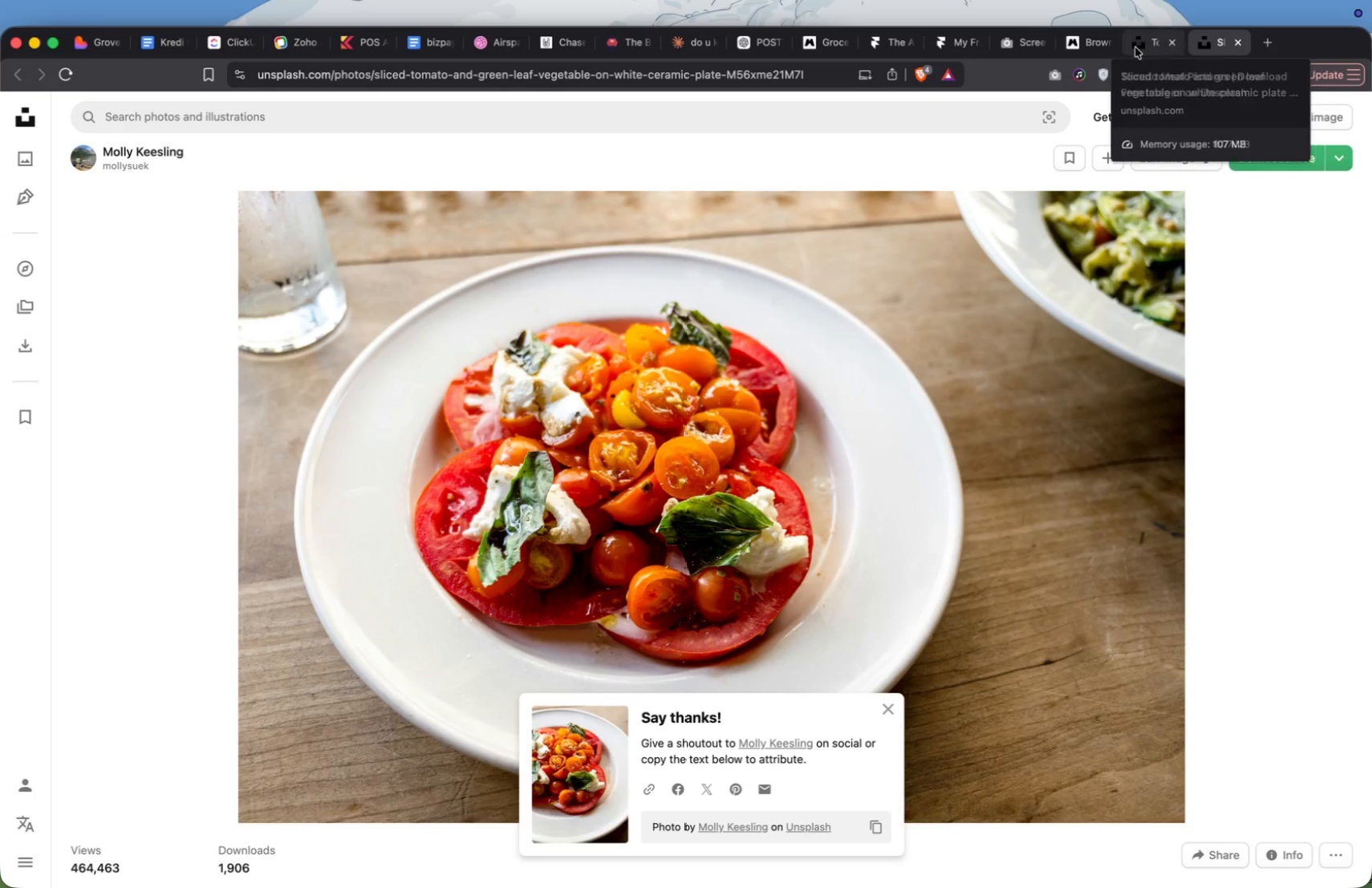 
left_click([1083, 36])
 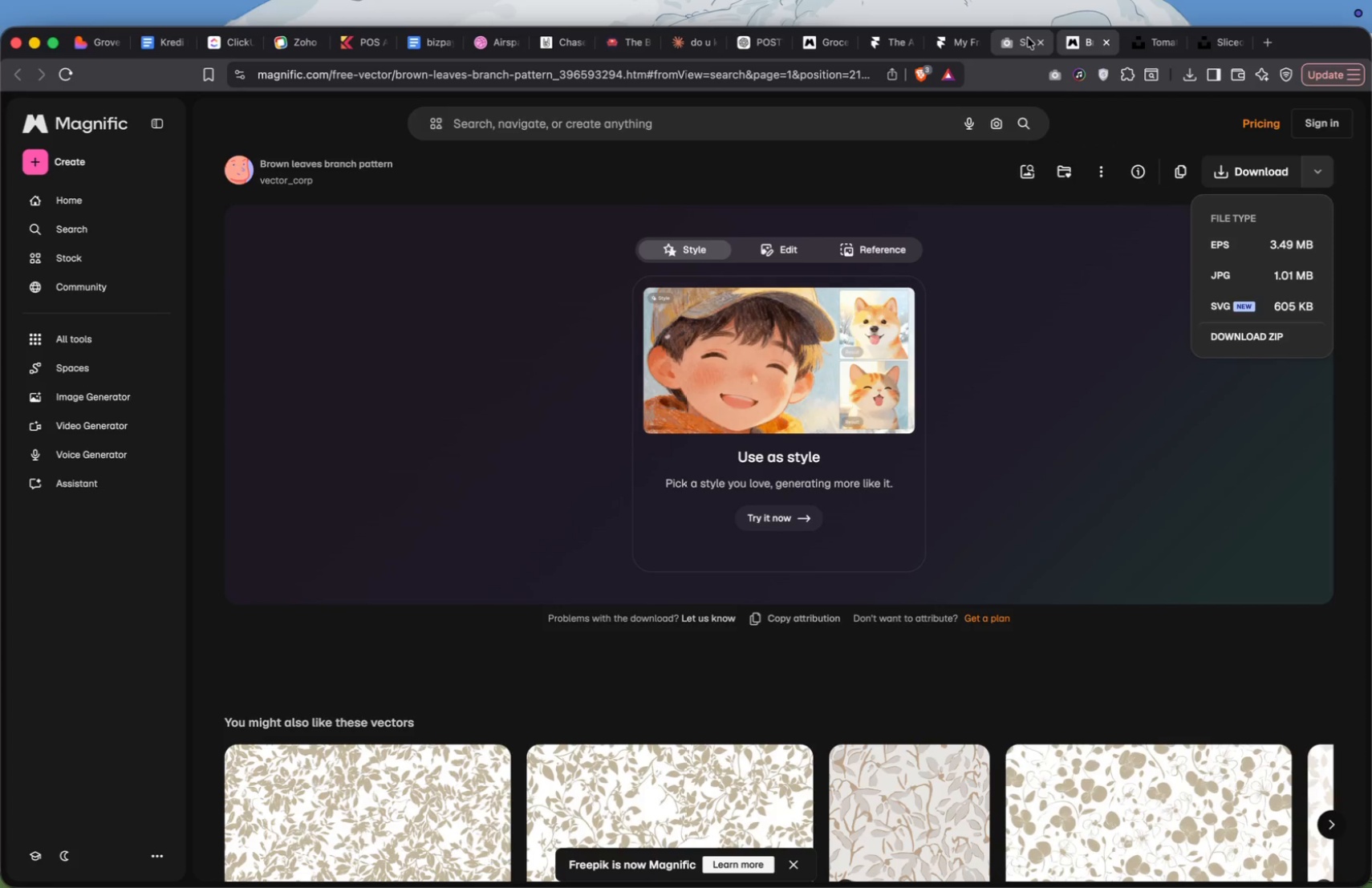 
left_click([1028, 38])
 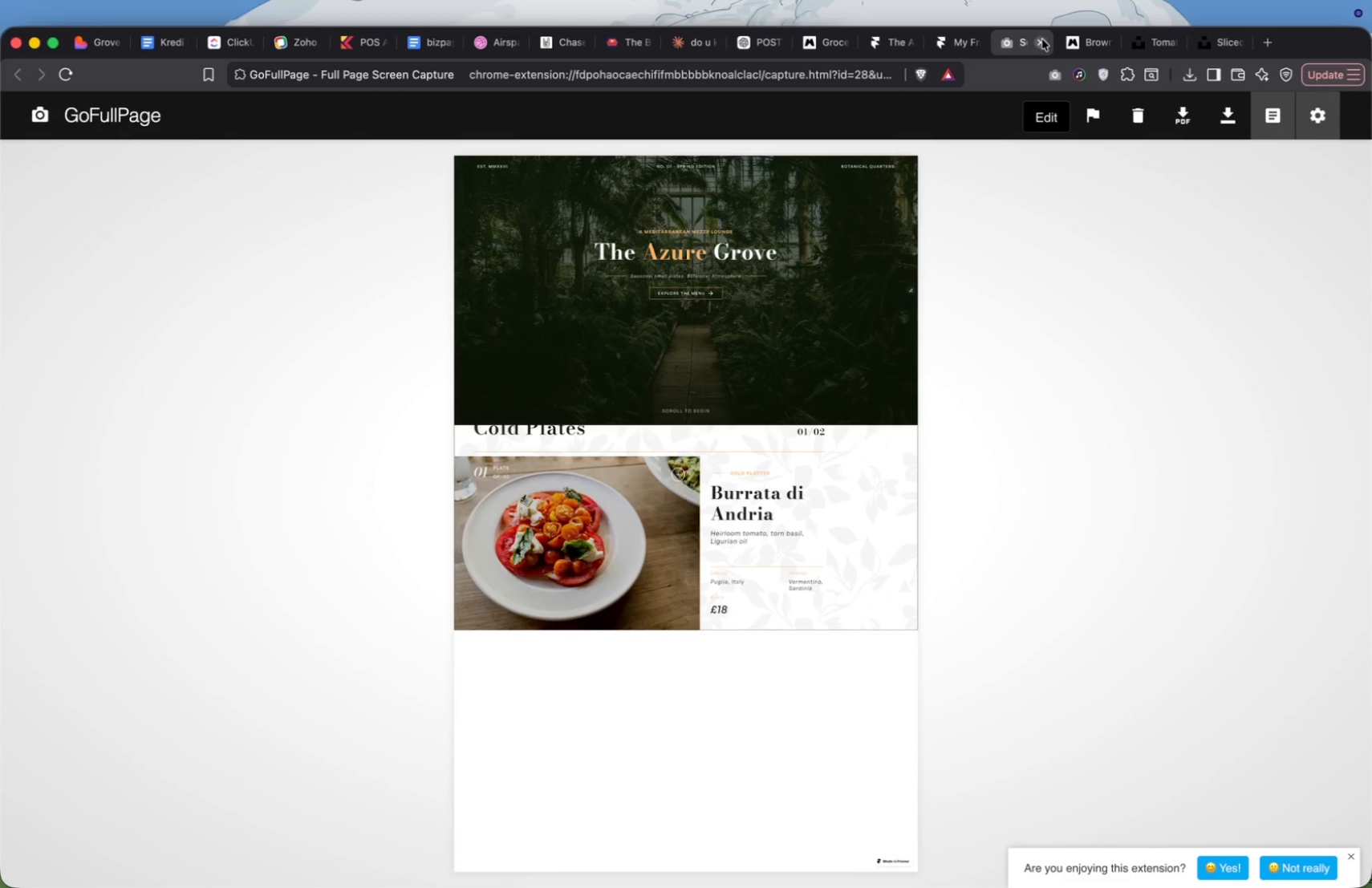 
left_click([1046, 43])
 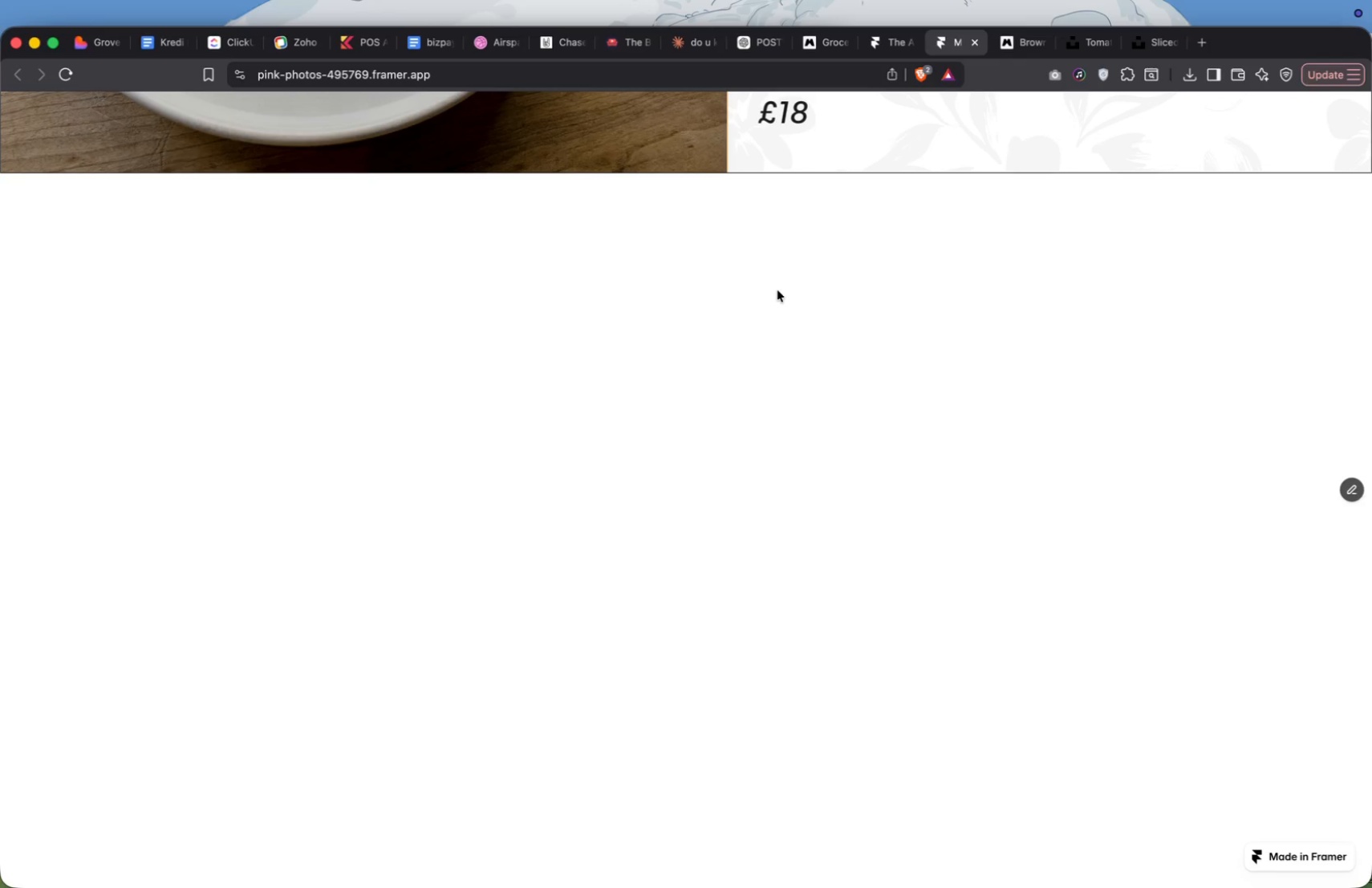 
scroll: coordinate [777, 290], scroll_direction: up, amount: 175.0
 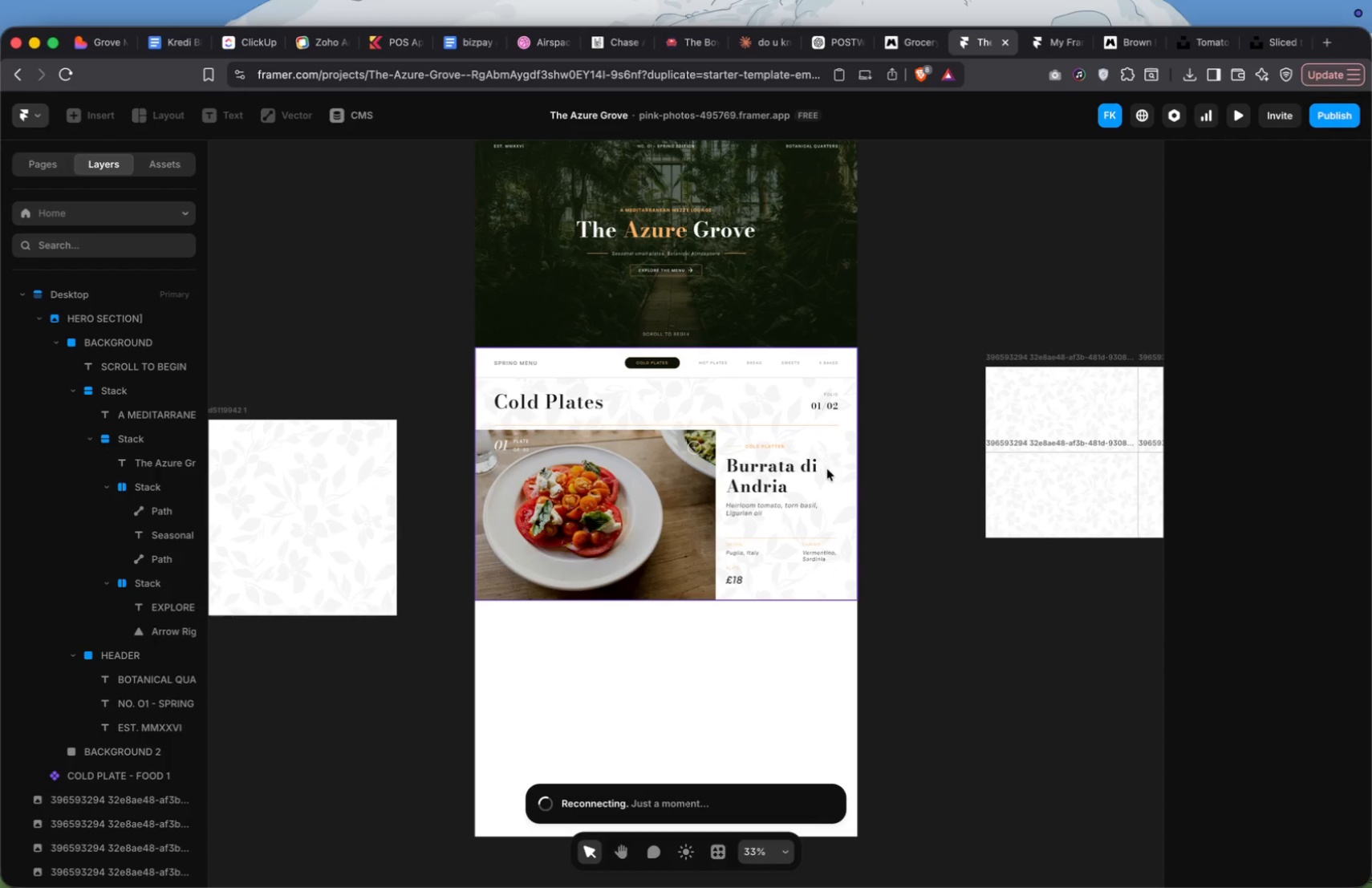 
left_click([675, 452])
 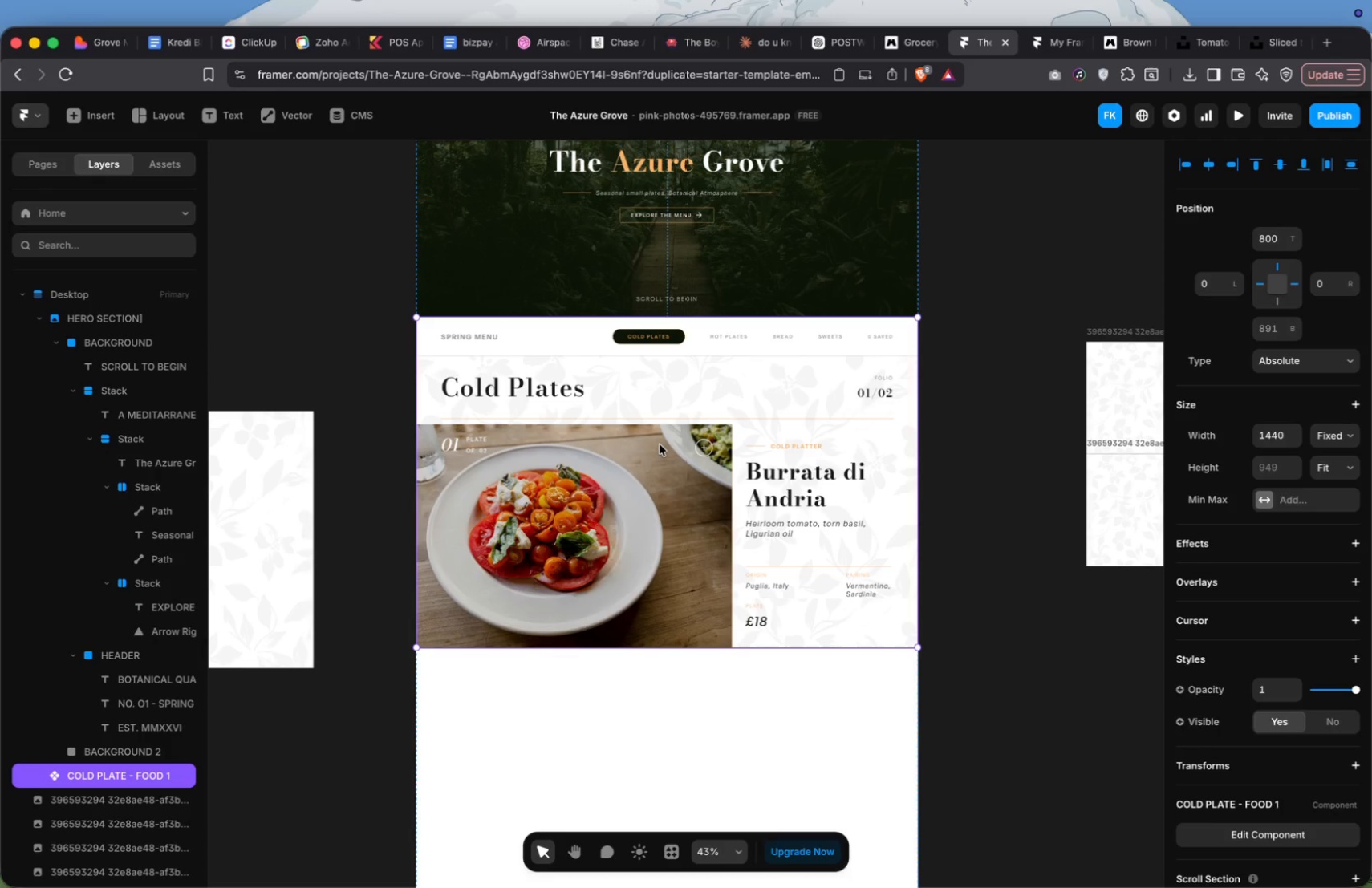 
wait(71.83)
 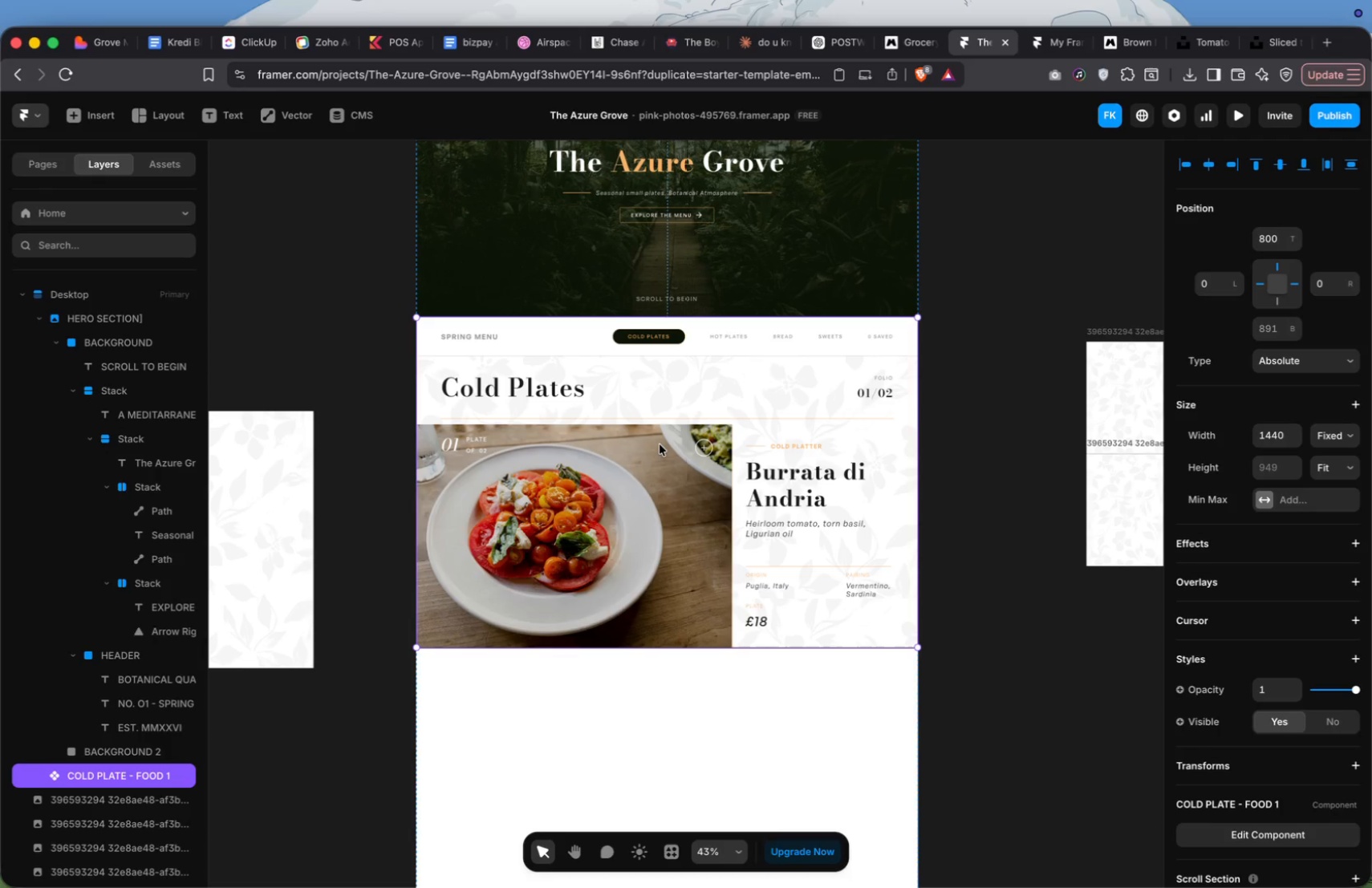 
scroll: coordinate [662, 422], scroll_direction: down, amount: 18.0
 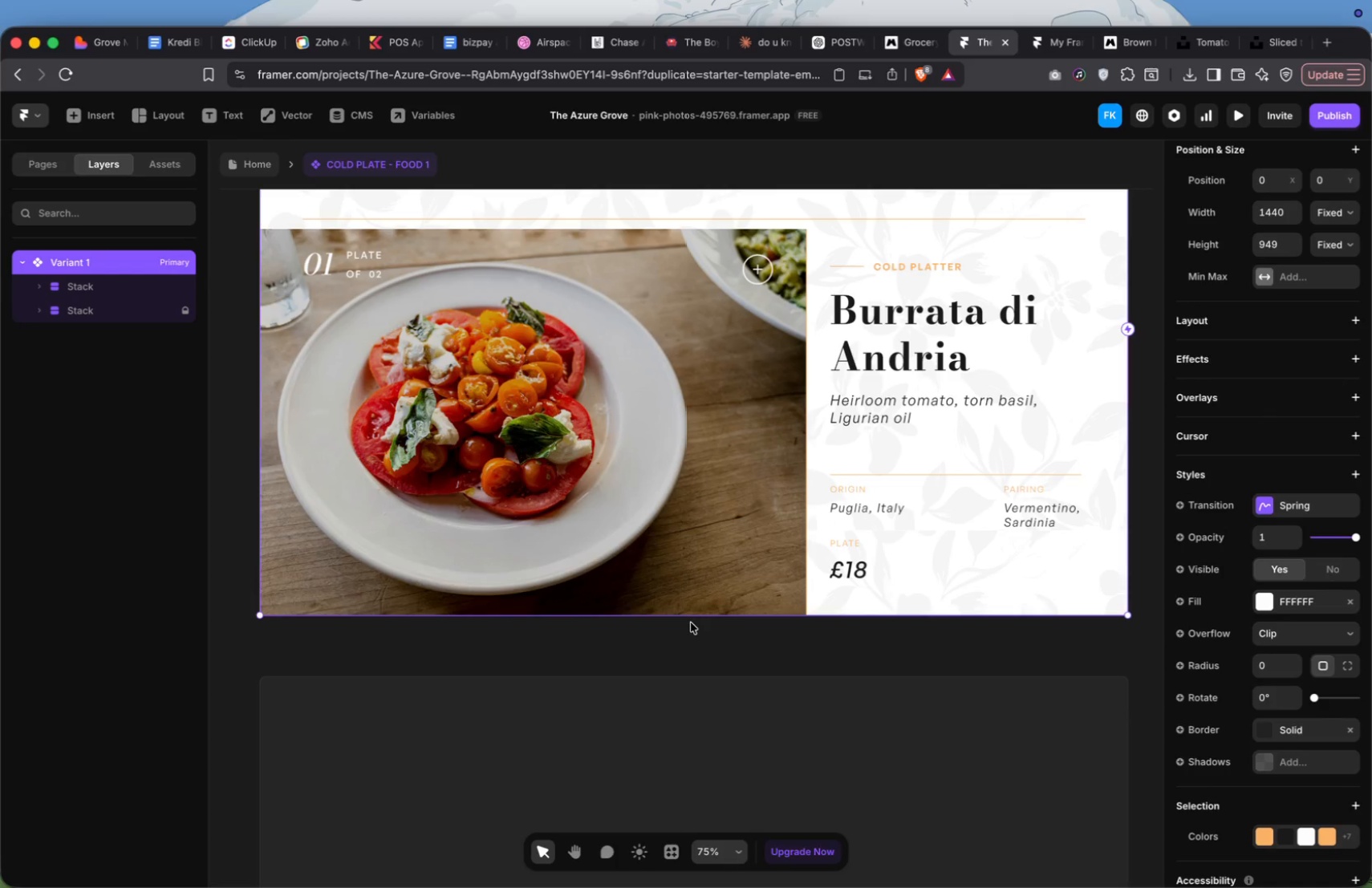 
left_click_drag(start_coordinate=[692, 617], to_coordinate=[685, 679])
 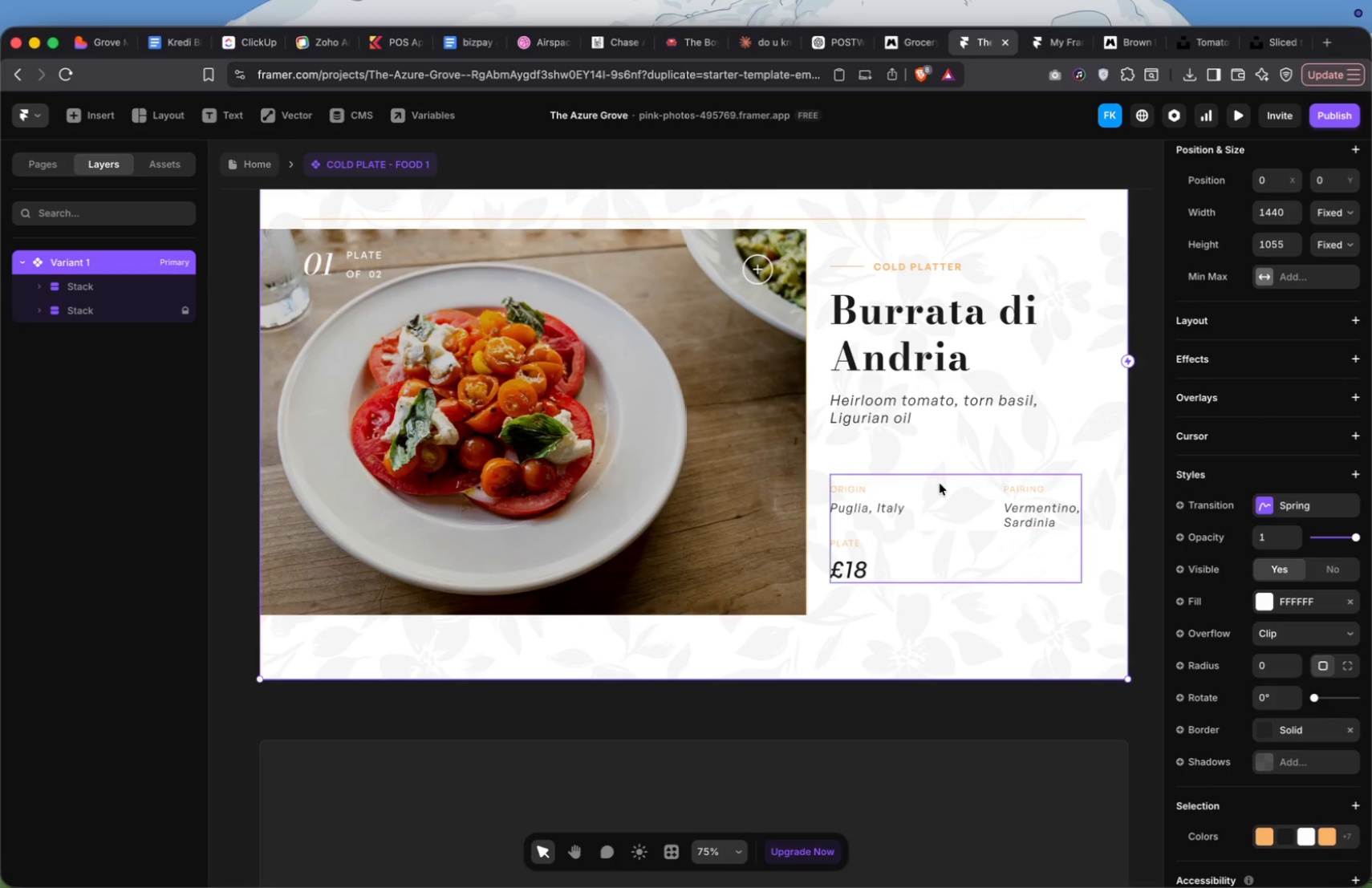 
left_click([941, 479])
 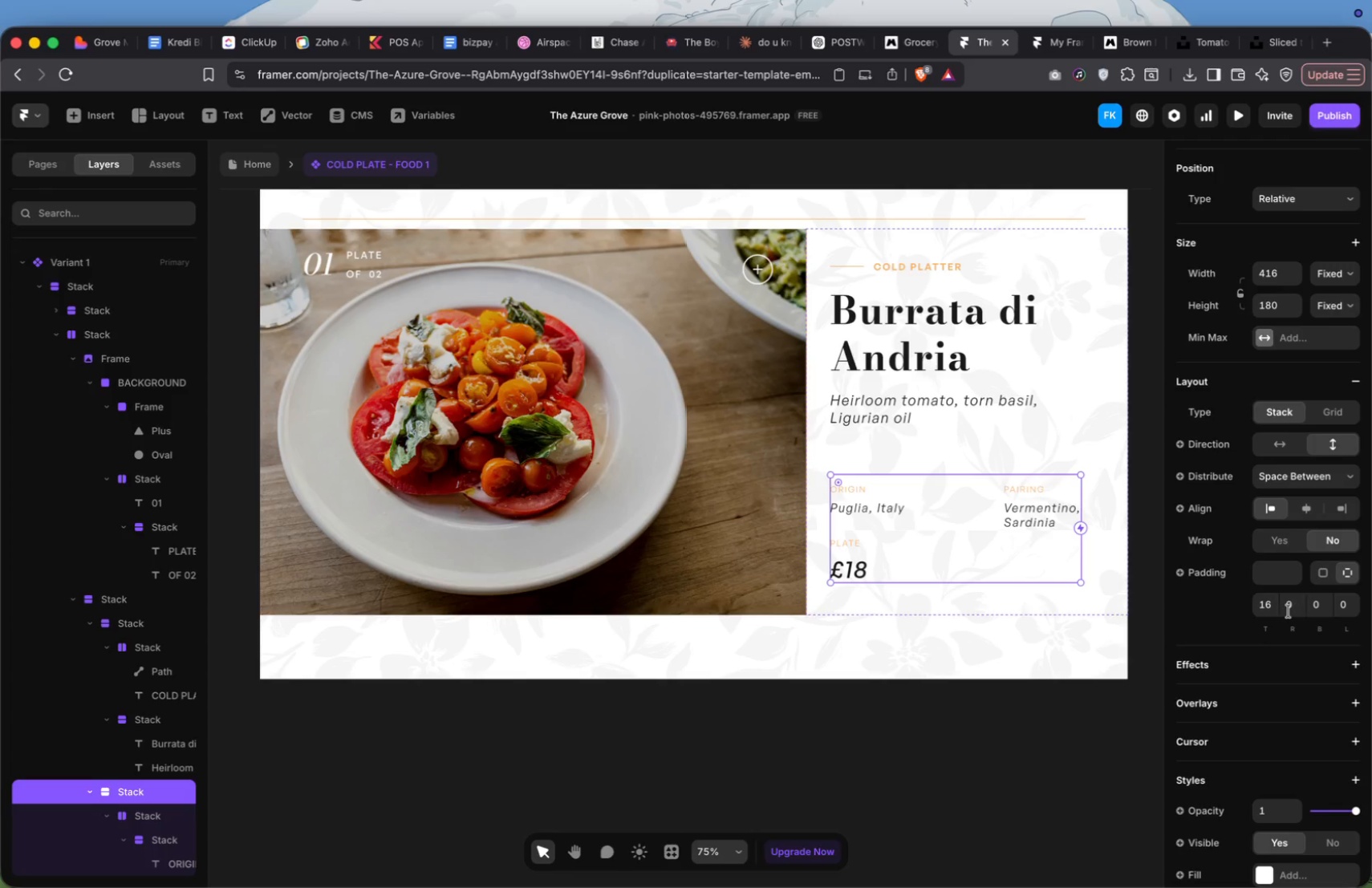 
left_click([1271, 608])
 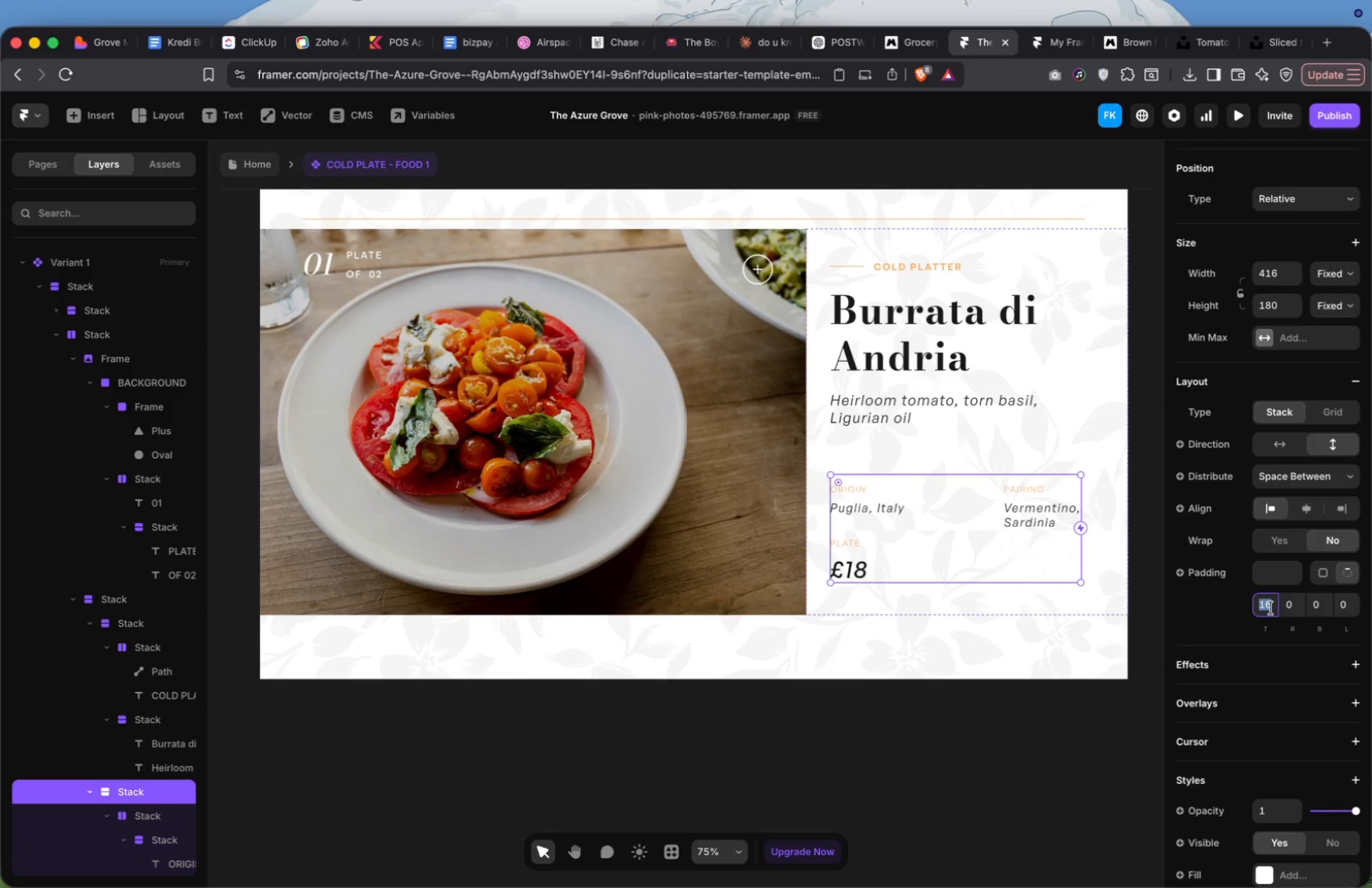 
type(24)
 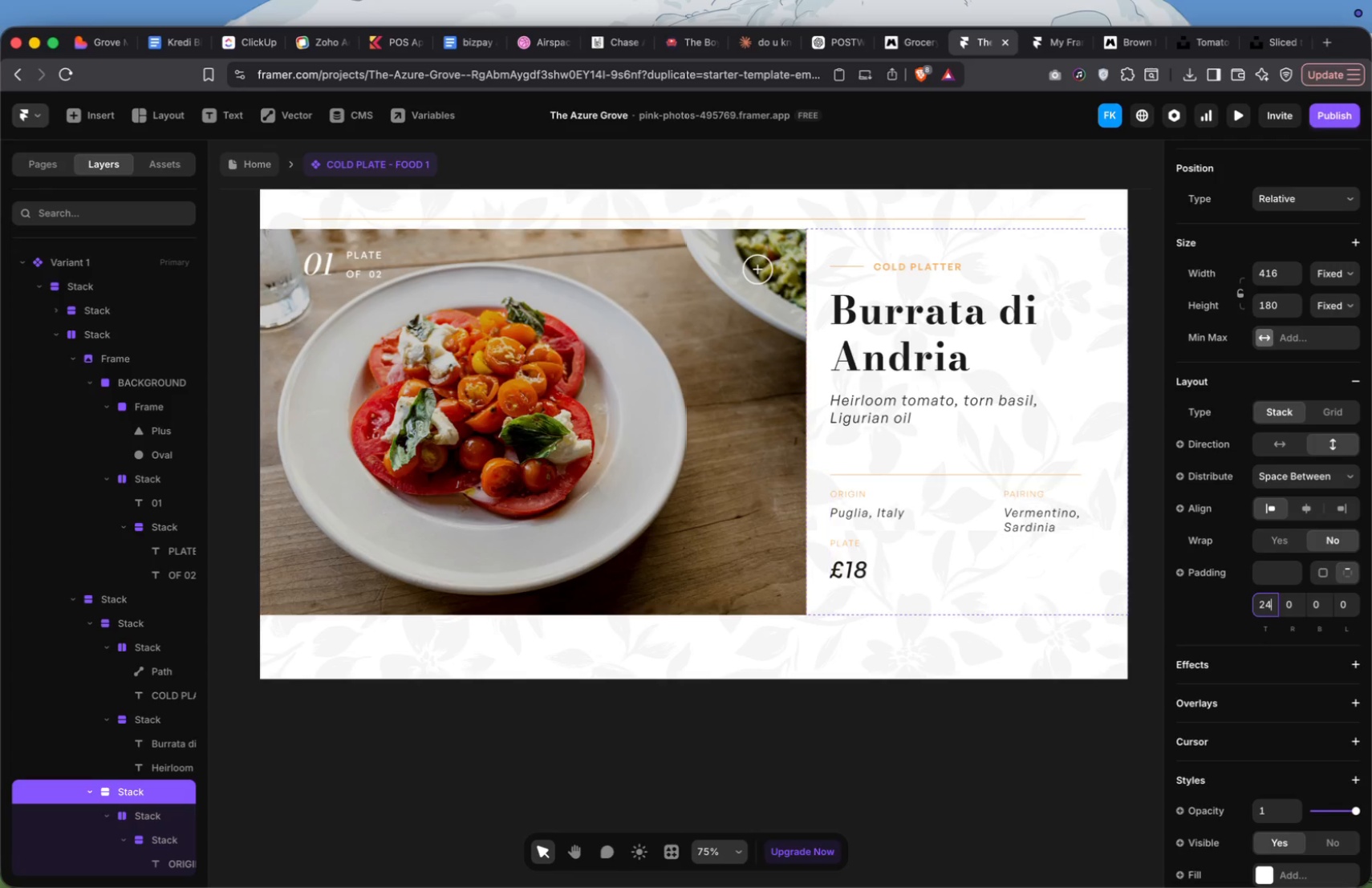 
key(Enter)
 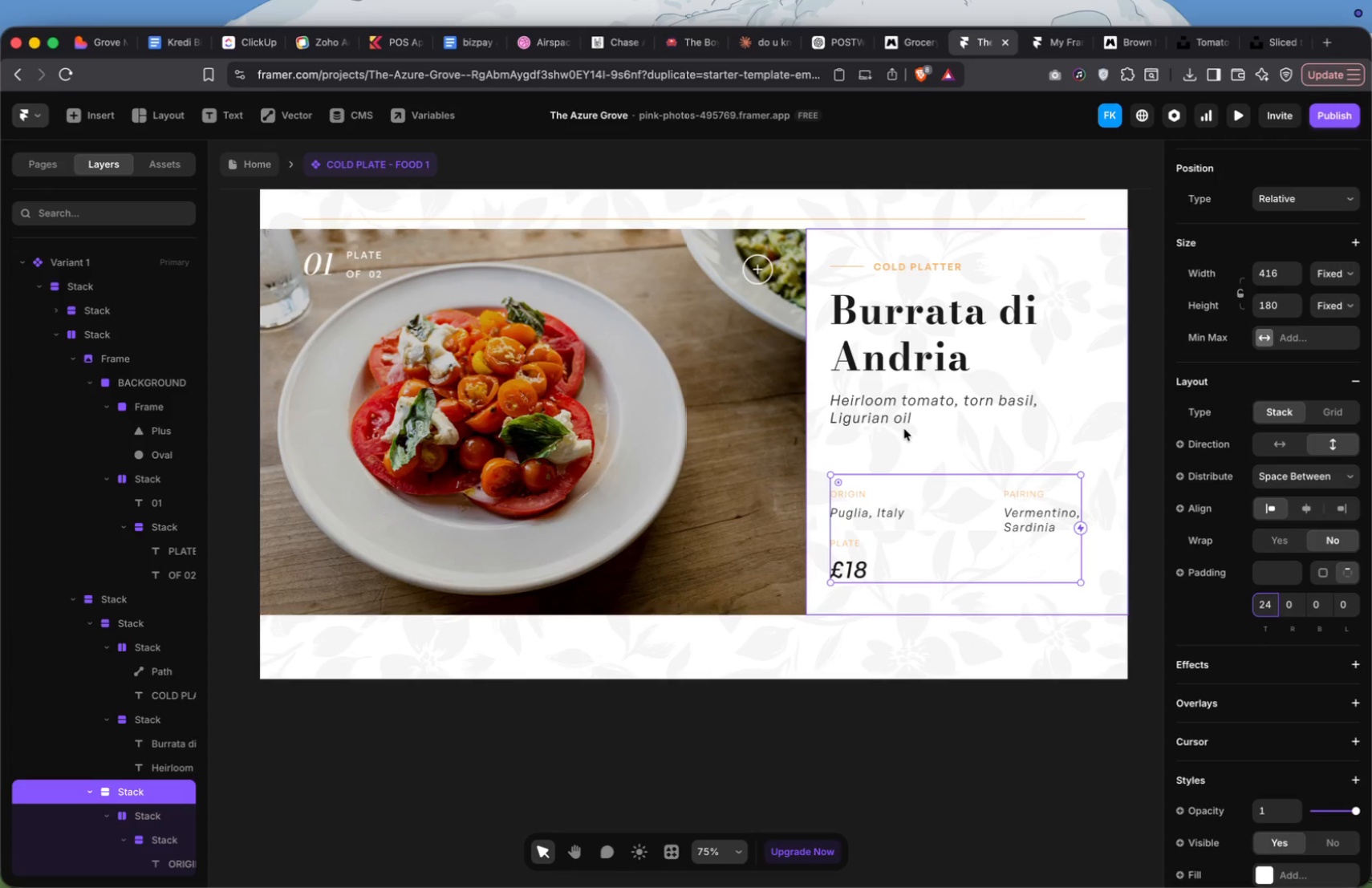 
wait(5.89)
 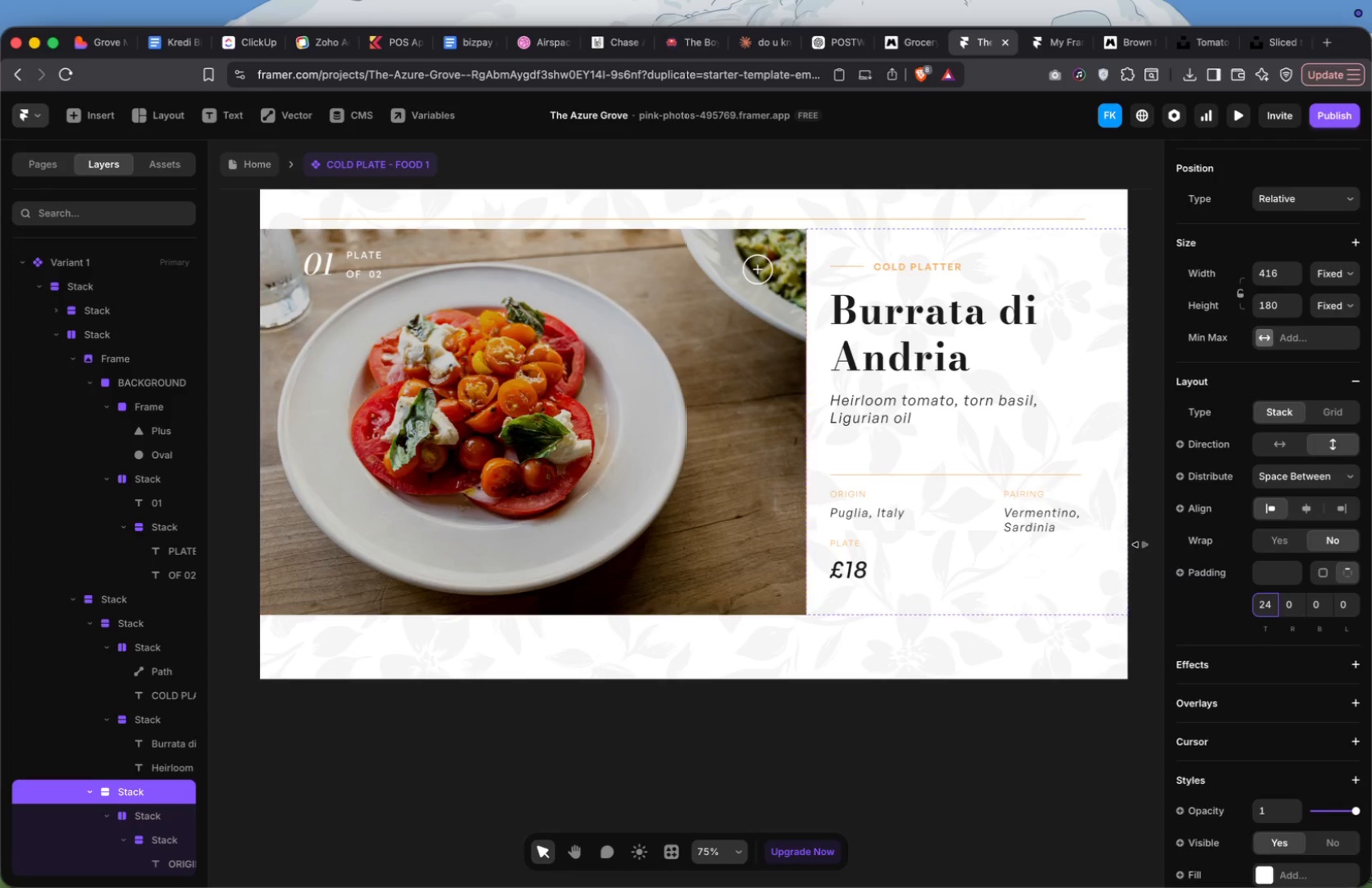 
scroll: coordinate [875, 385], scroll_direction: up, amount: 17.0
 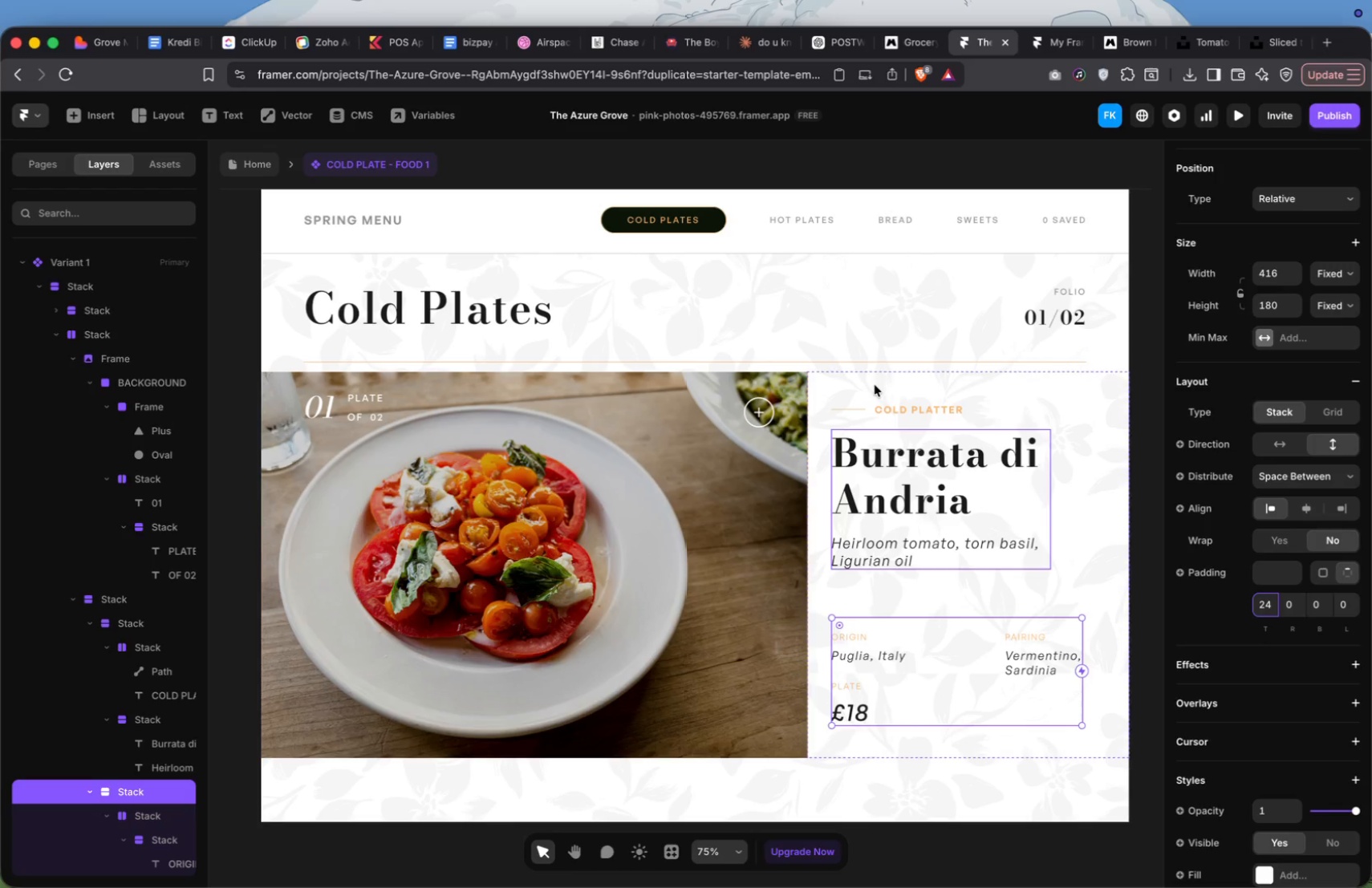 
scroll: coordinate [875, 384], scroll_direction: down, amount: 13.0
 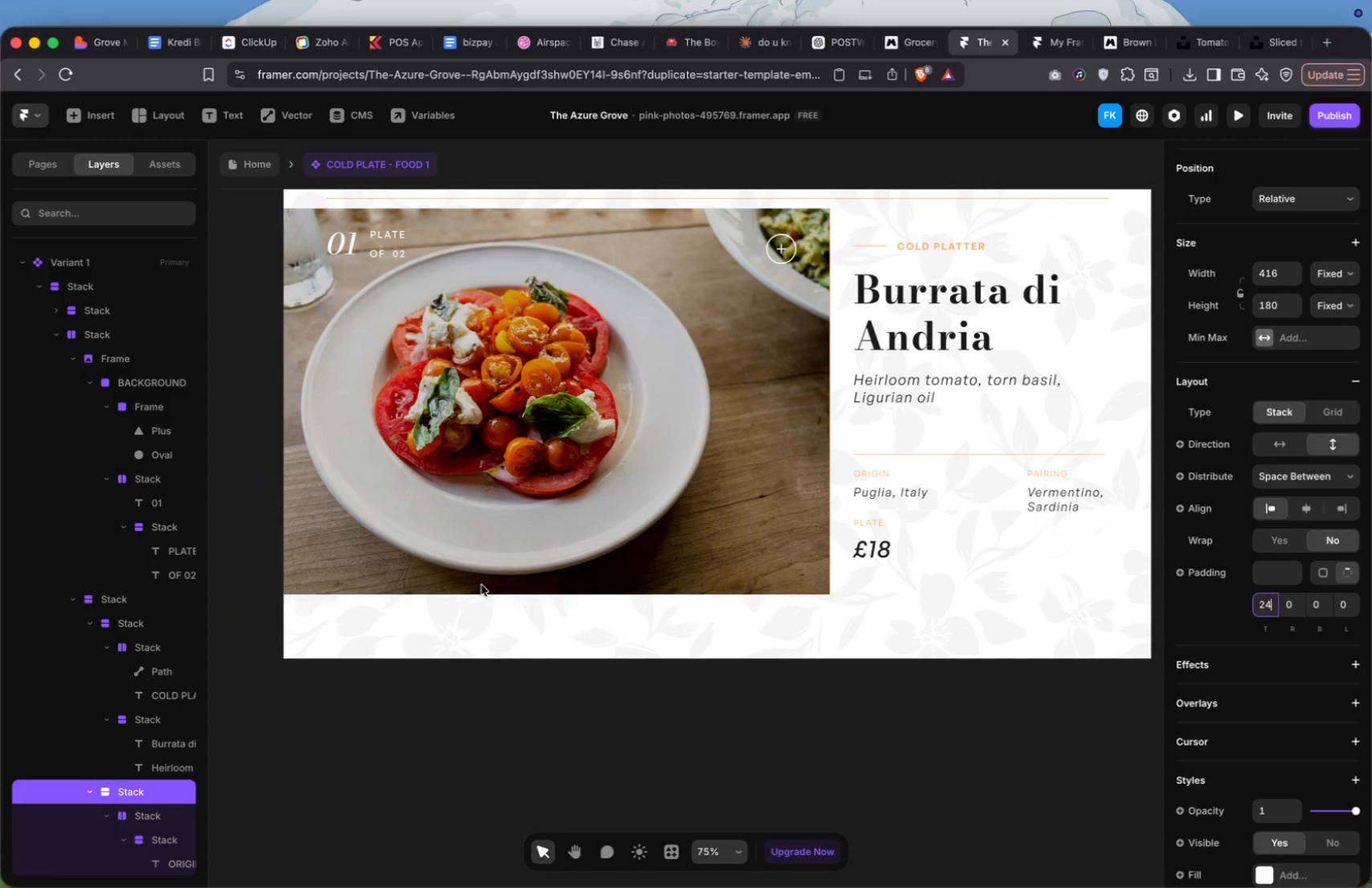 
left_click([522, 626])
 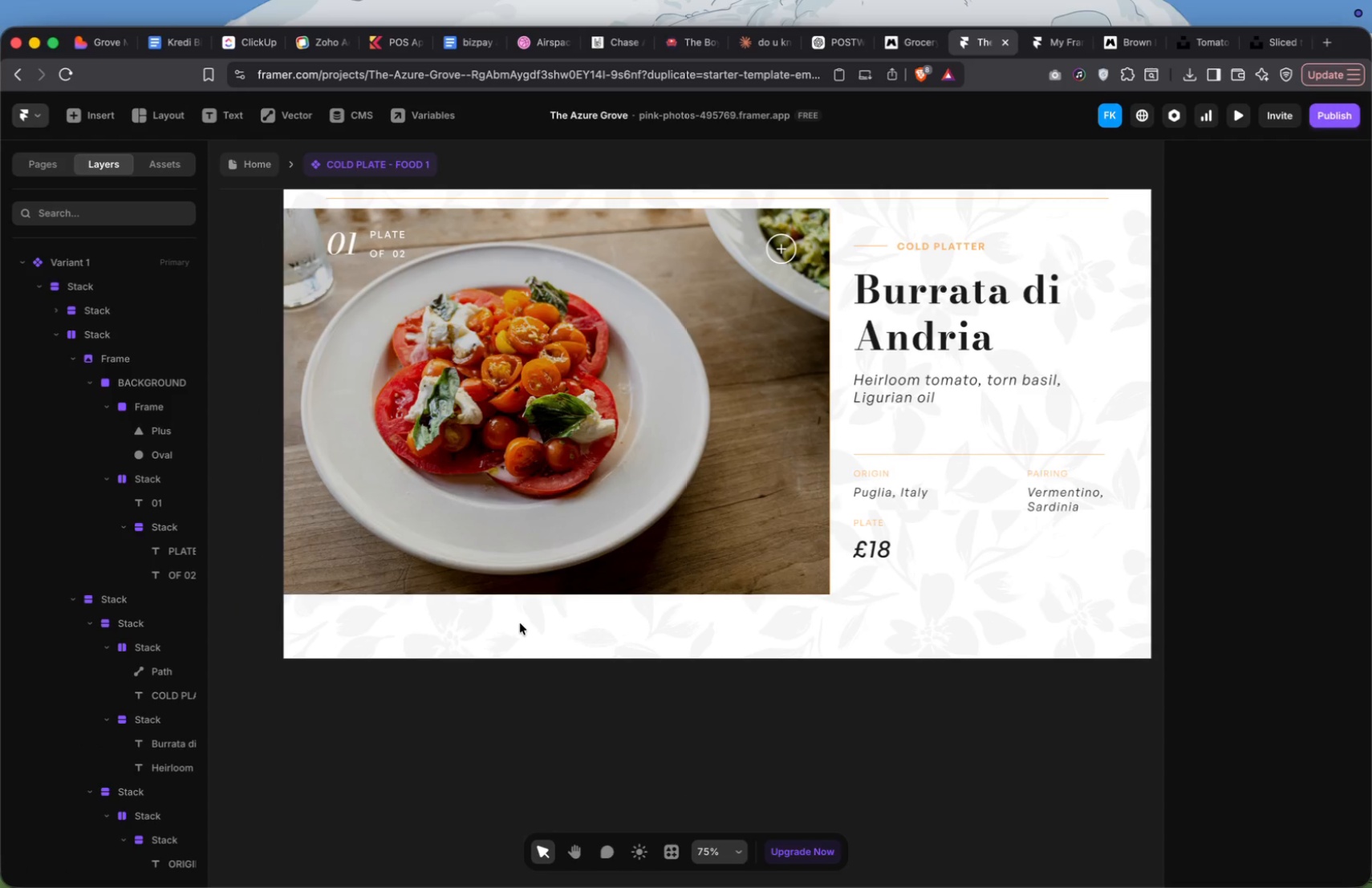 
key(F)
 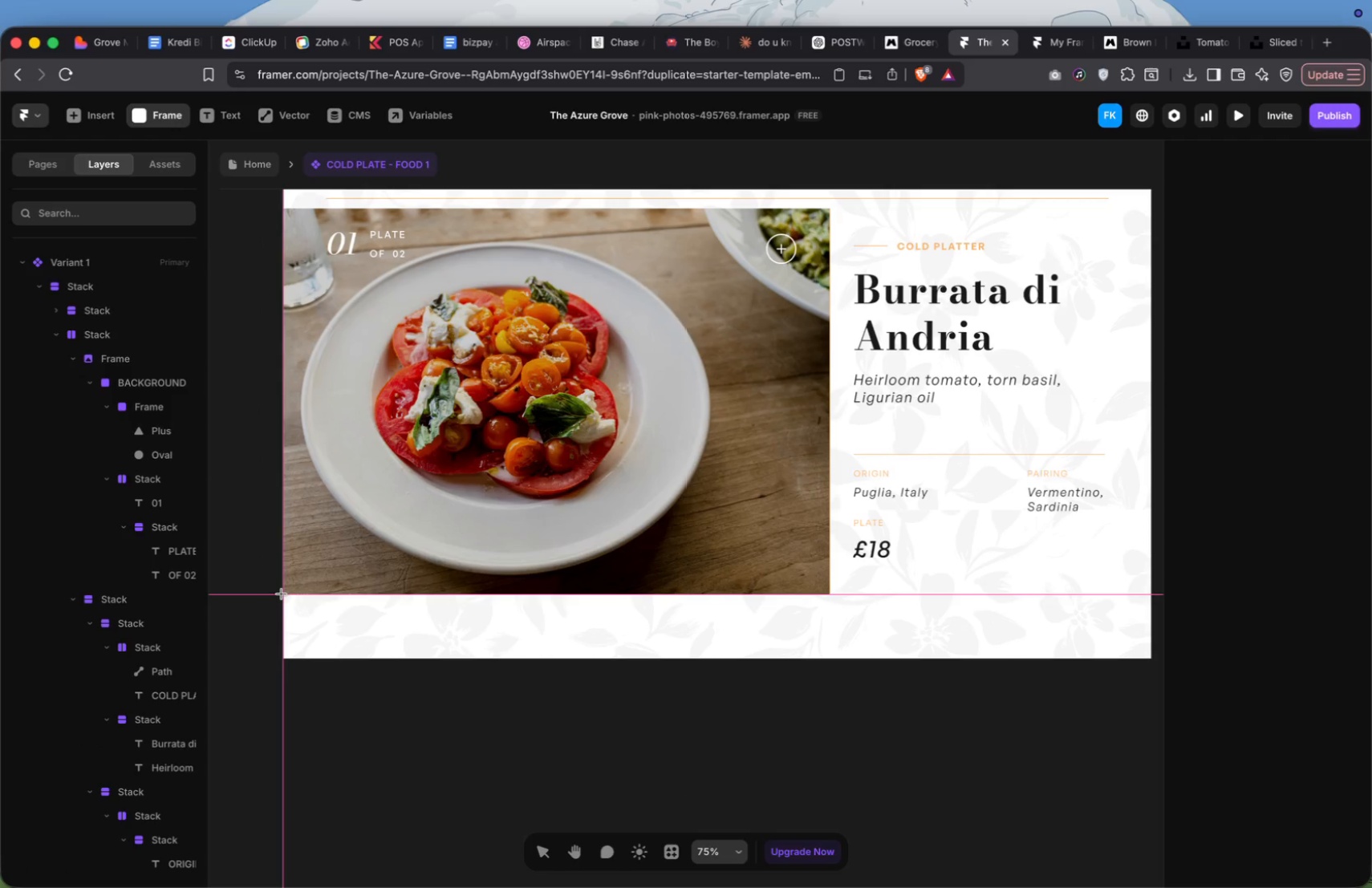 
left_click_drag(start_coordinate=[282, 594], to_coordinate=[1144, 657])
 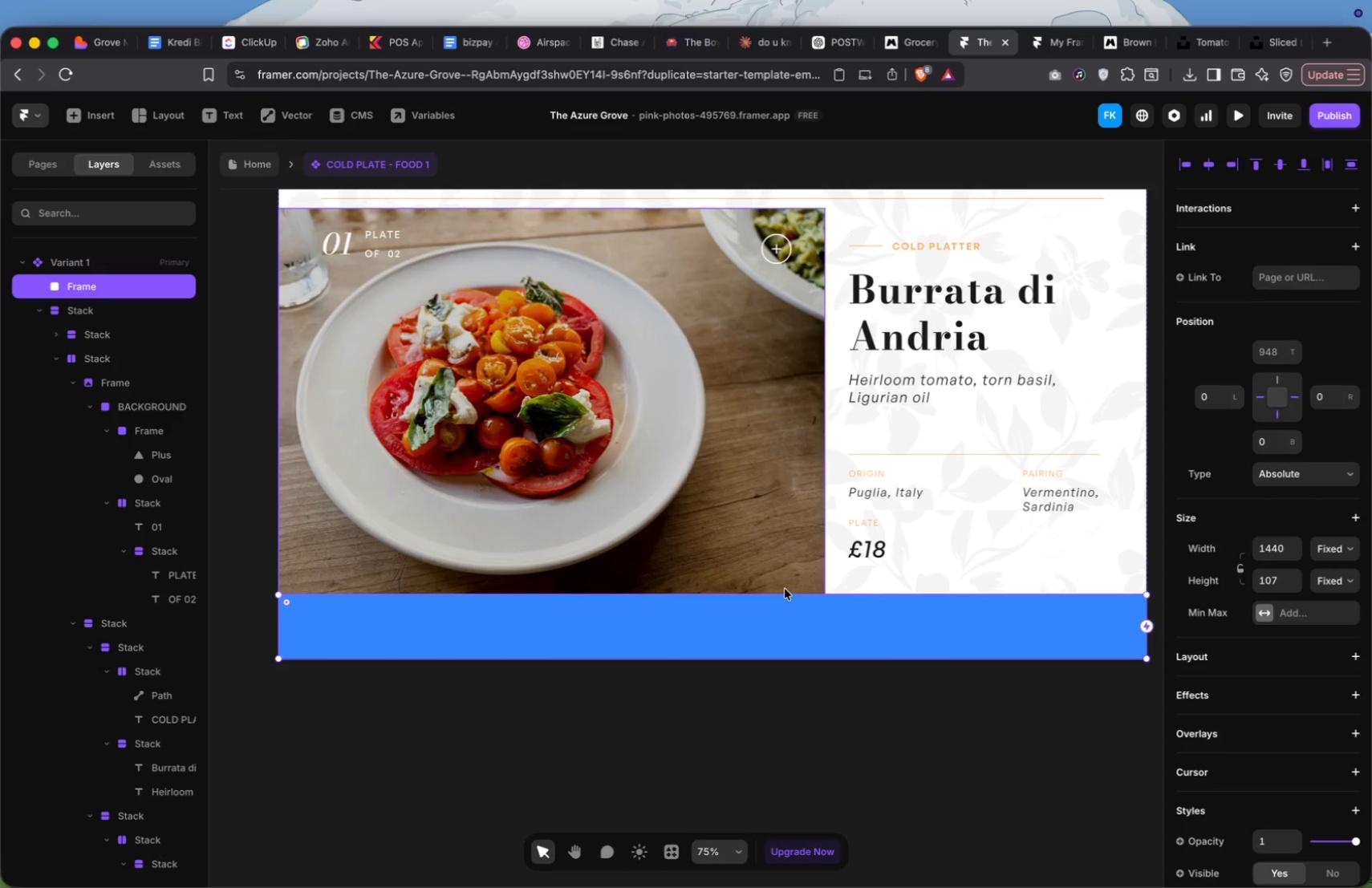 
wait(14.07)
 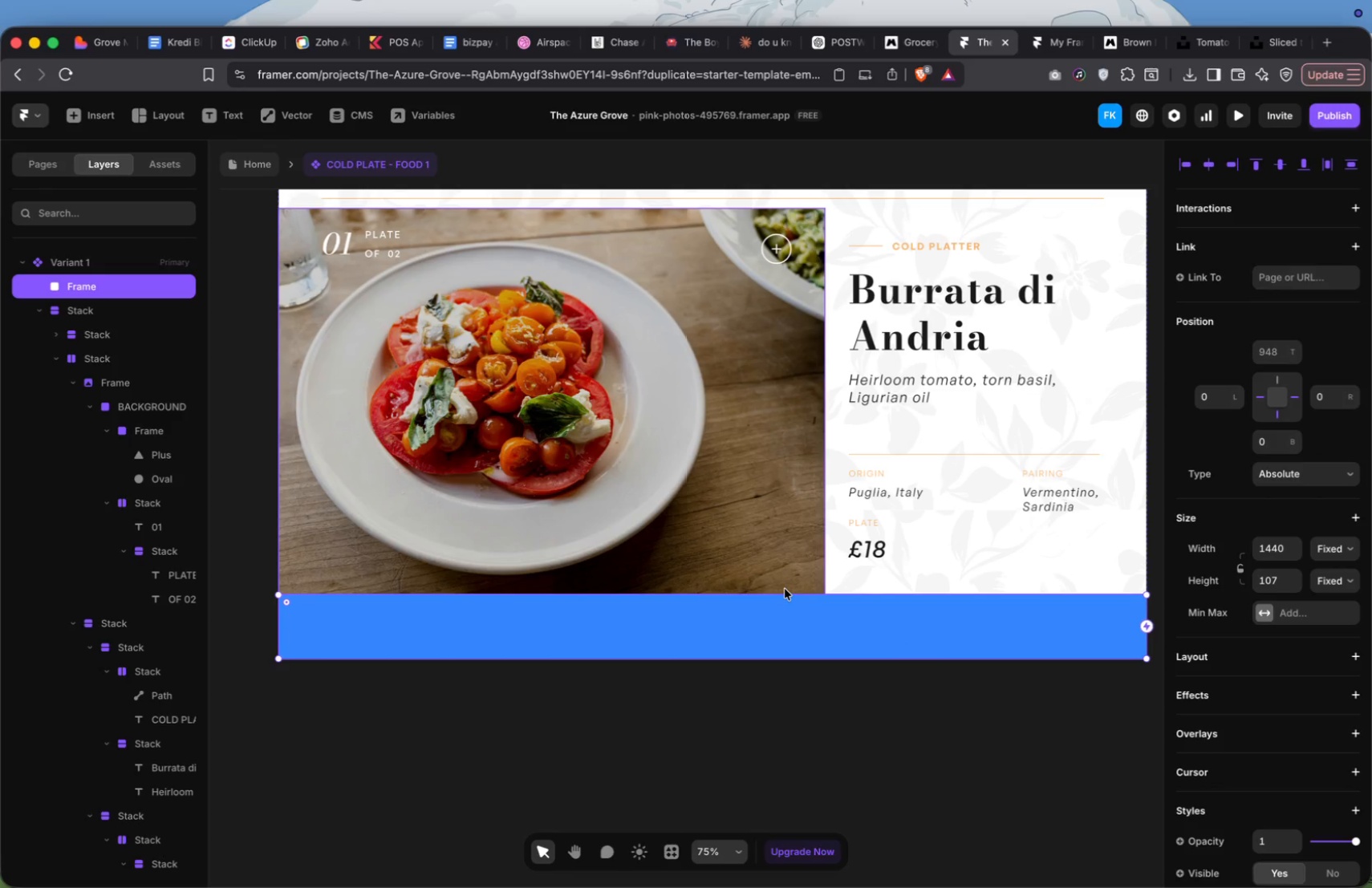 
scroll: coordinate [779, 586], scroll_direction: up, amount: 31.0
 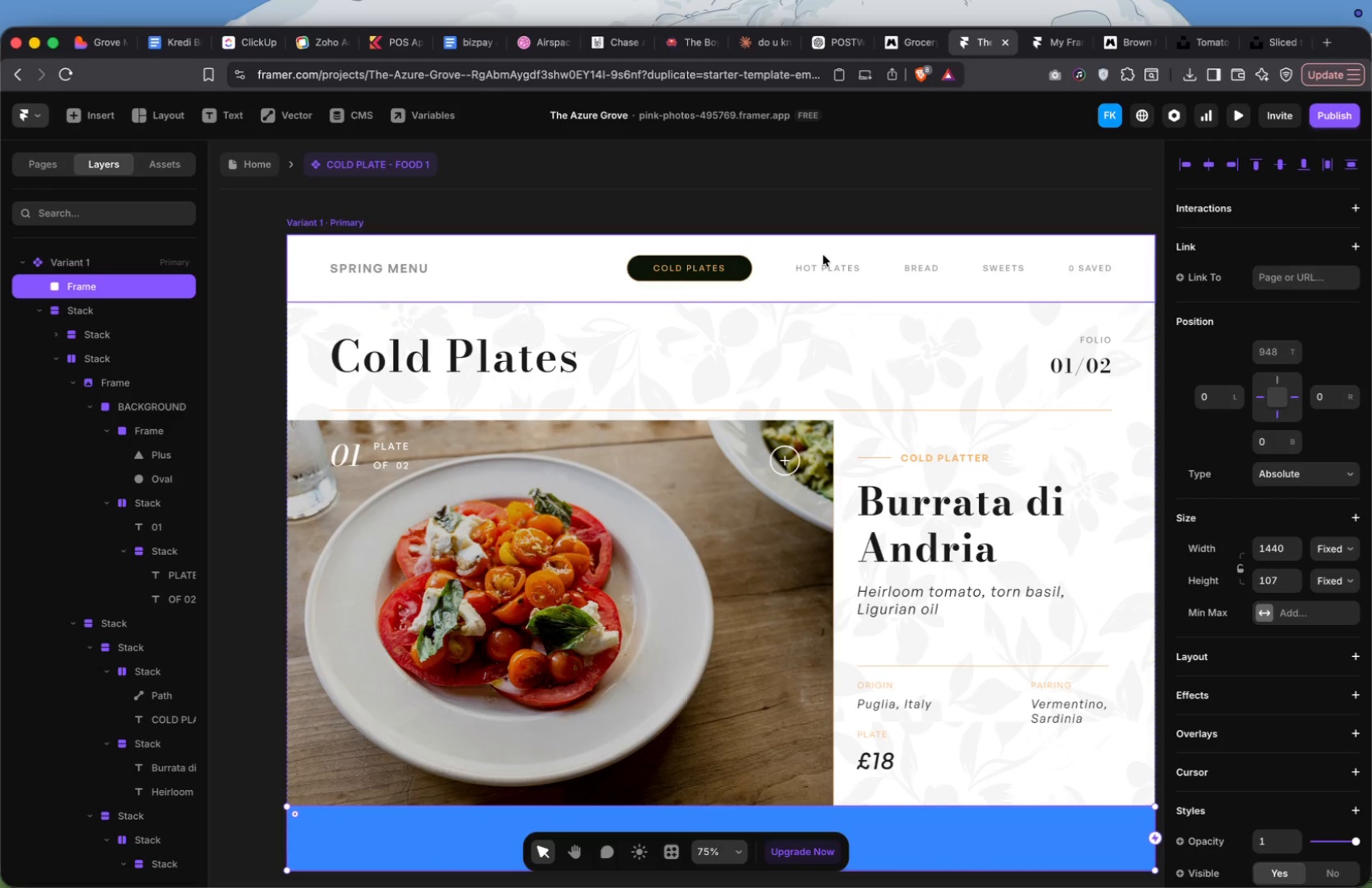 
left_click([824, 263])
 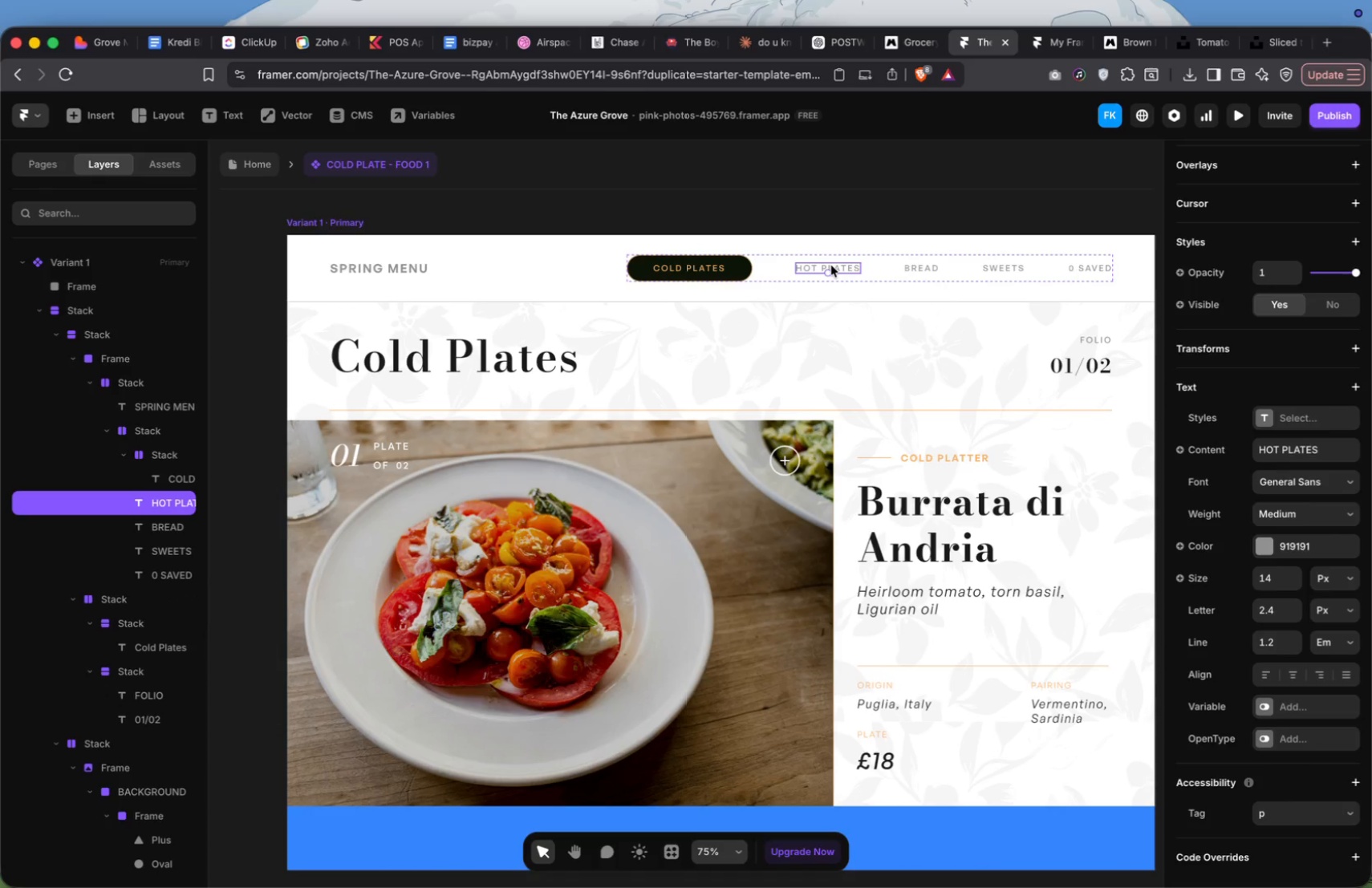 
hold_key(key=OptionLeft, duration=3.18)
left_click_drag(start_coordinate=[831, 266], to_coordinate=[366, 829])
 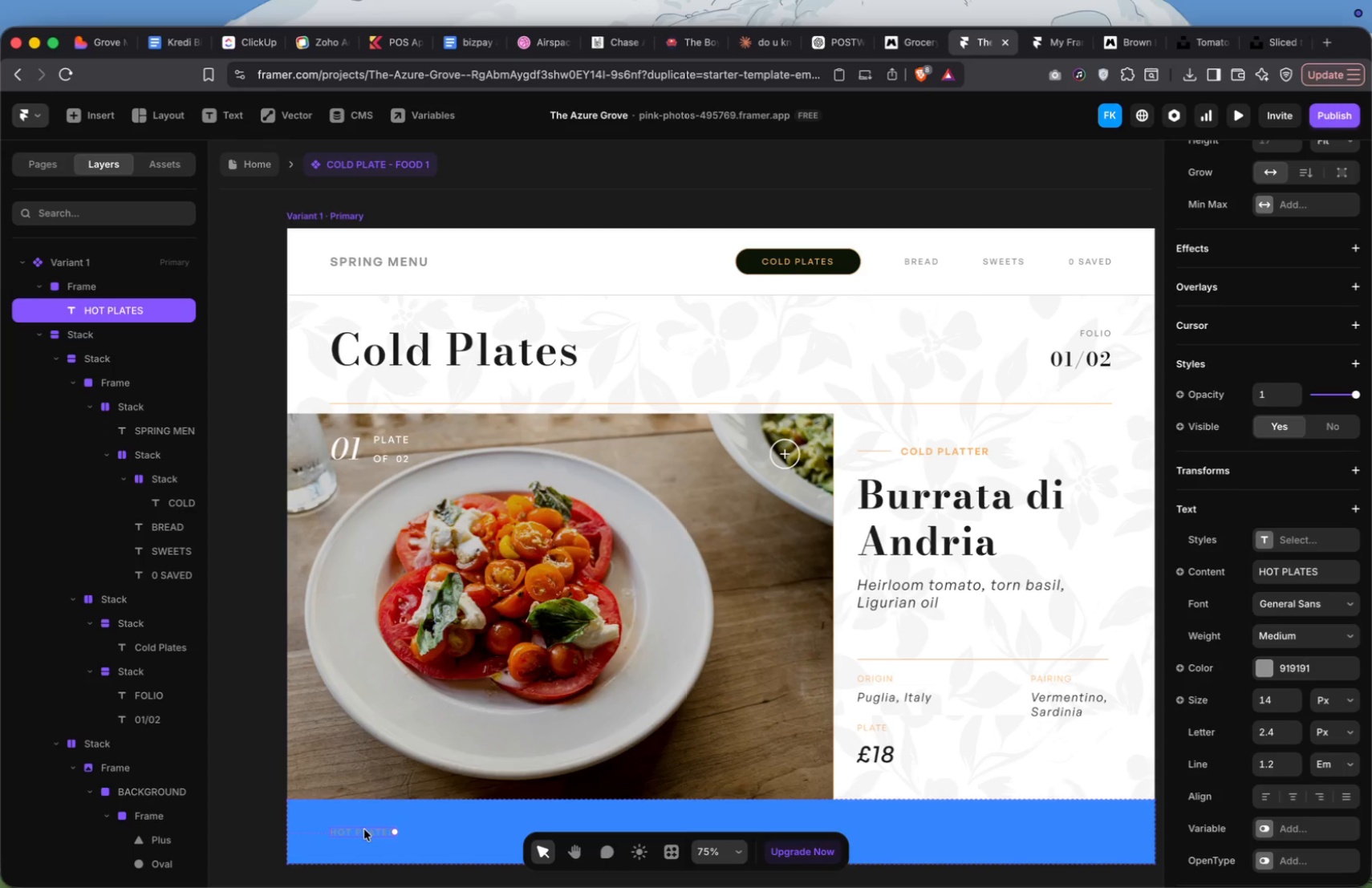 
double_click([364, 829])
 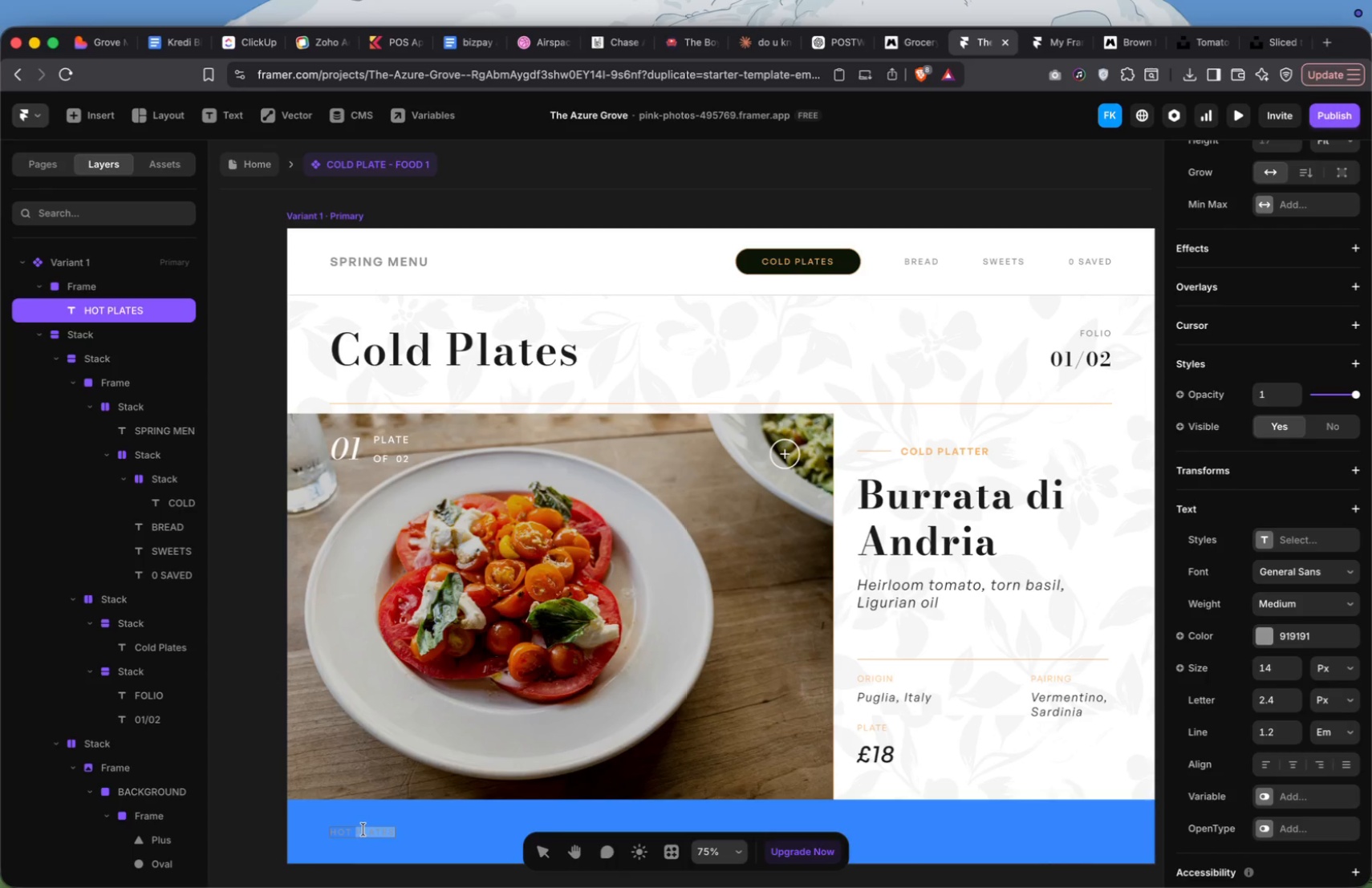 
key(Meta+CommandLeft)
 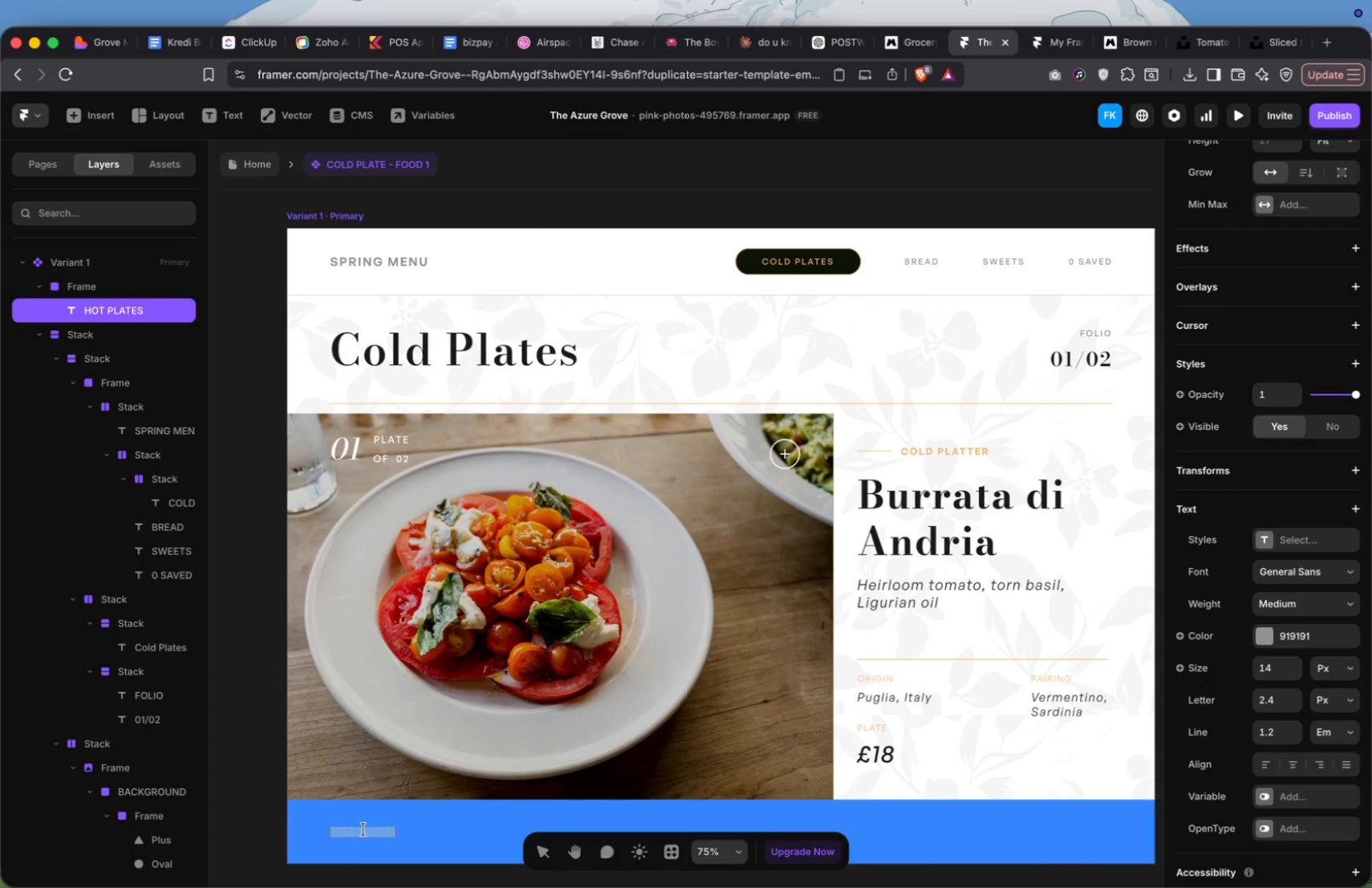 
key(Meta+A)
 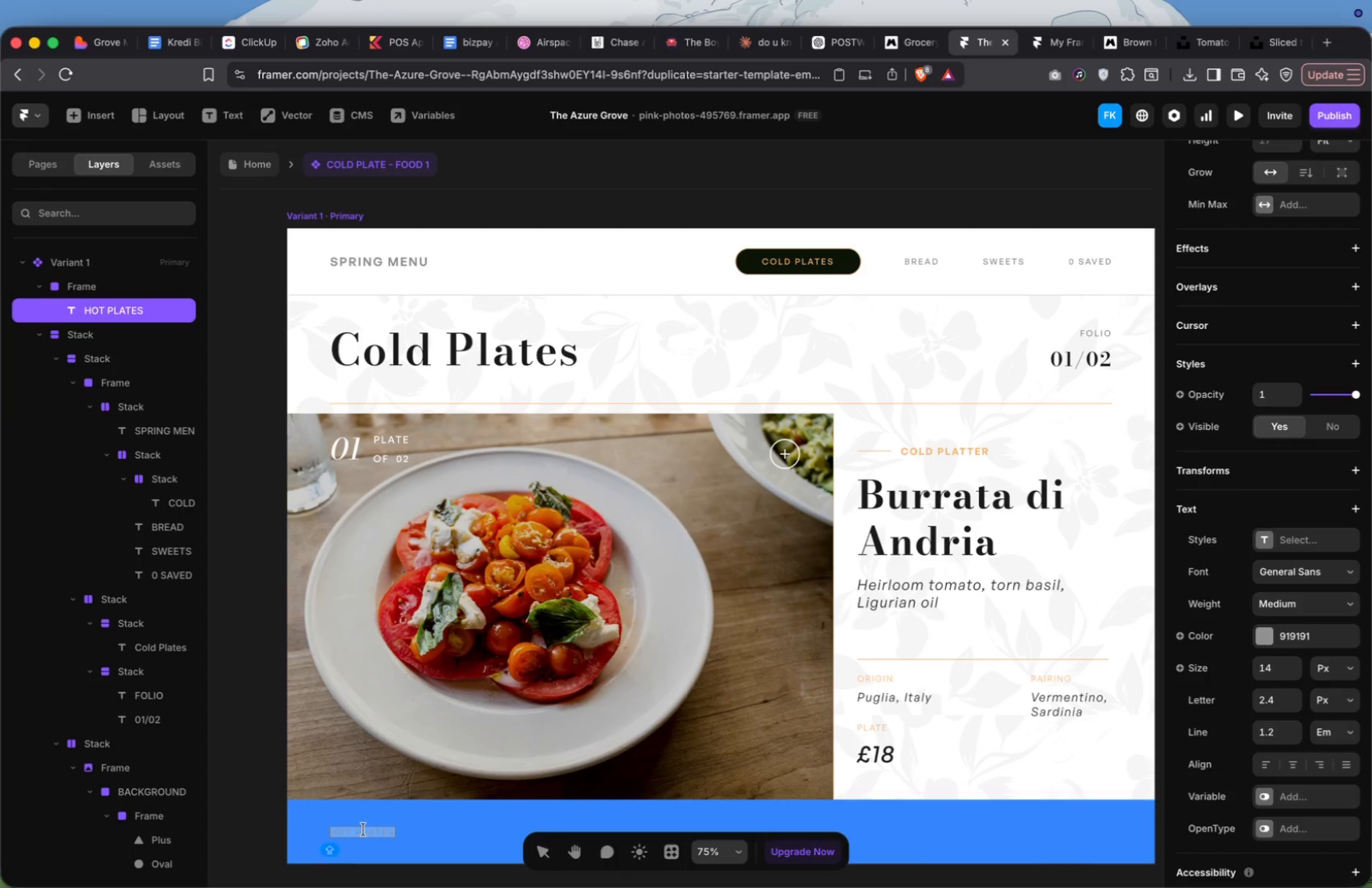 
type(PREVIOUS)
 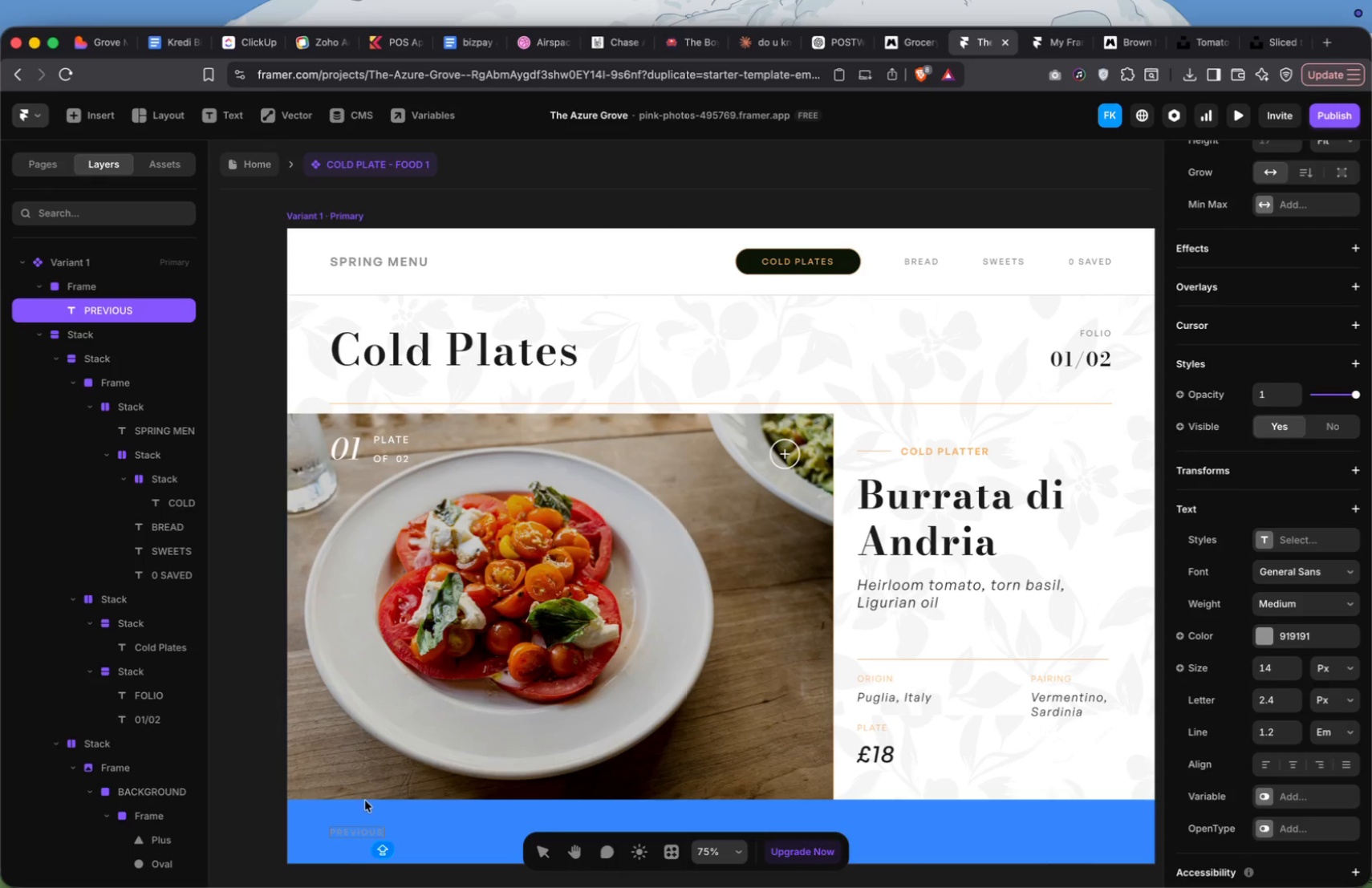 
left_click([365, 717])
 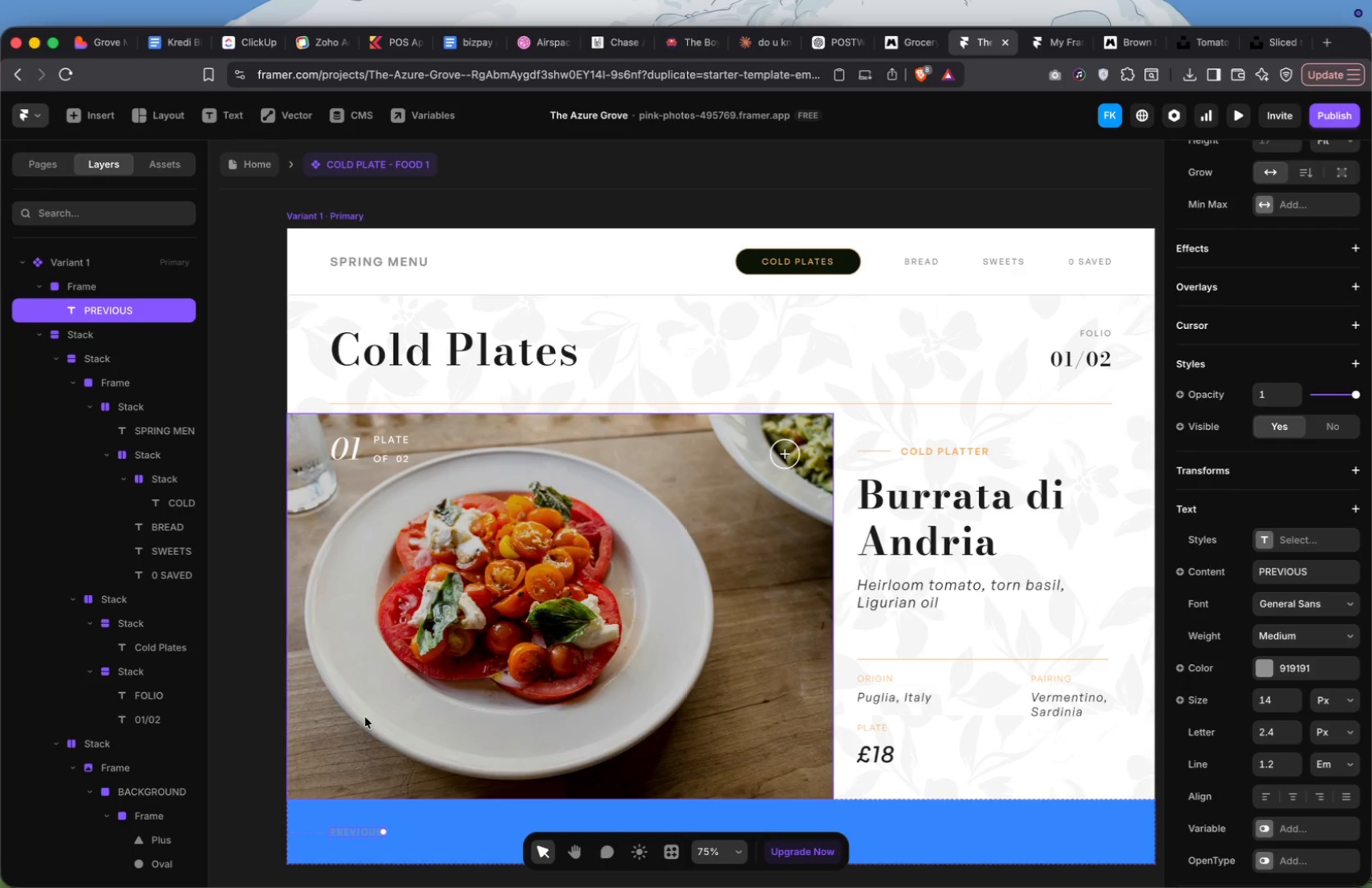 
scroll: coordinate [365, 717], scroll_direction: down, amount: 14.0
 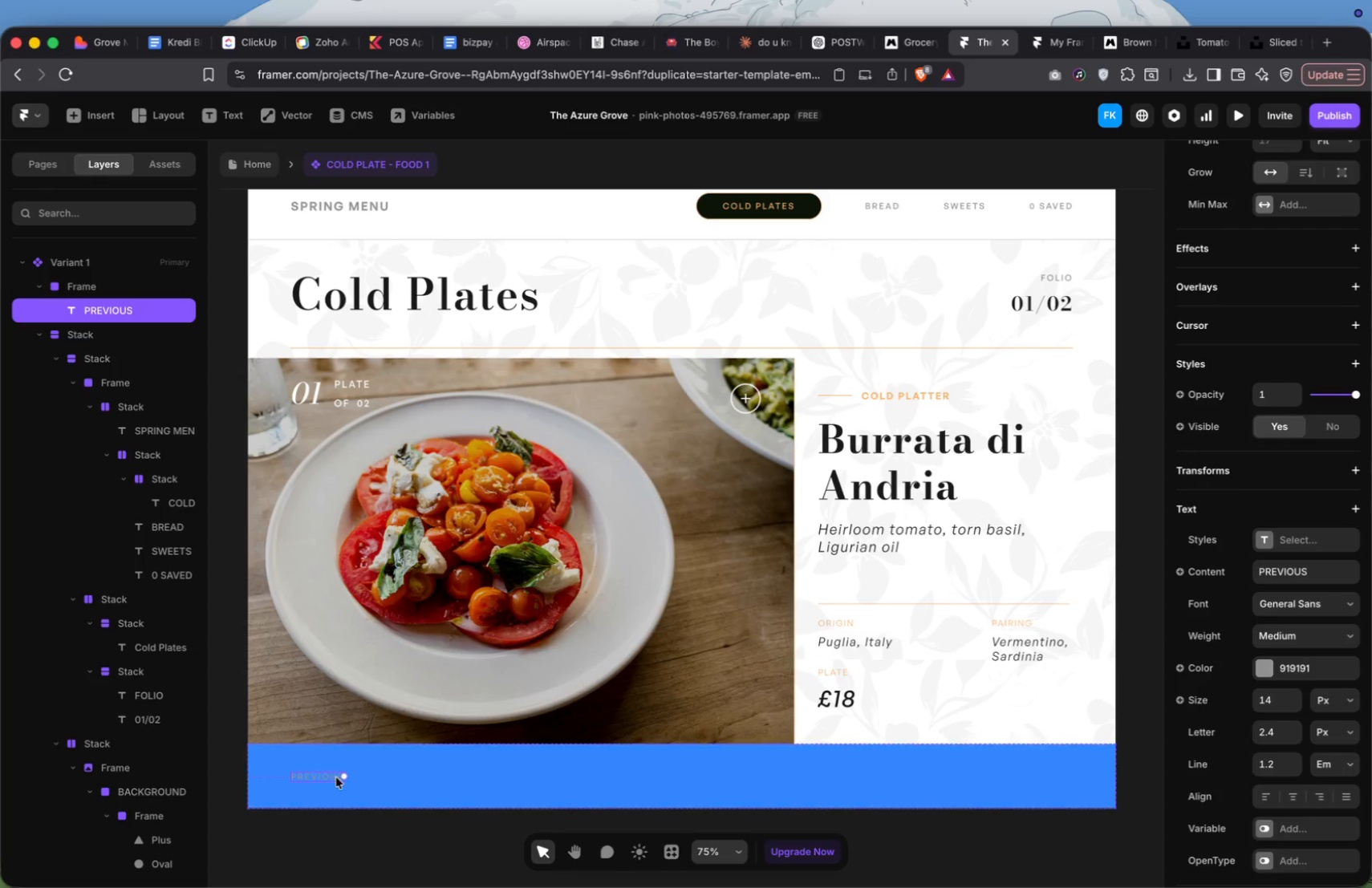 
left_click_drag(start_coordinate=[326, 780], to_coordinate=[1053, 781])
 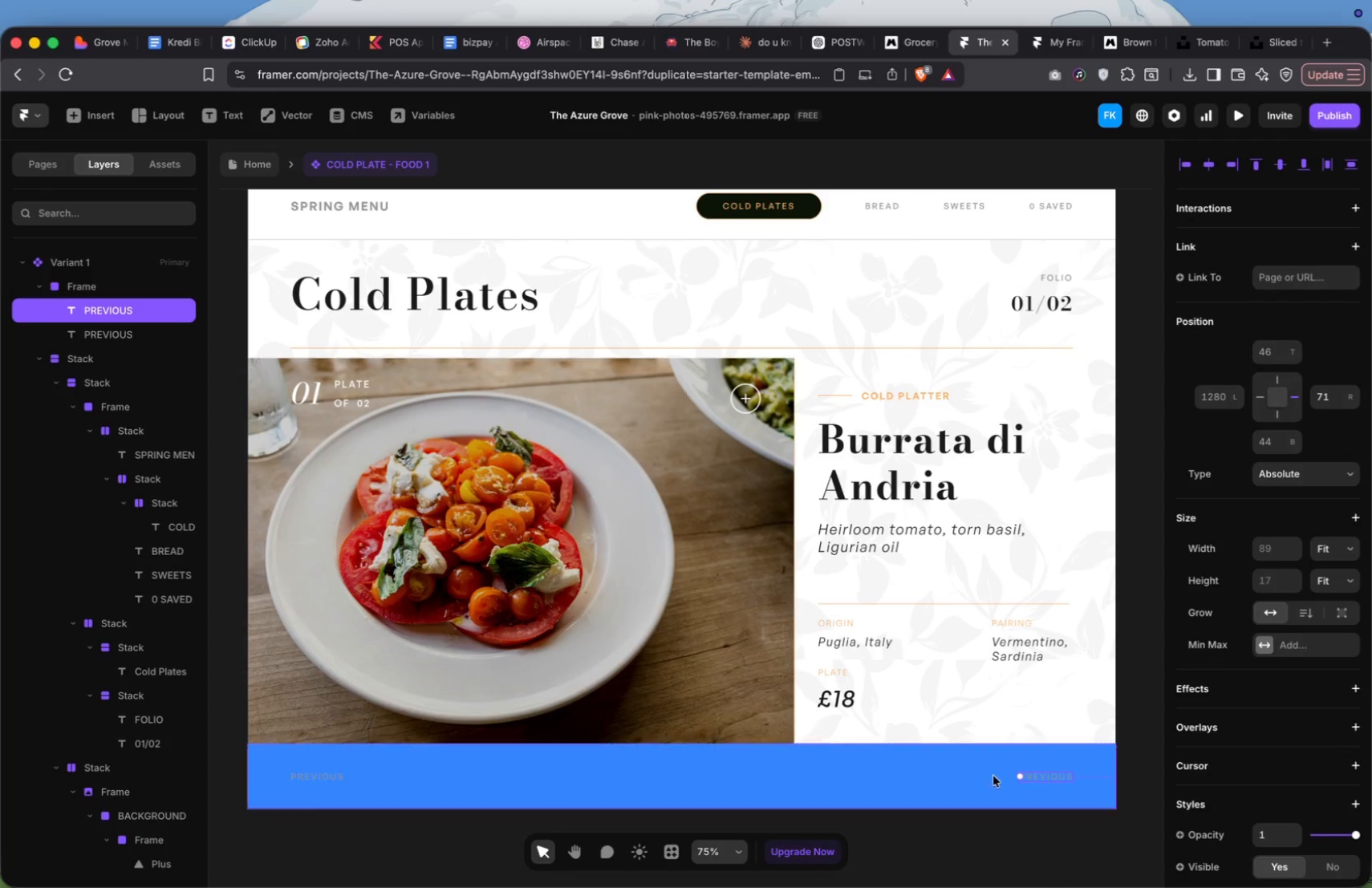 
hold_key(key=OptionLeft, duration=4.22)
 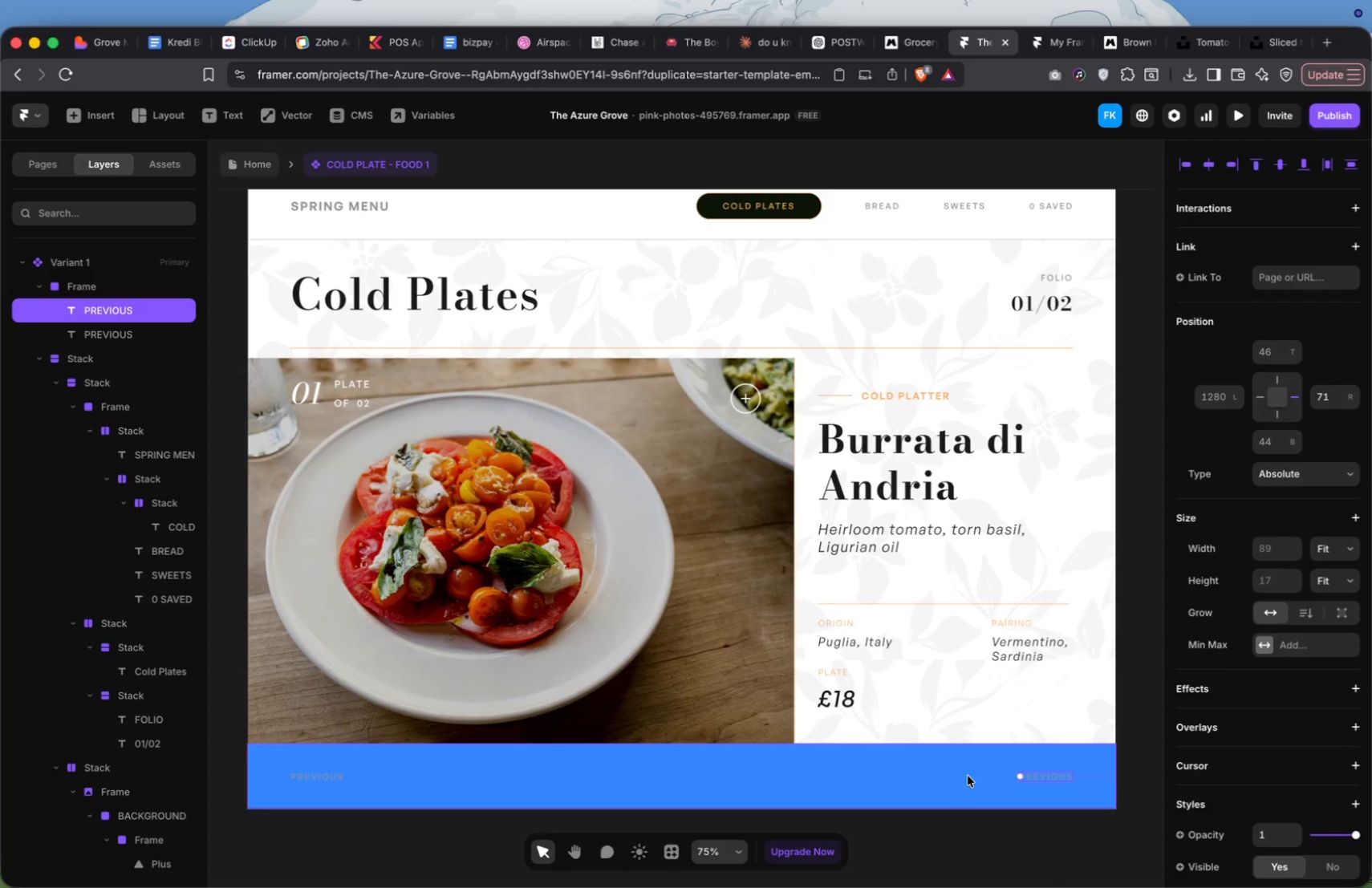 
left_click([957, 776])
 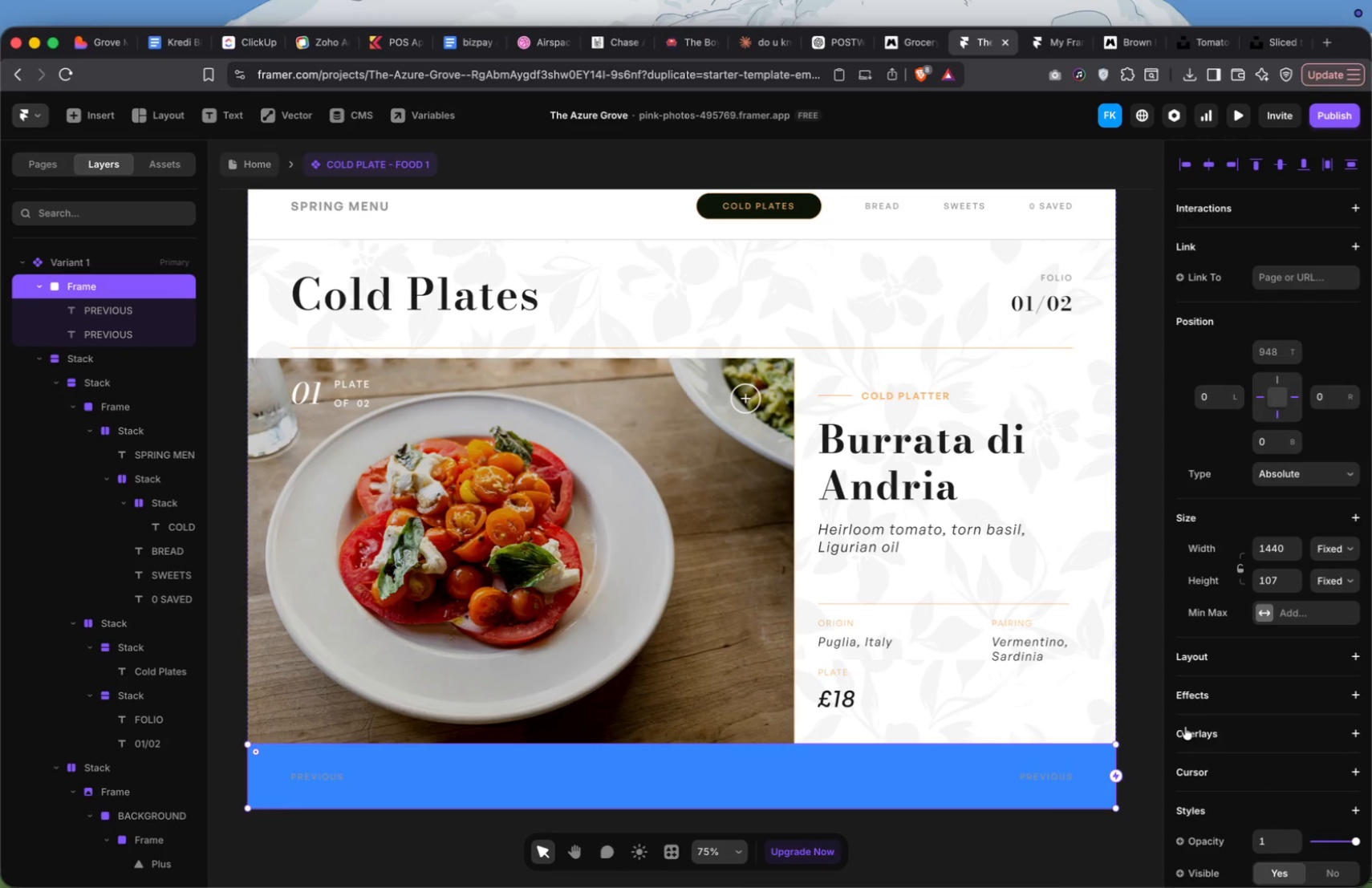 
scroll: coordinate [1360, 512], scroll_direction: down, amount: 125.0
 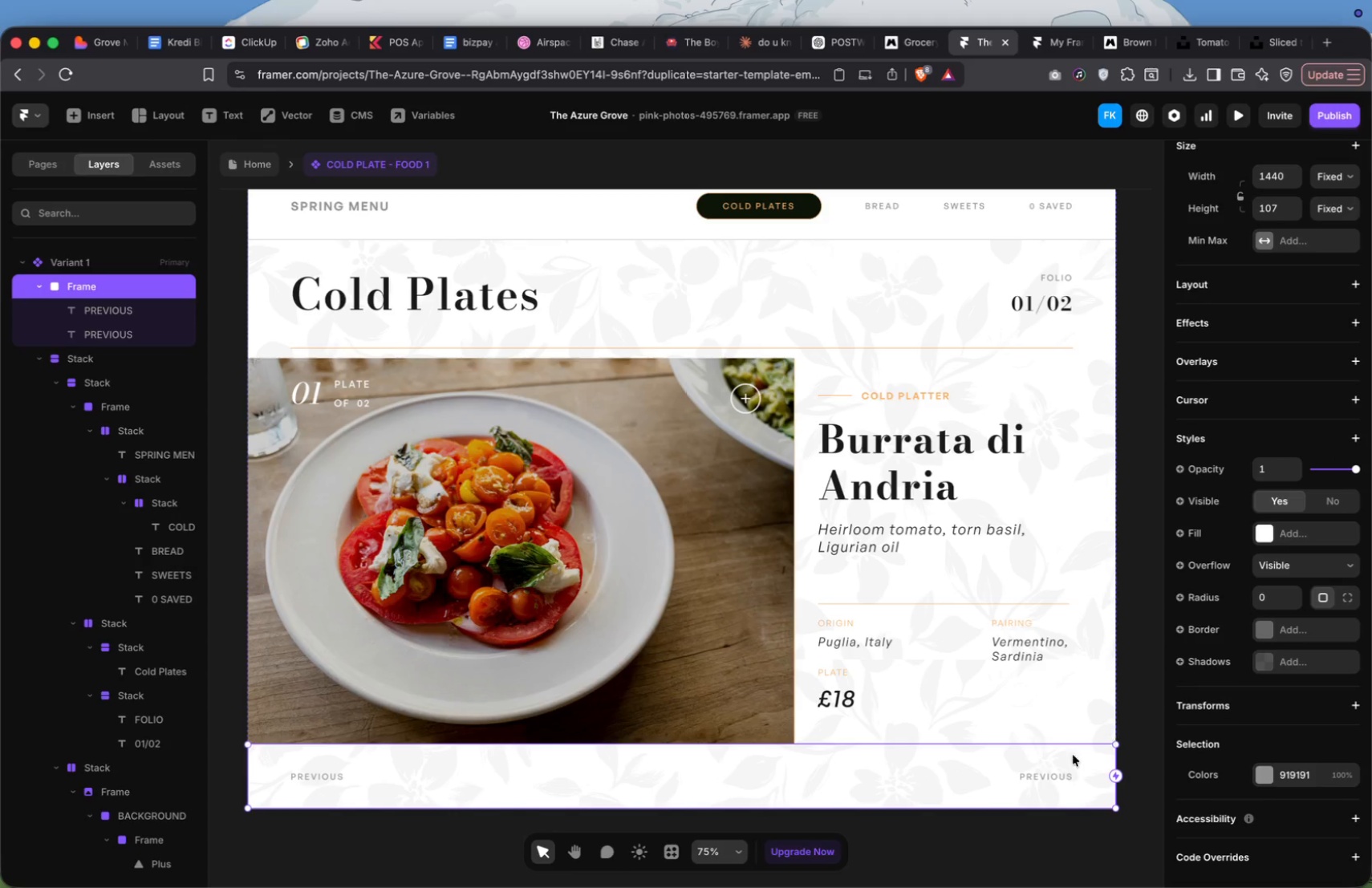 
left_click([1041, 773])
 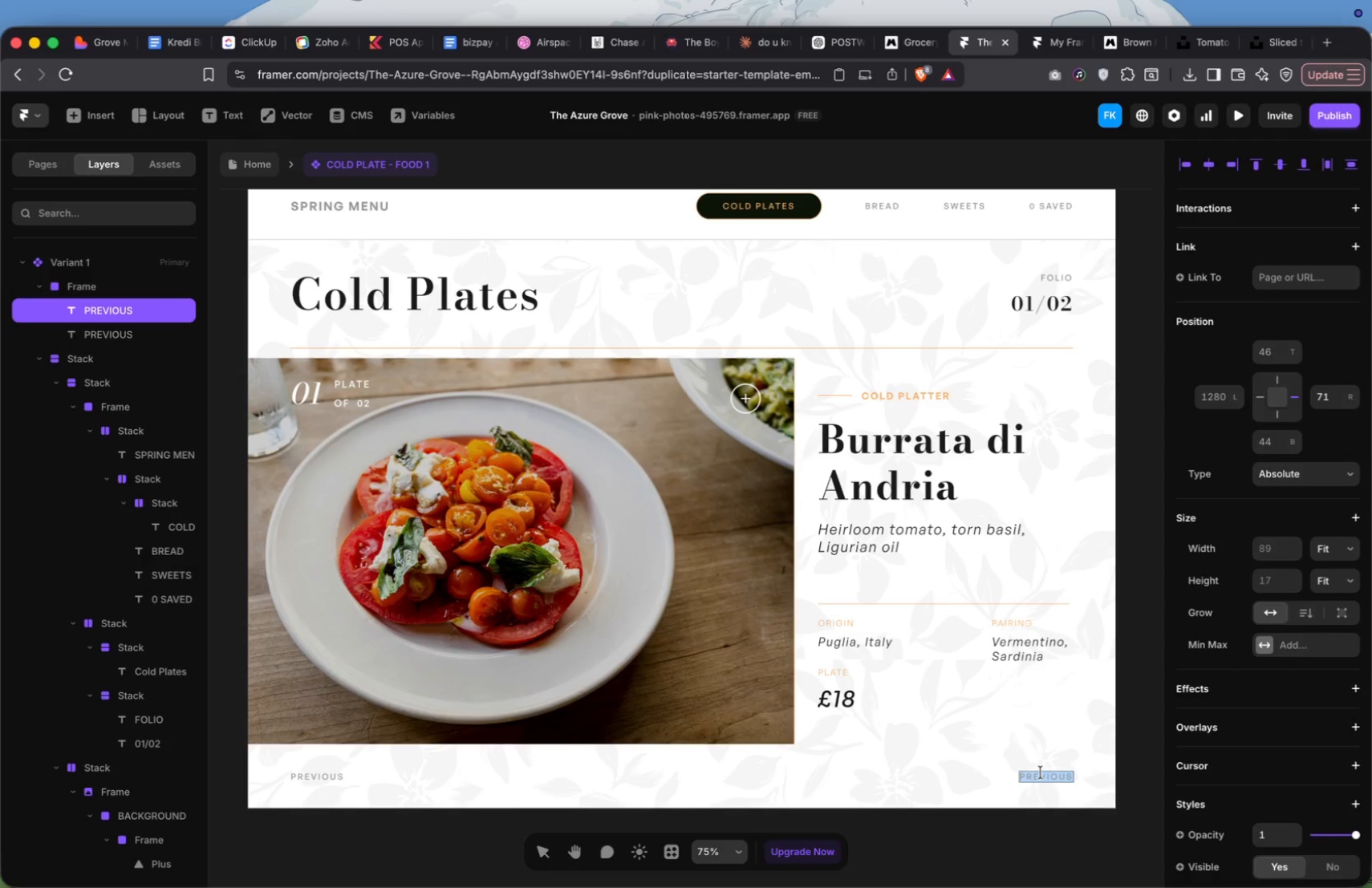 
type(NEXT)
 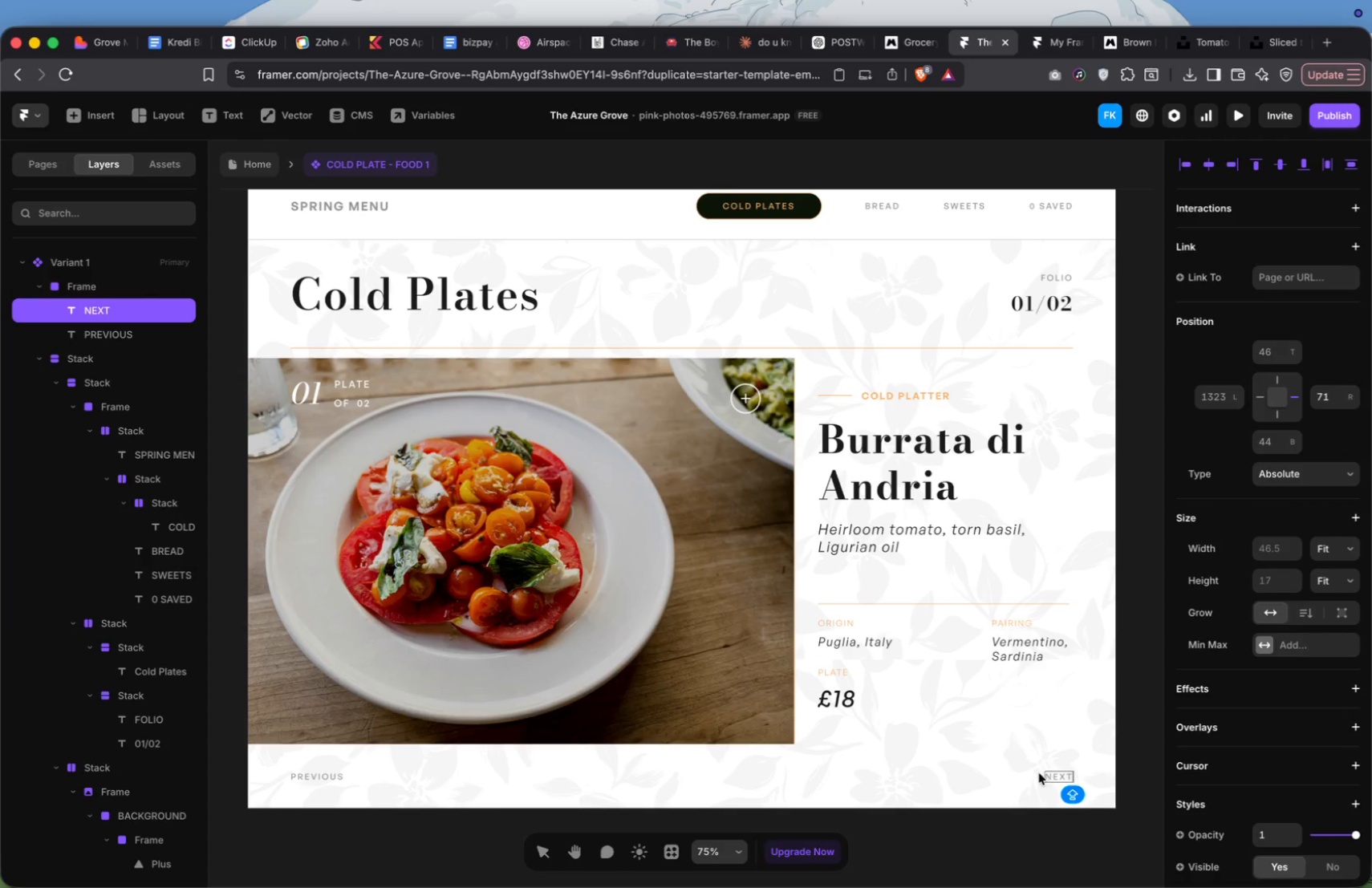 
left_click([1014, 783])
 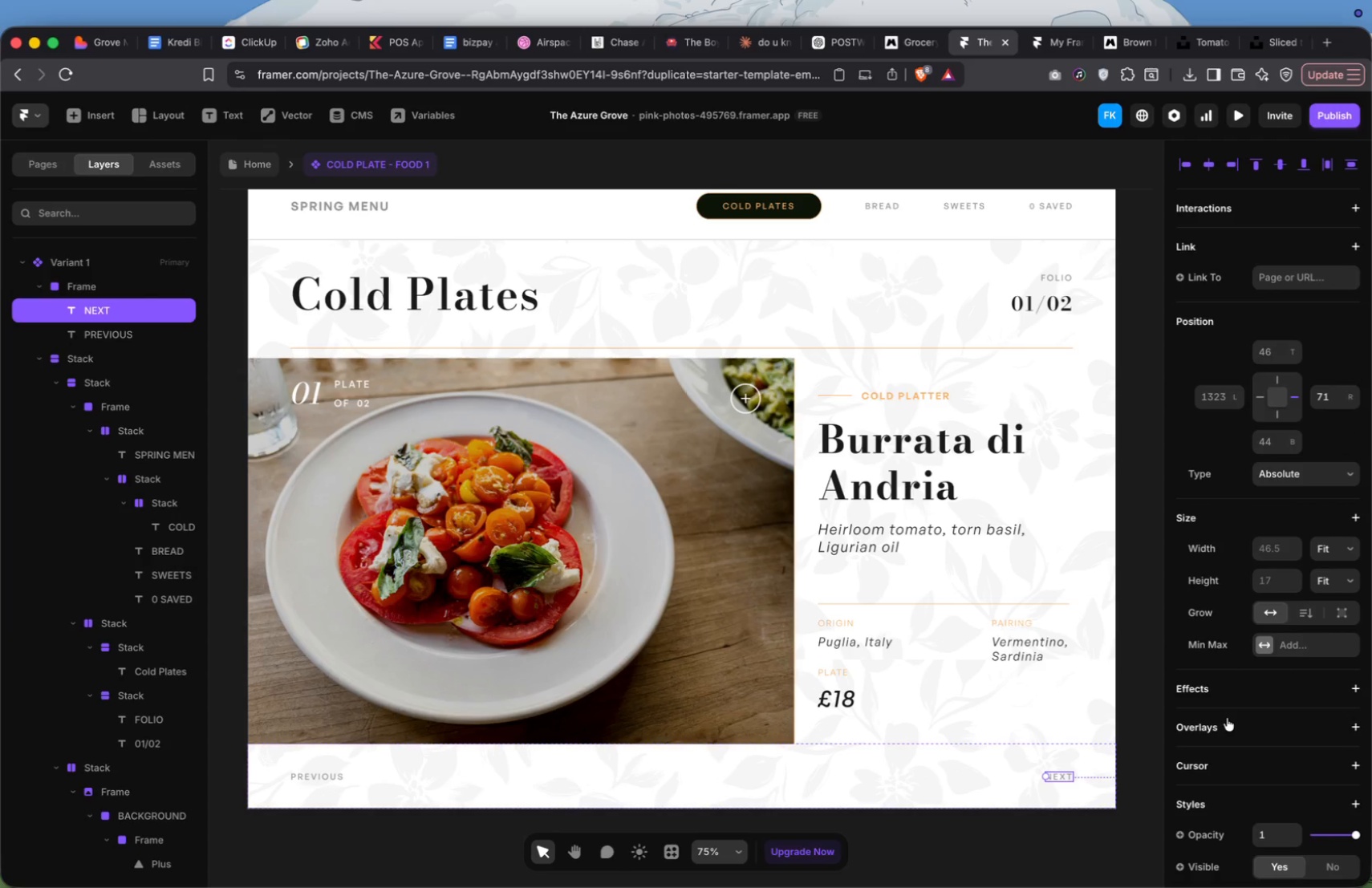 
scroll: coordinate [1237, 695], scroll_direction: down, amount: 38.0
 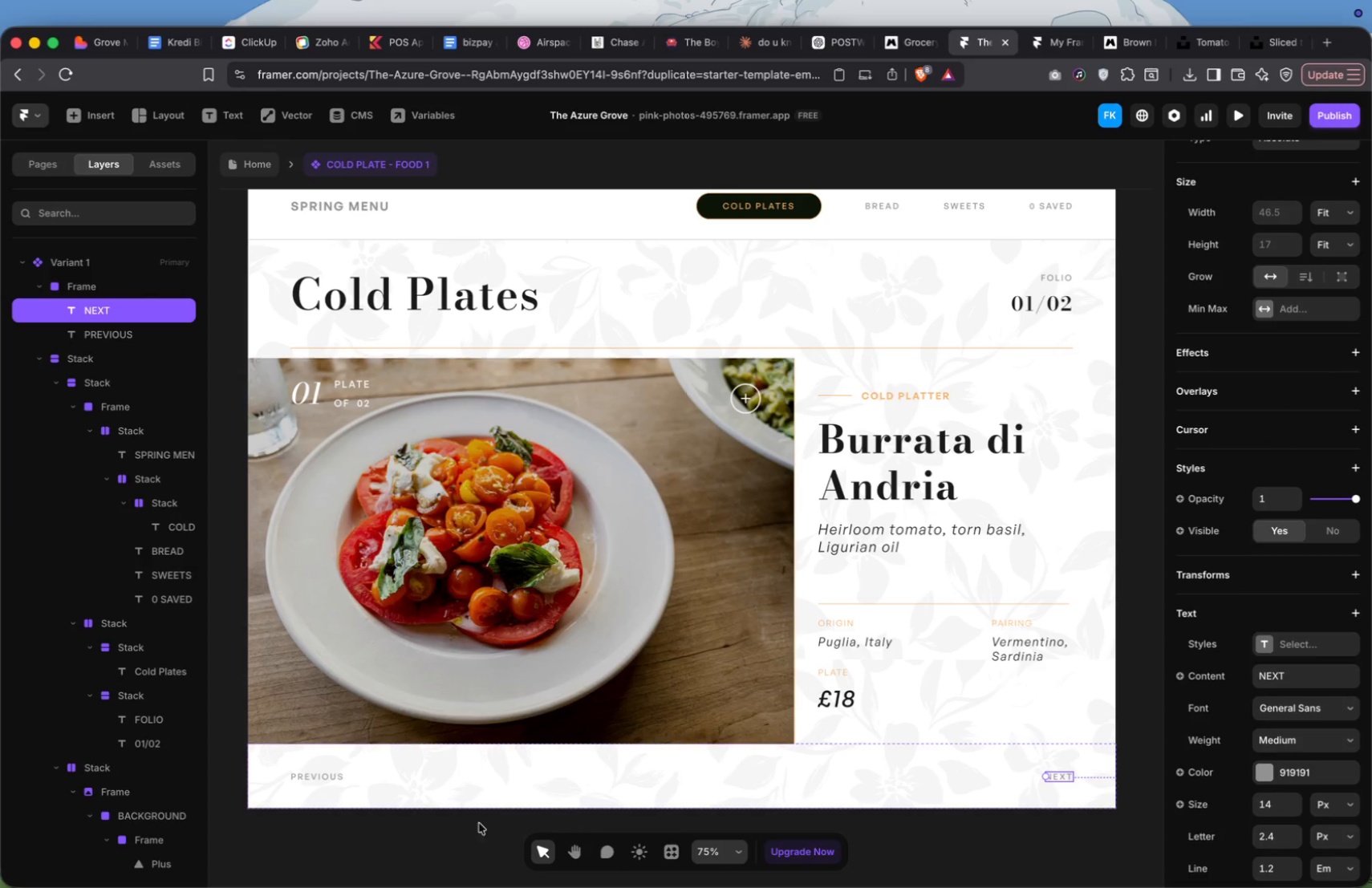 
hold_key(key=ShiftLeft, duration=0.58)
left_click([320, 776])
 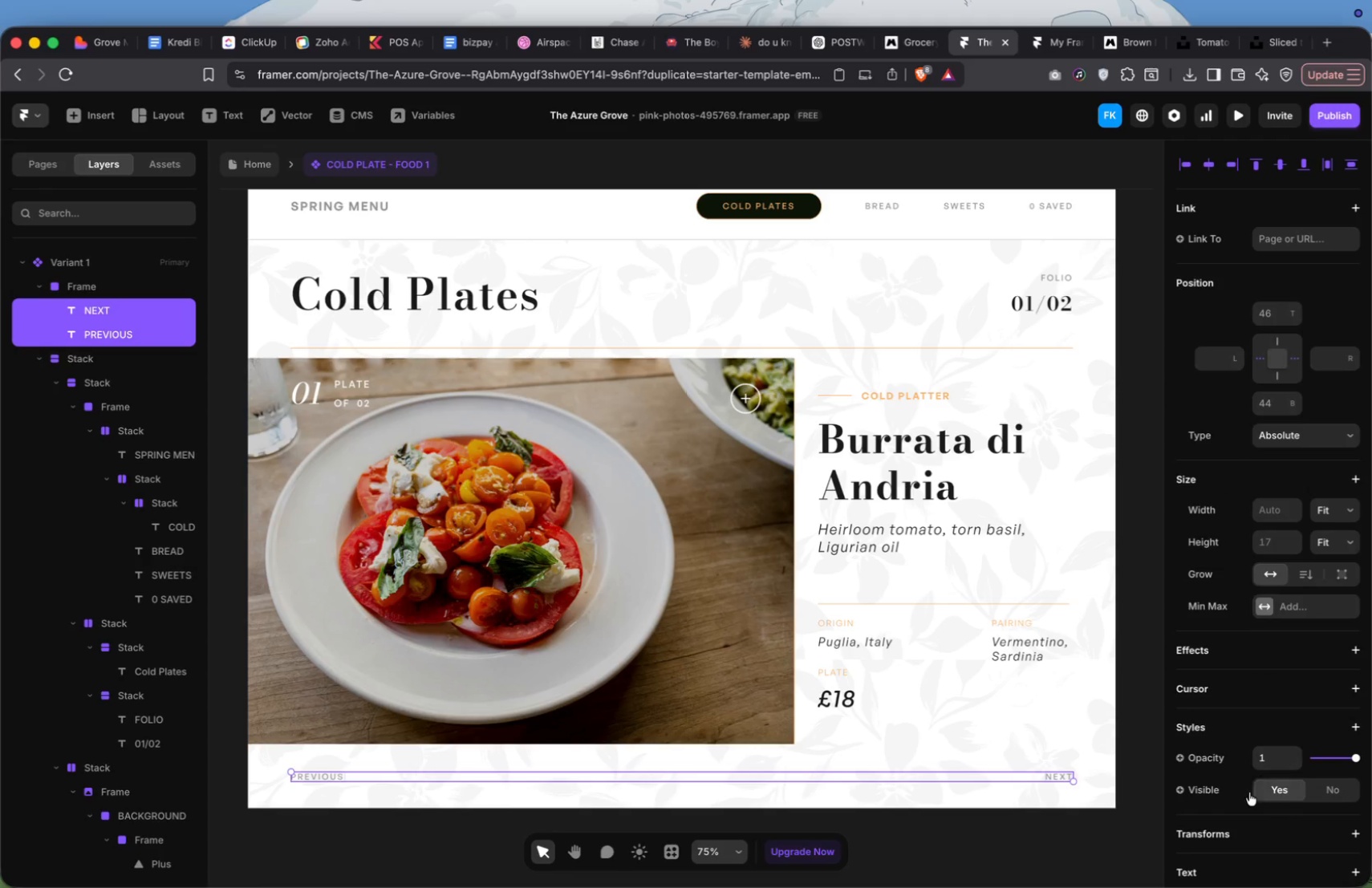 
scroll: coordinate [1263, 770], scroll_direction: down, amount: 32.0
 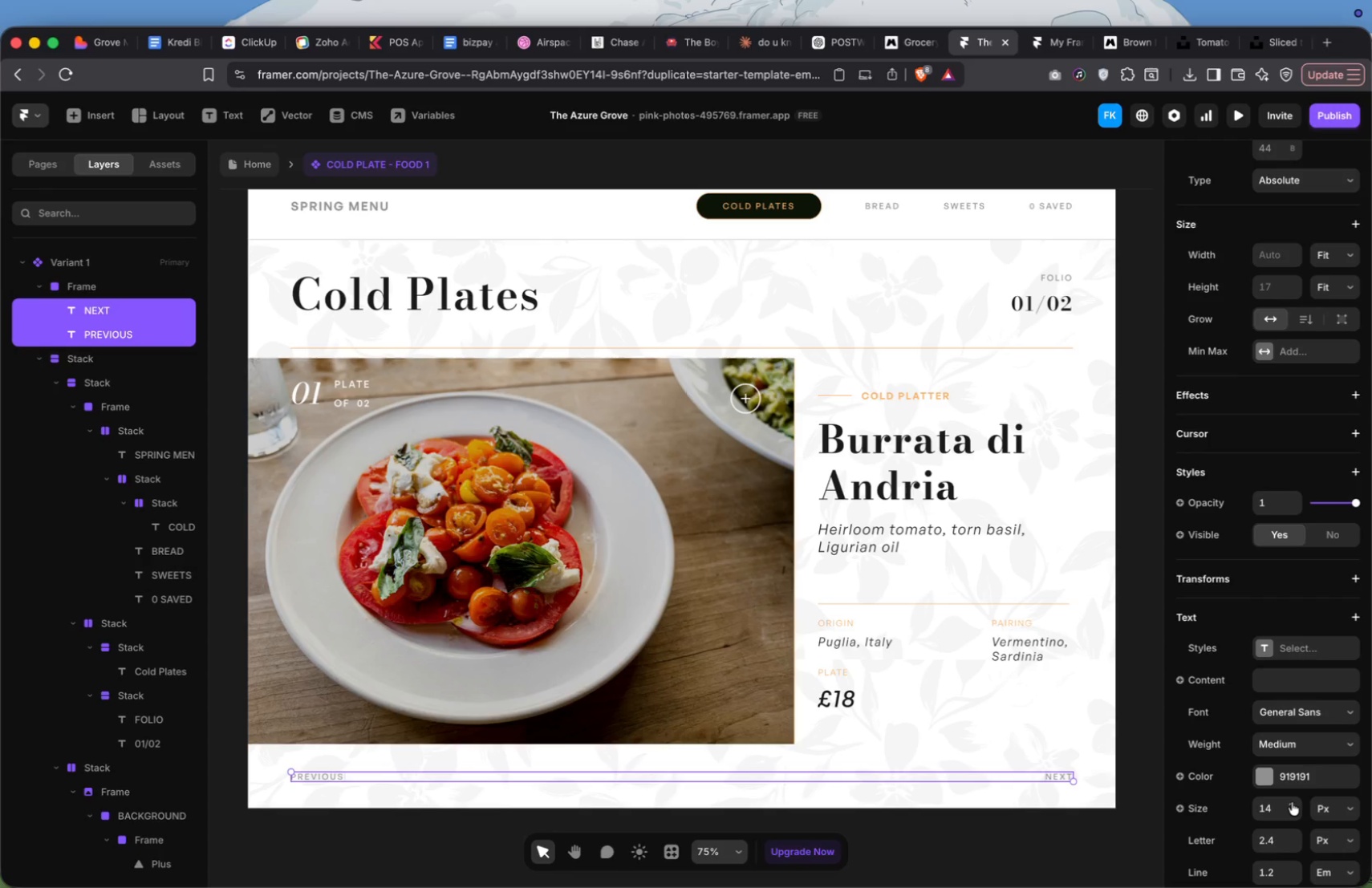 
double_click([1292, 802])
 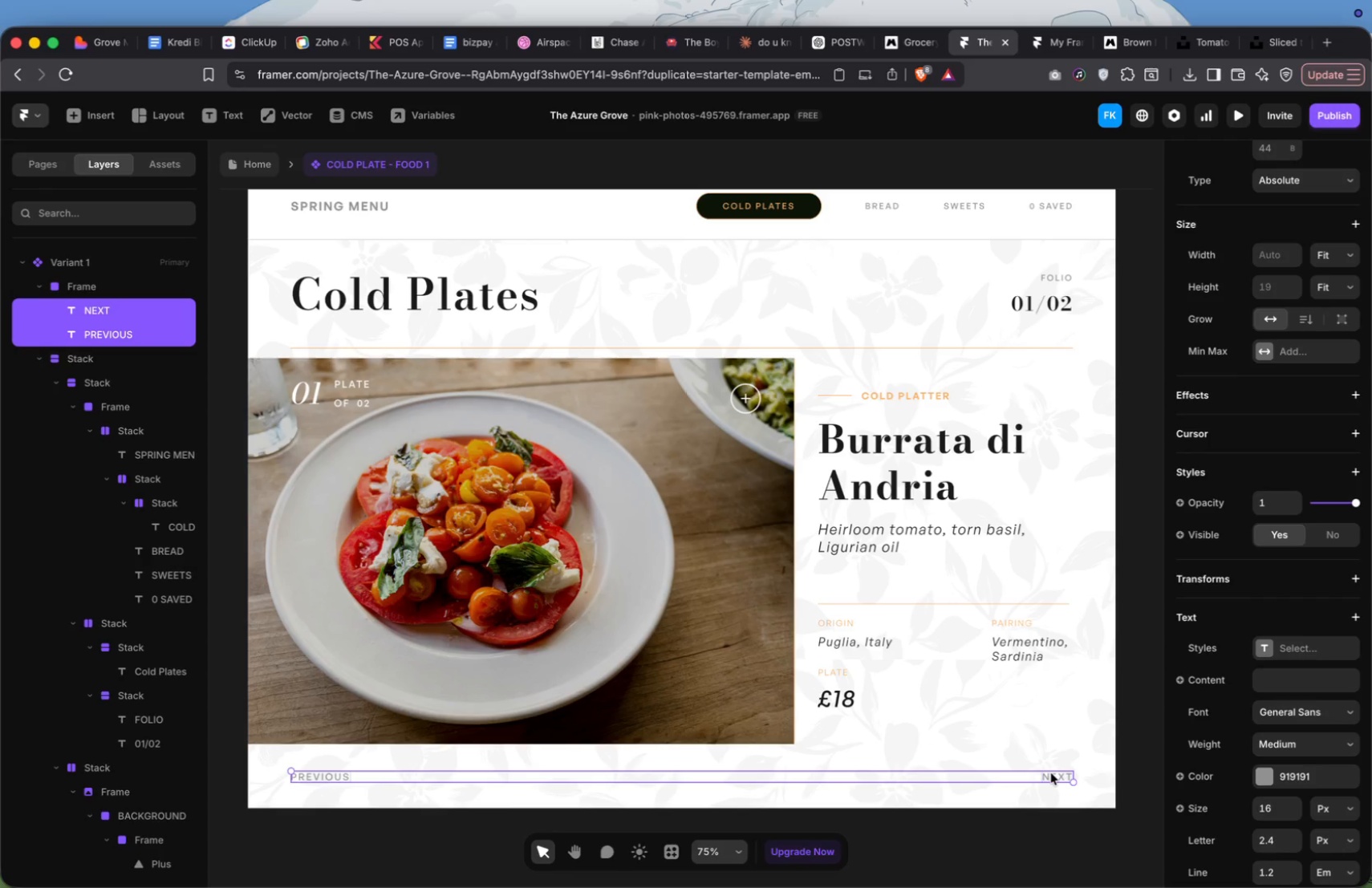 
wait(5.83)
 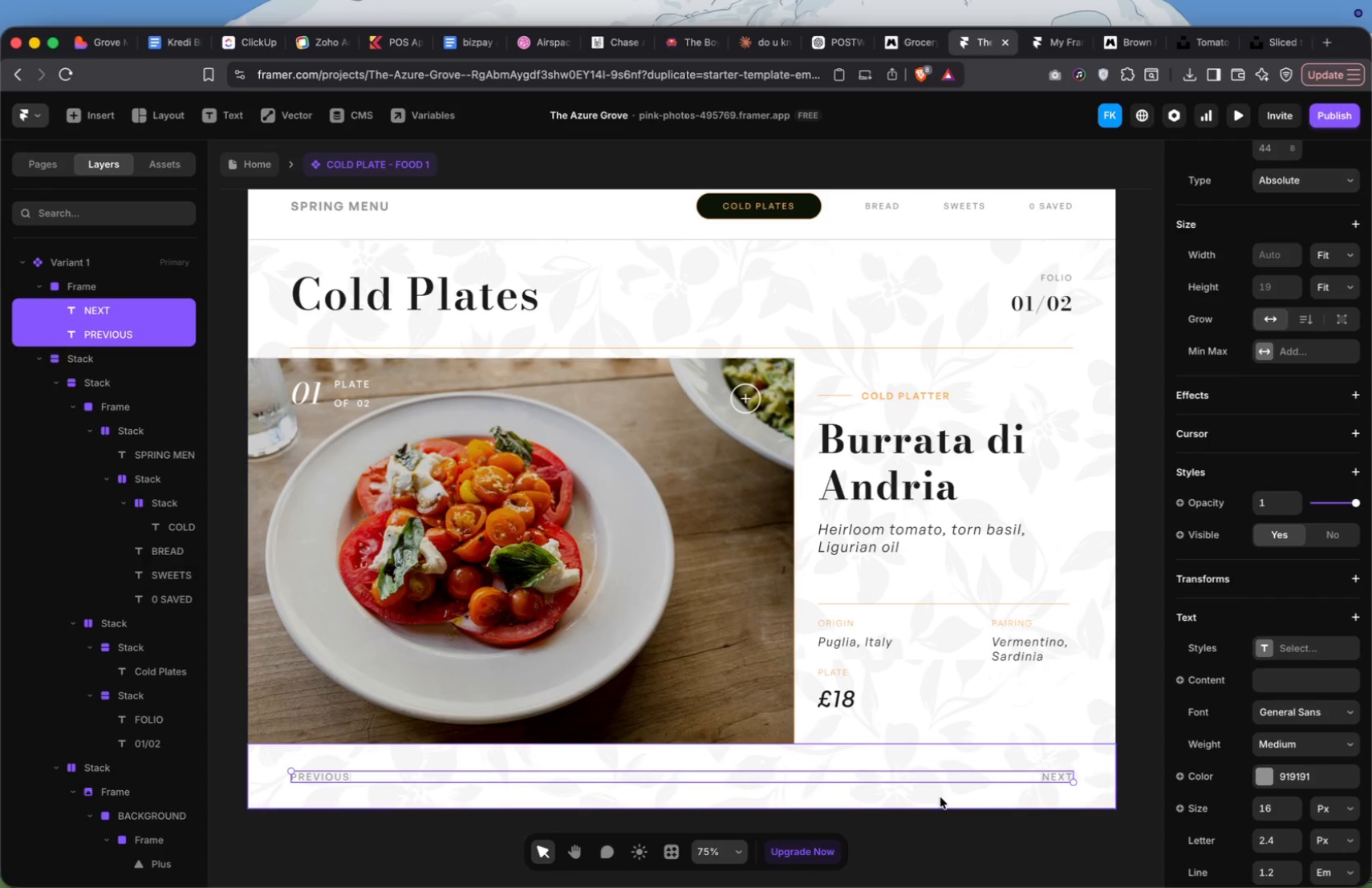 
left_click([1051, 773])
 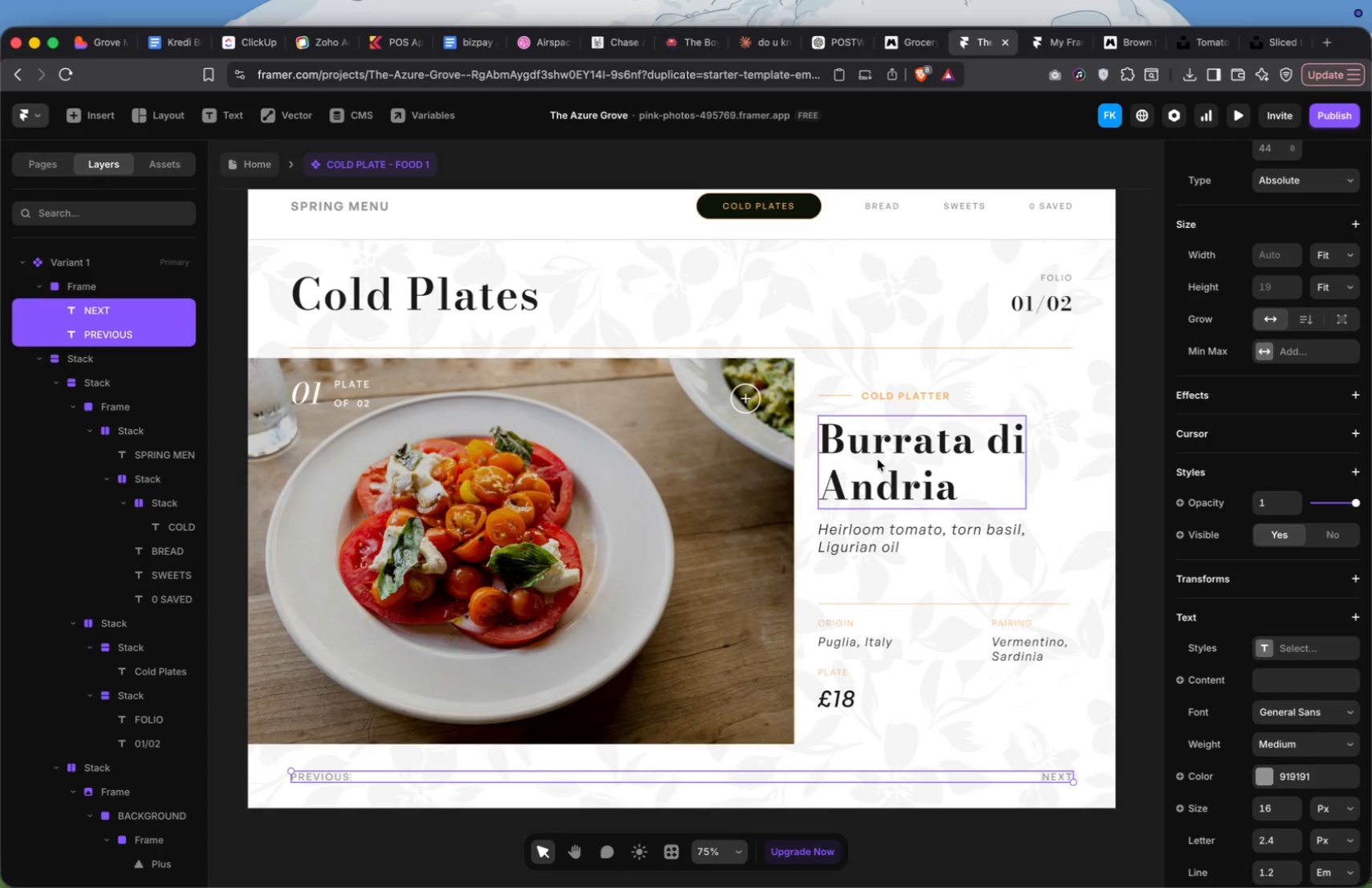 
wait(5.16)
 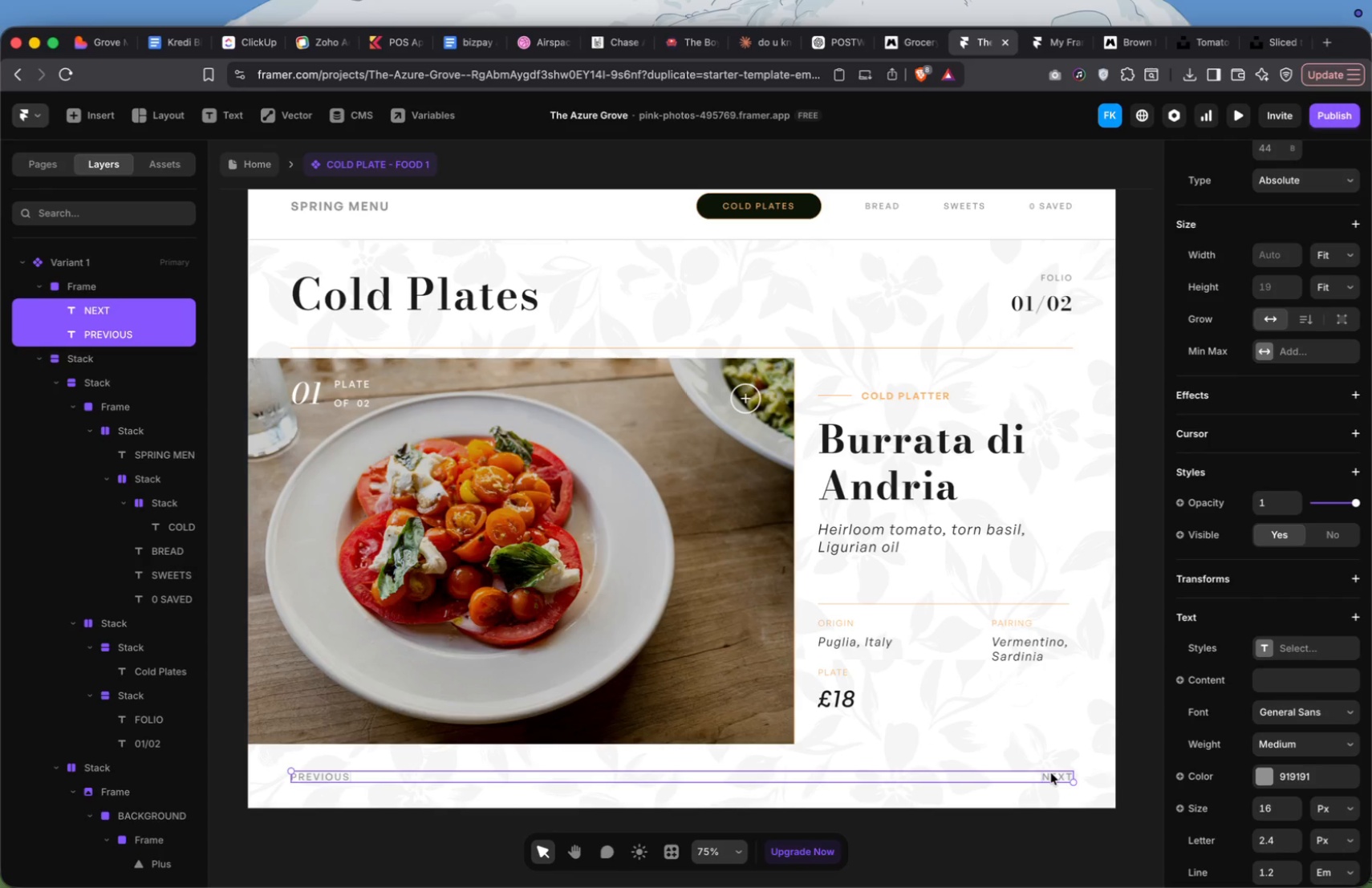 
left_click([838, 395])
 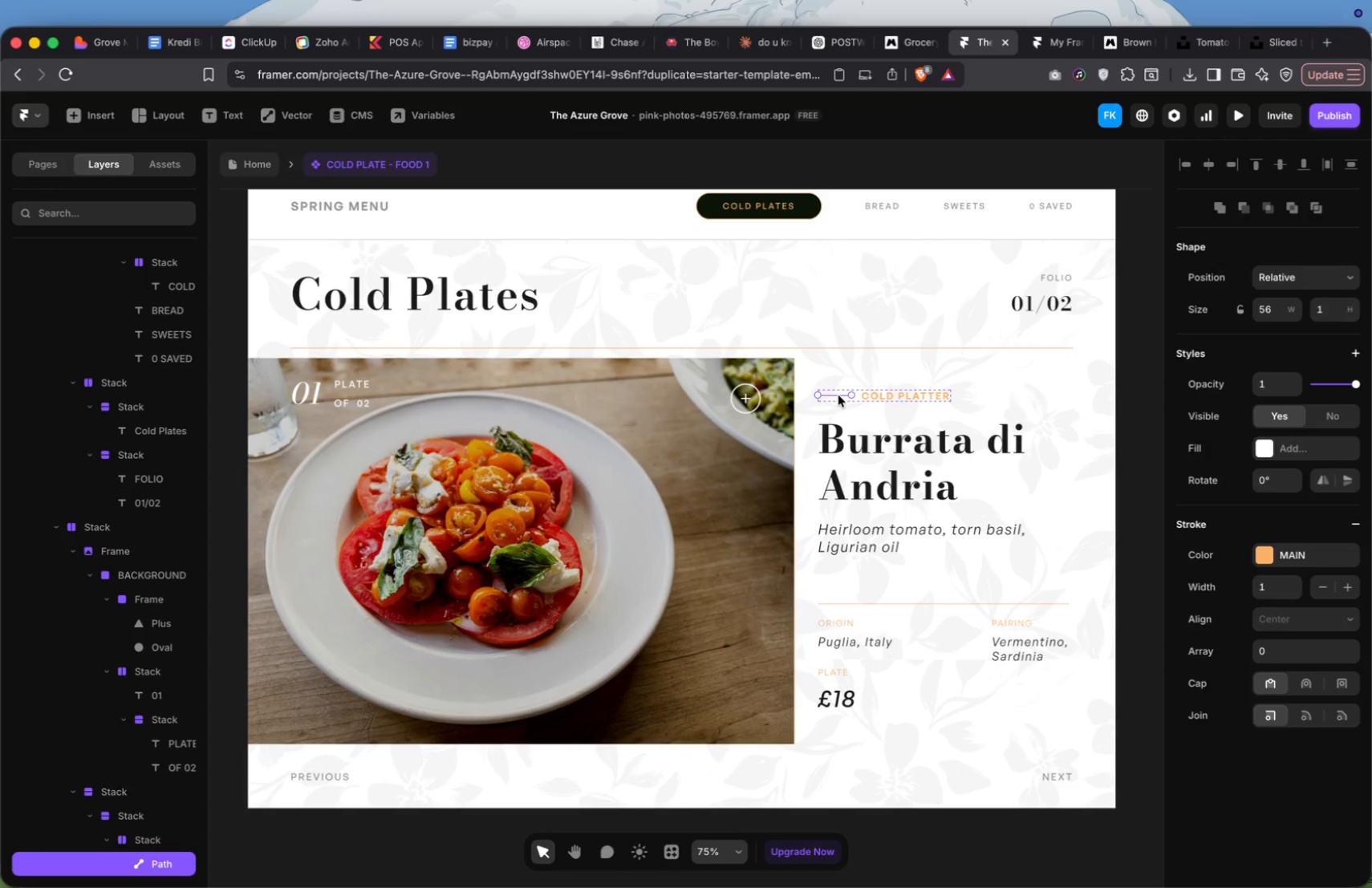 
left_click_drag(start_coordinate=[838, 395], to_coordinate=[665, 778])
 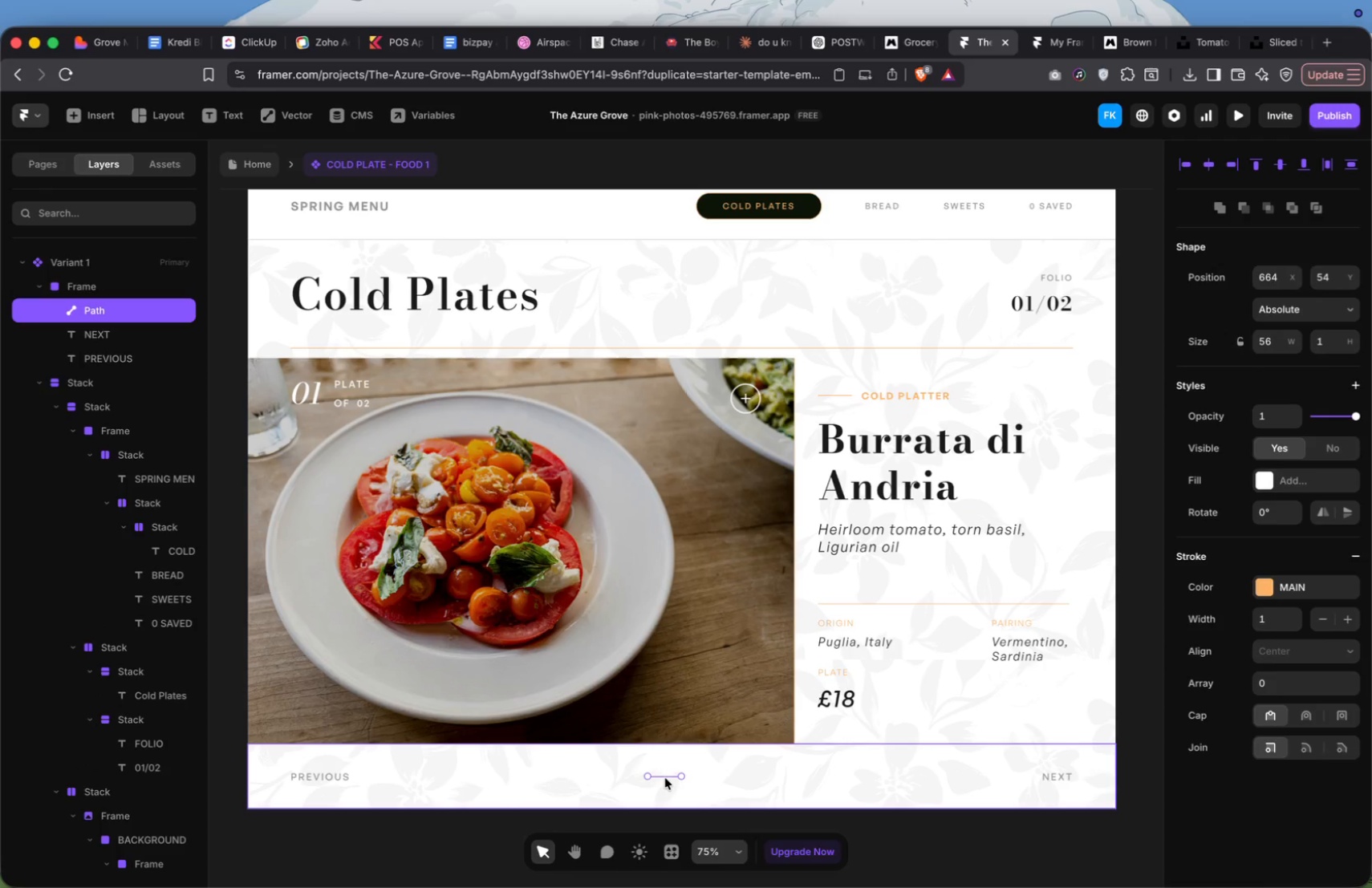 
hold_key(key=OptionLeft, duration=2.02)
 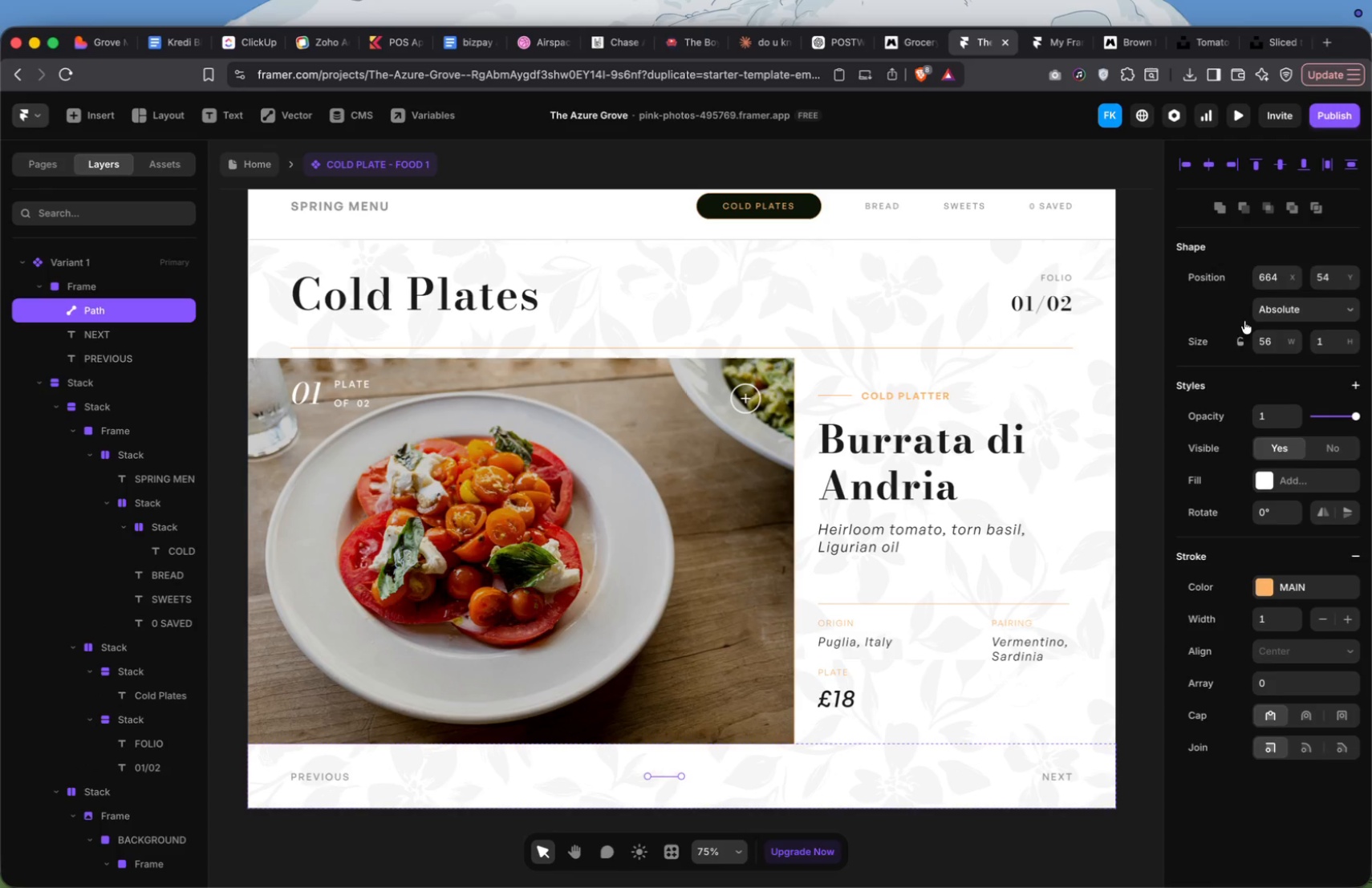 
wait(5.47)
 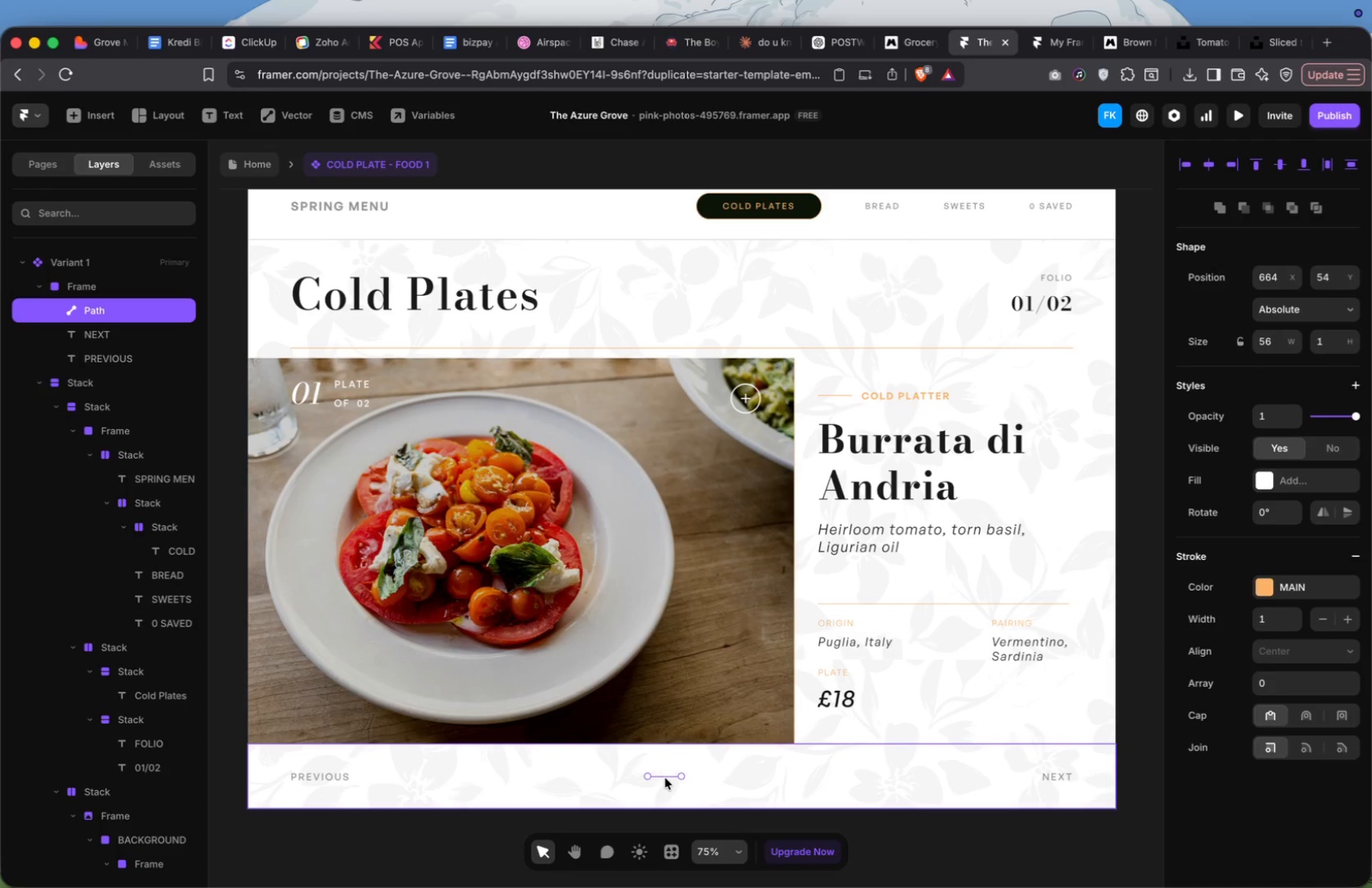 
double_click([1290, 334])
 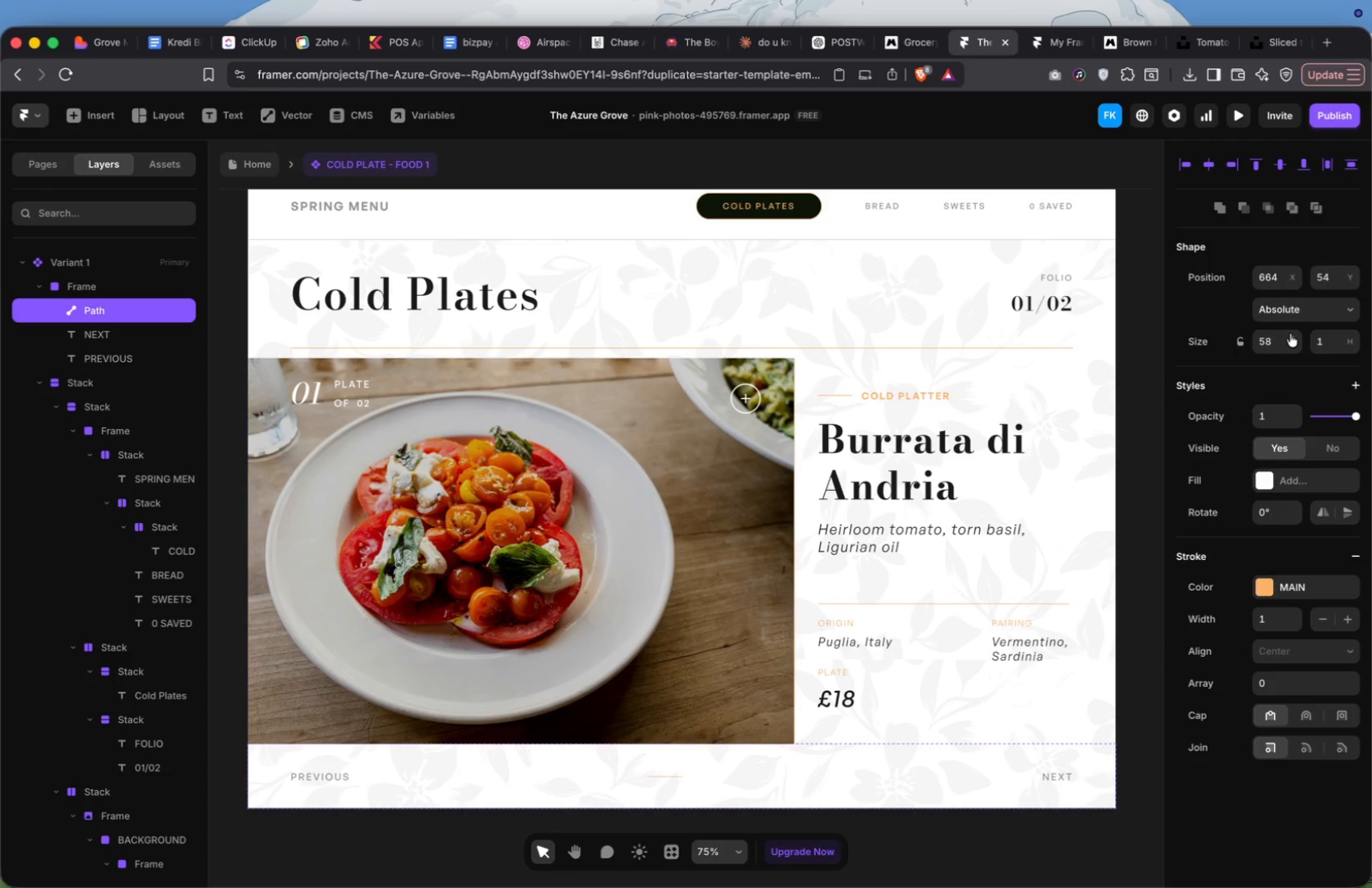 
triple_click([1290, 334])
 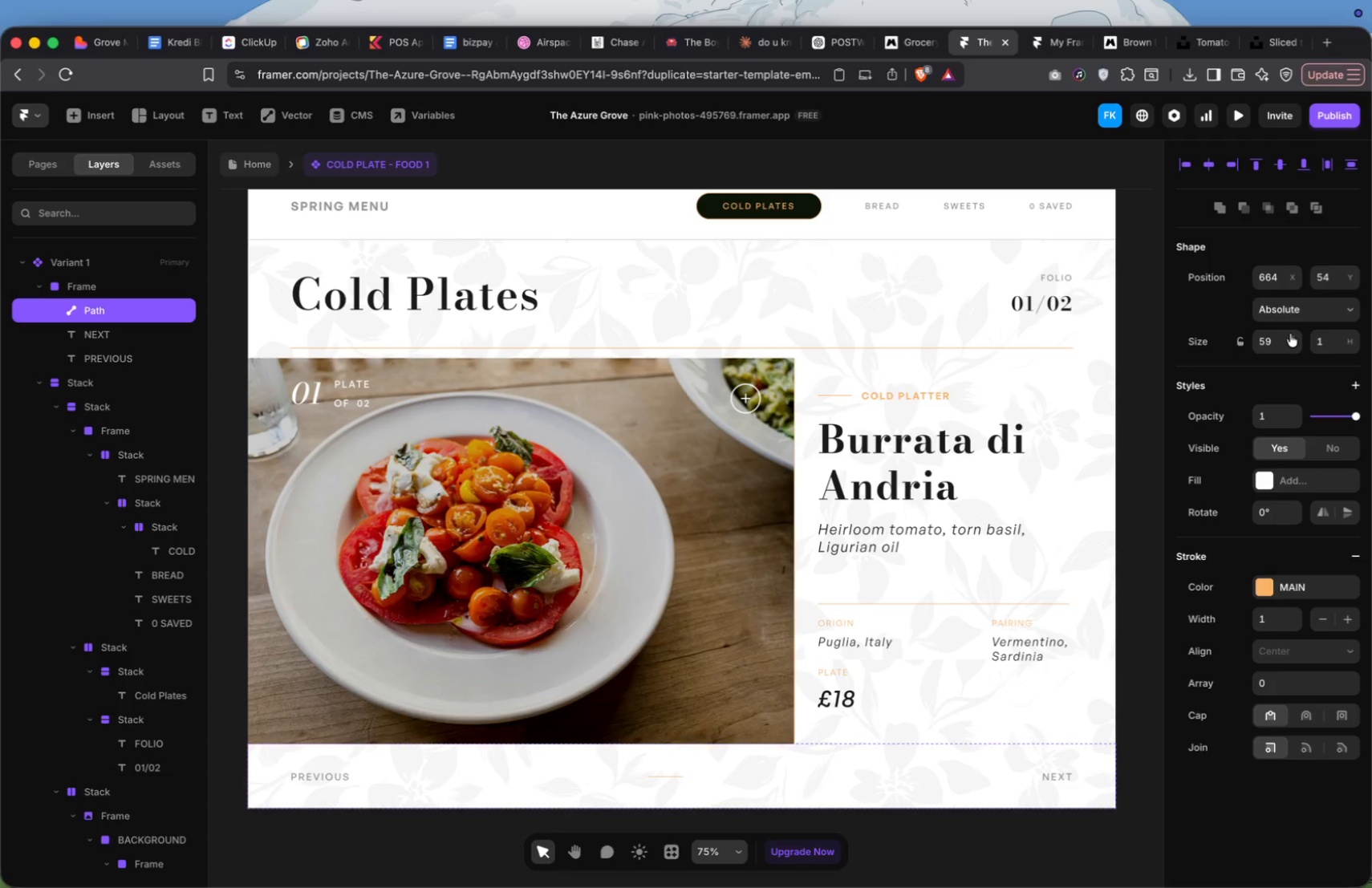 
triple_click([1290, 334])
 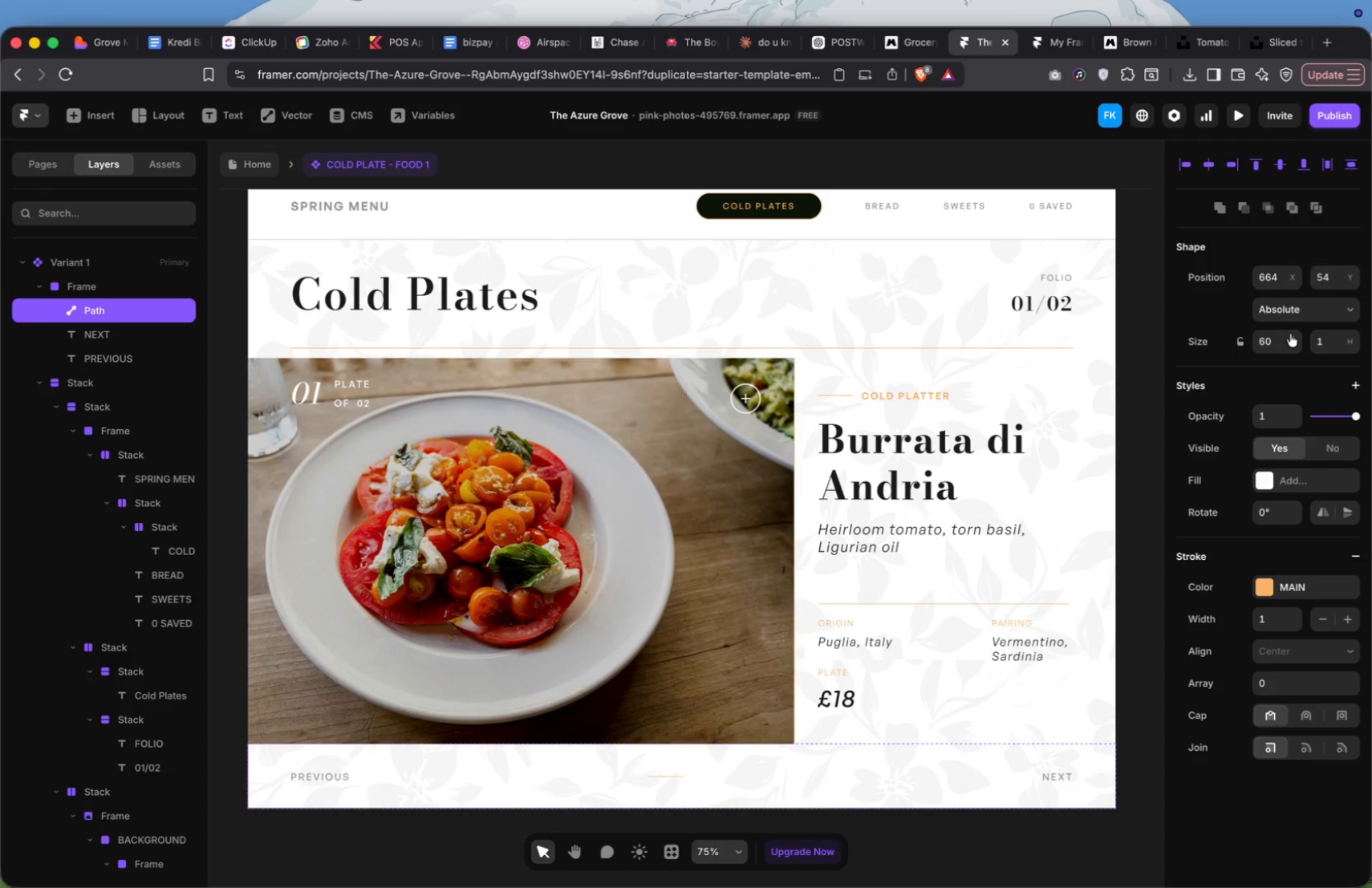 
triple_click([1290, 334])
 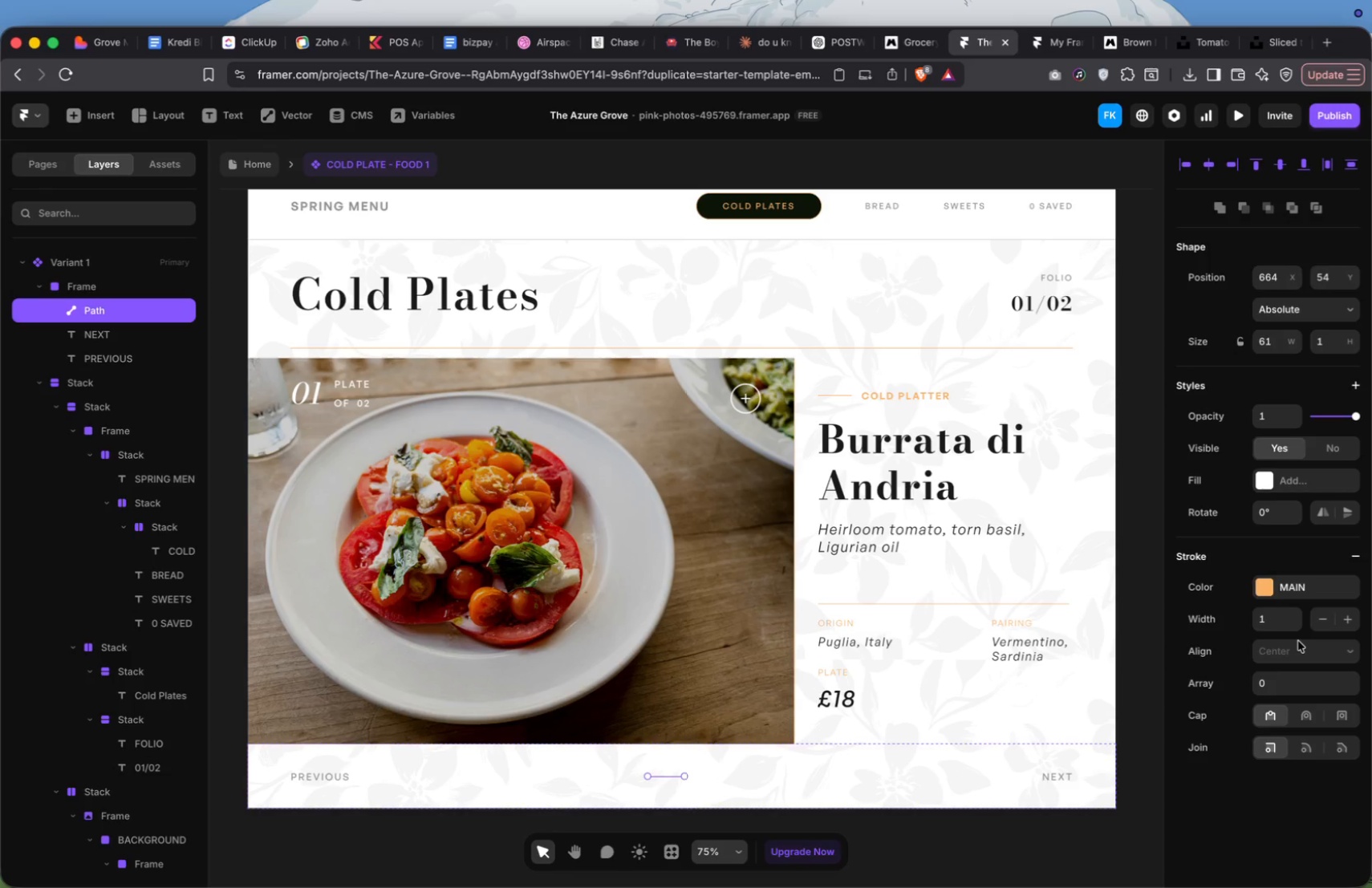 
left_click([1293, 614])
 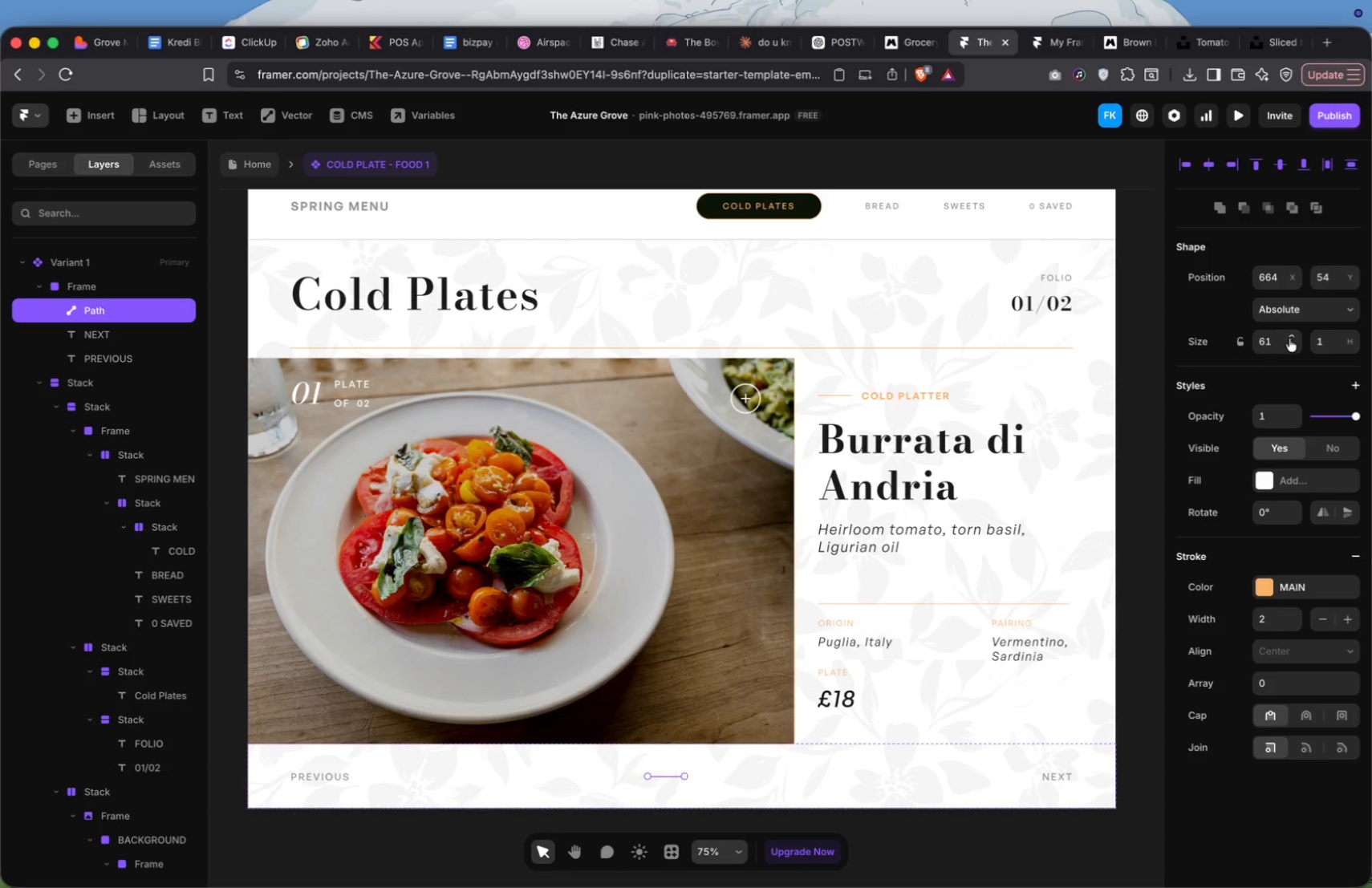 
left_click([1289, 339])
 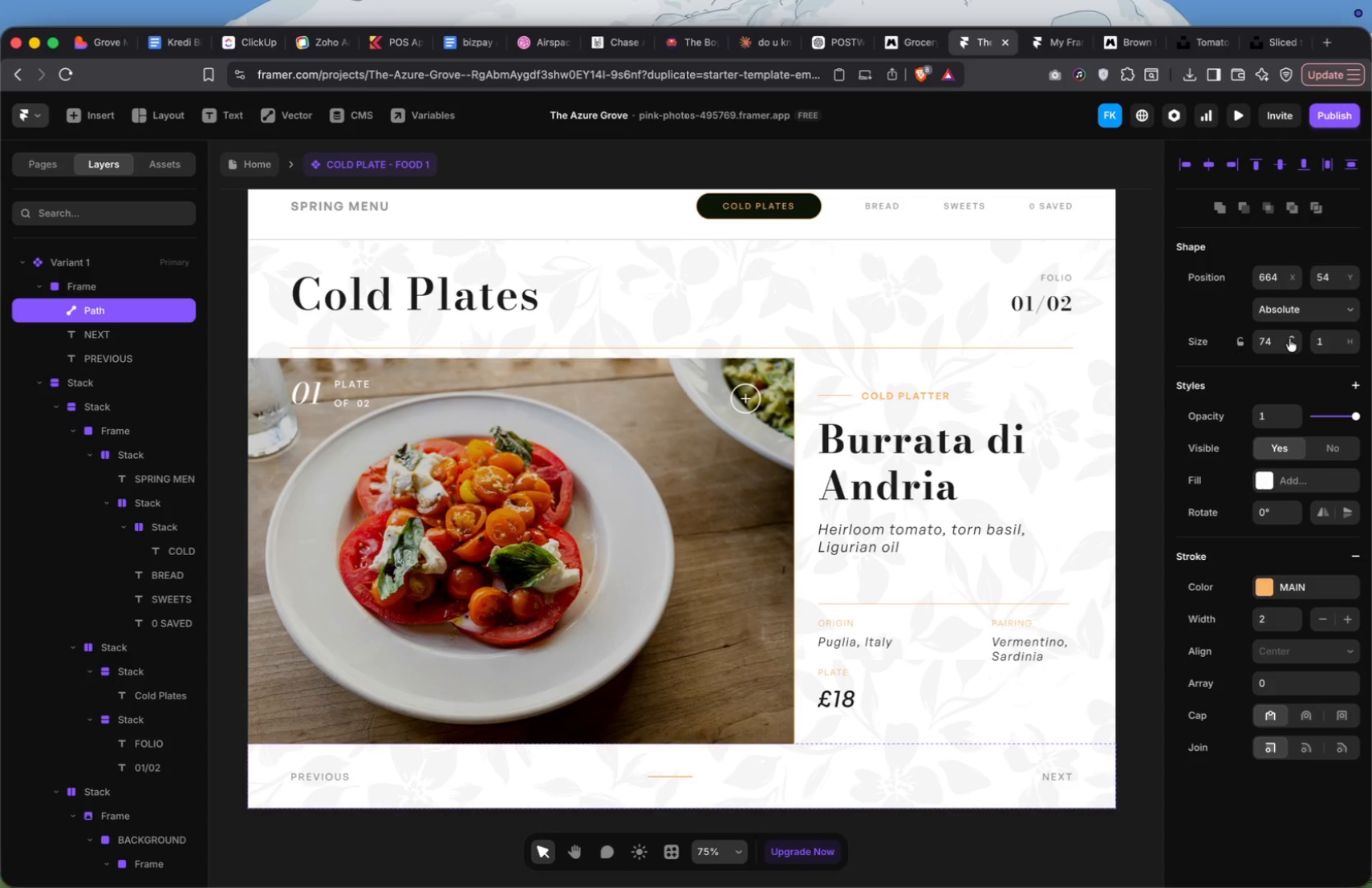 
double_click([1289, 339])
 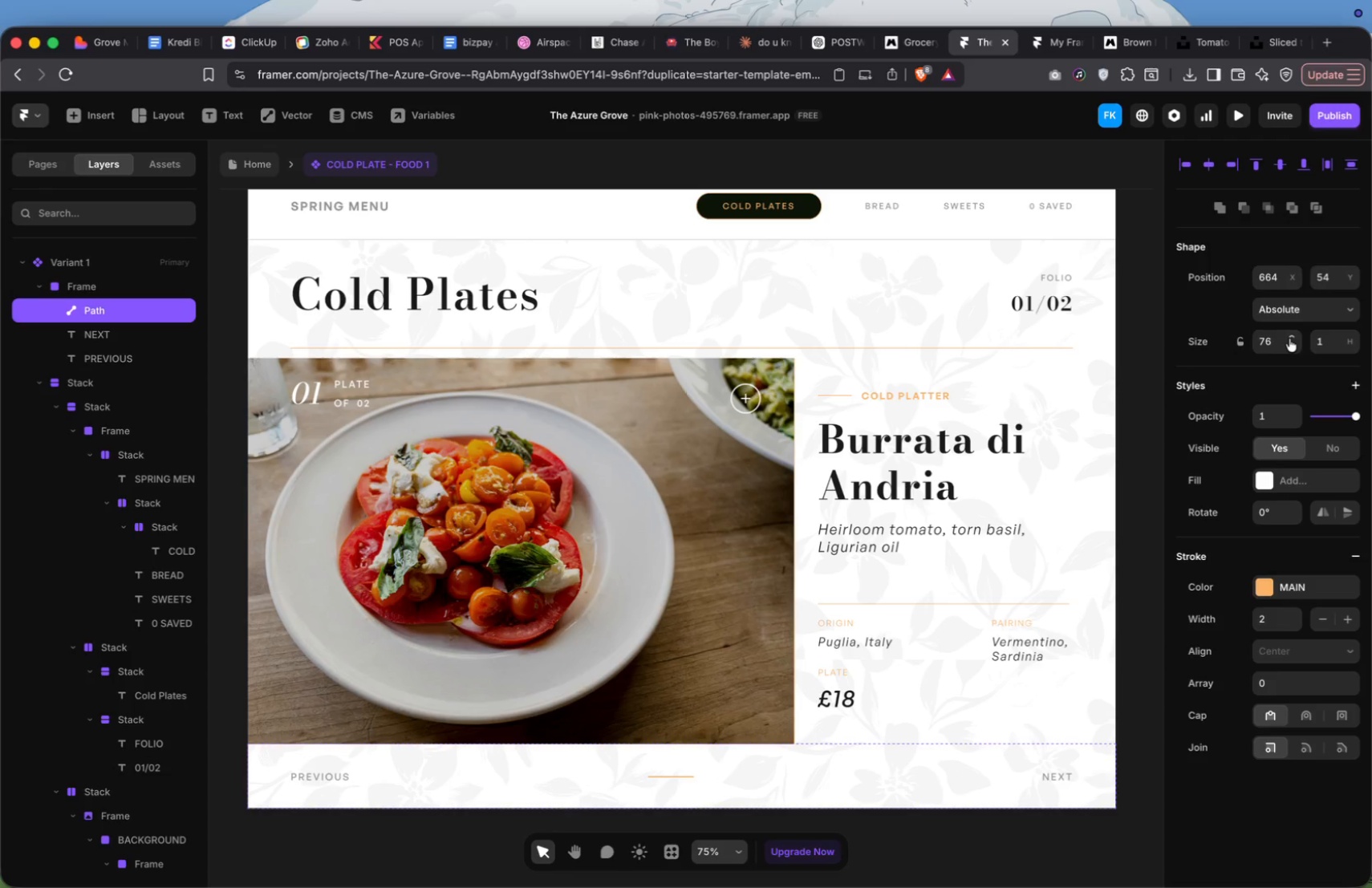 
triple_click([1289, 339])
 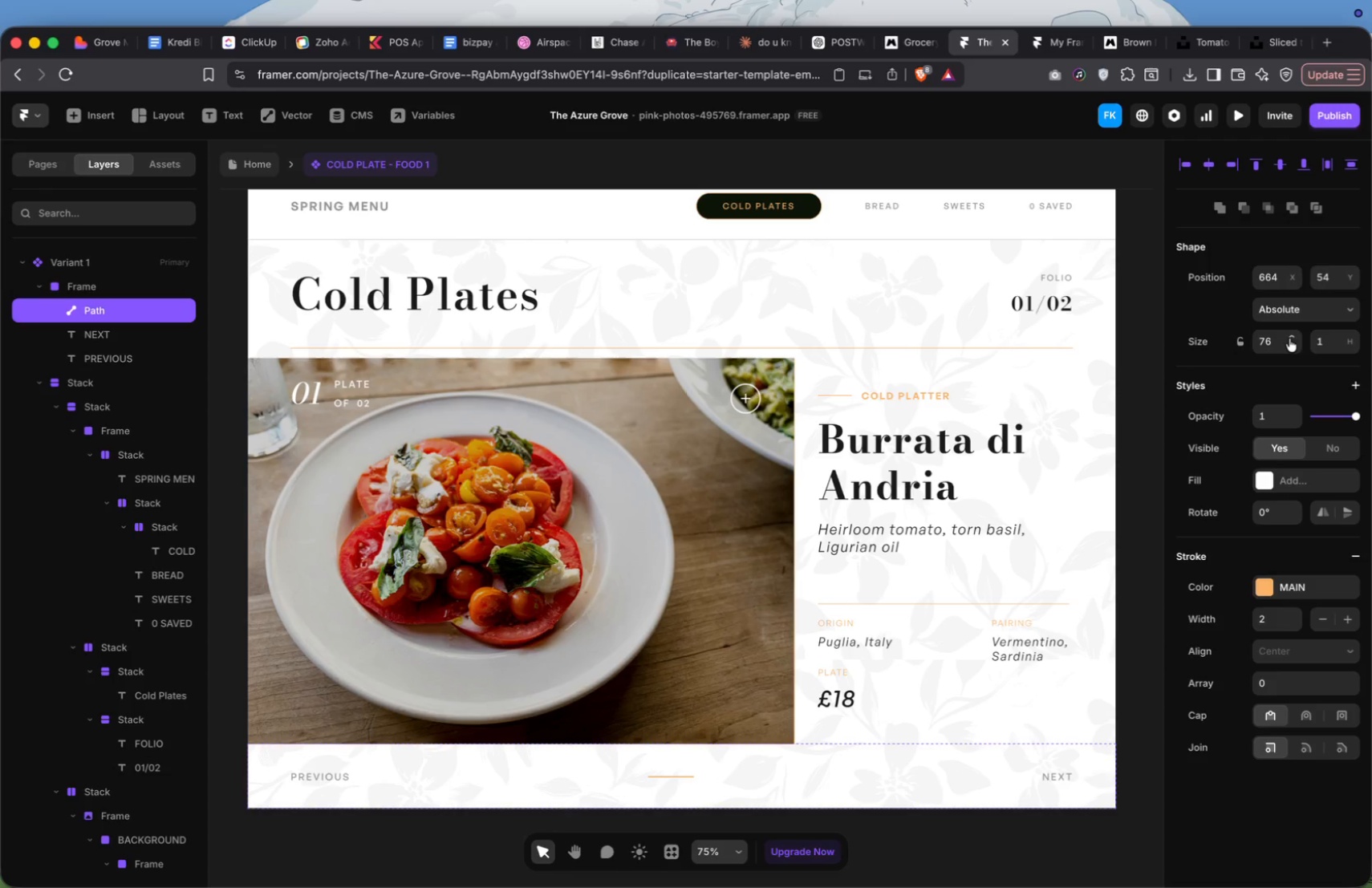 
triple_click([1289, 339])
 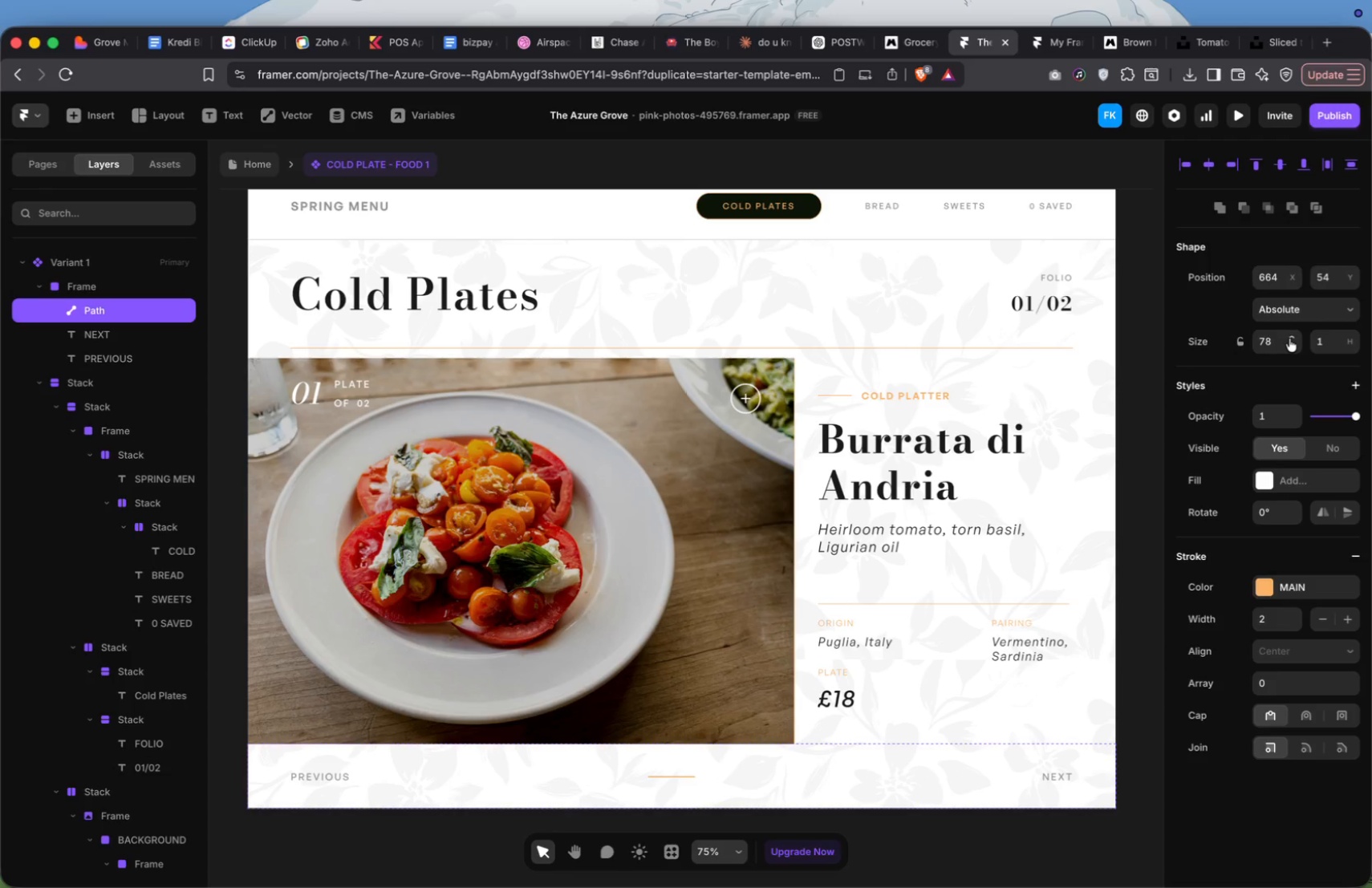 
triple_click([1289, 339])
 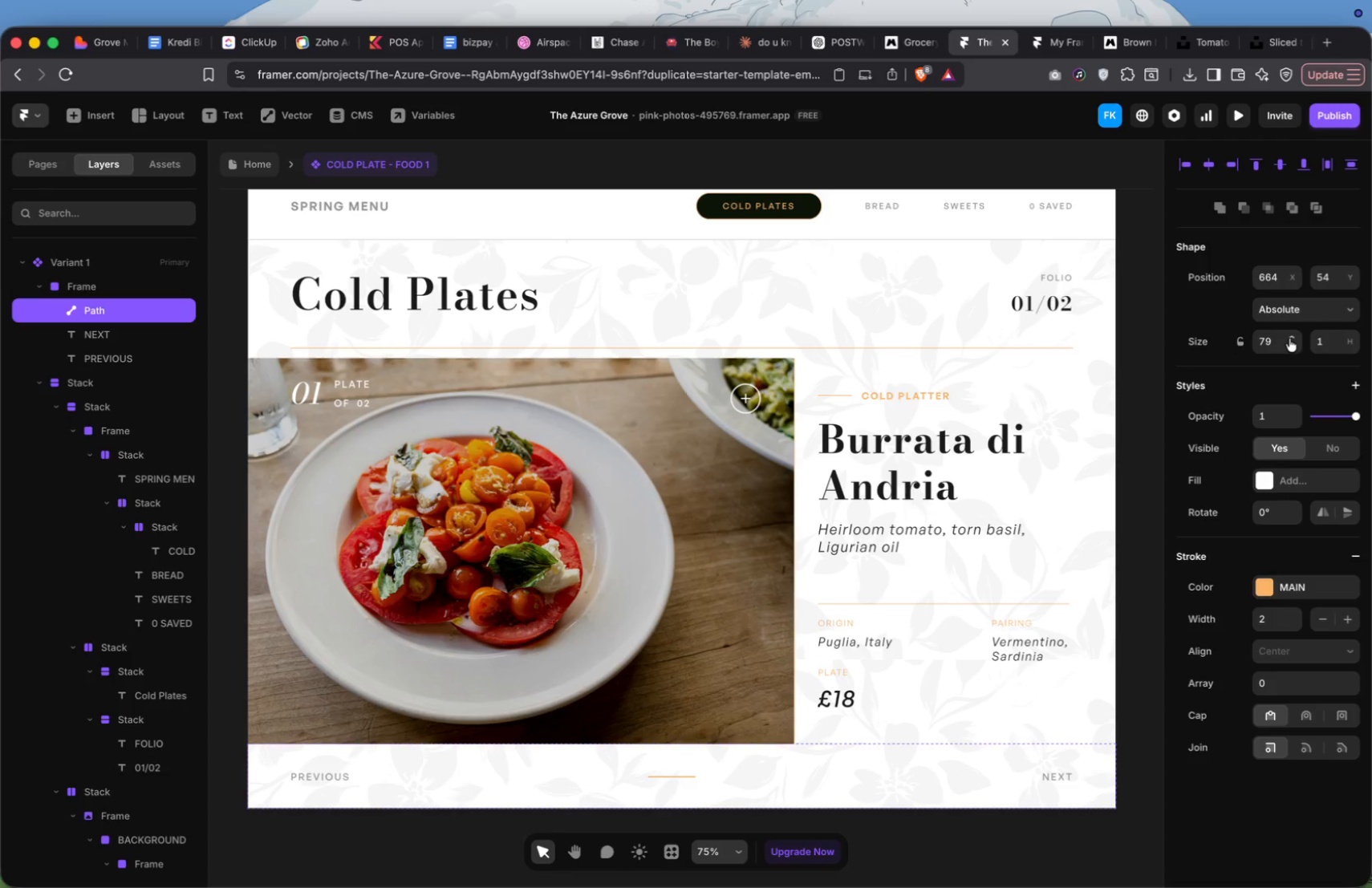 
triple_click([1289, 339])
 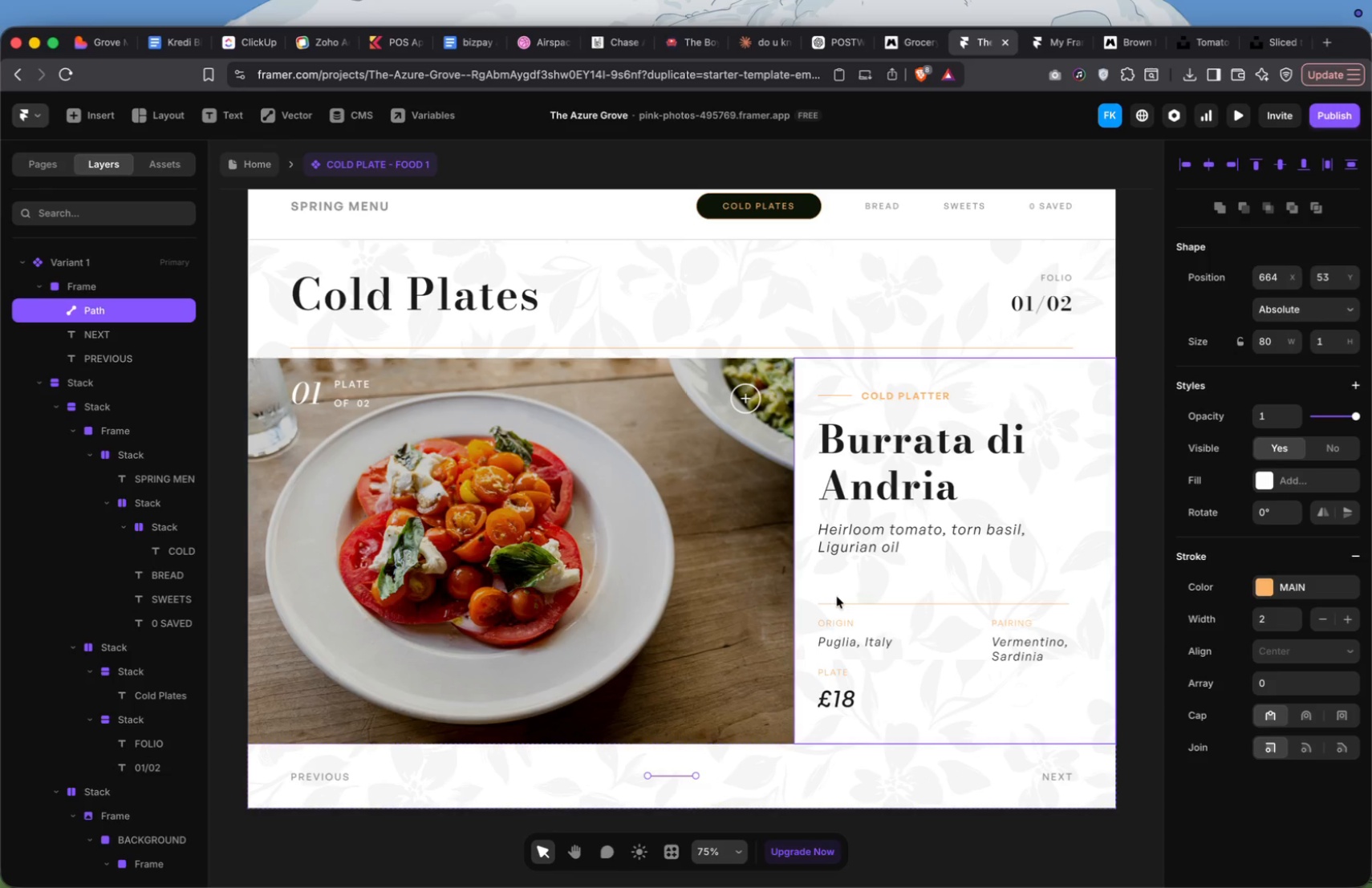 
wait(5.83)
 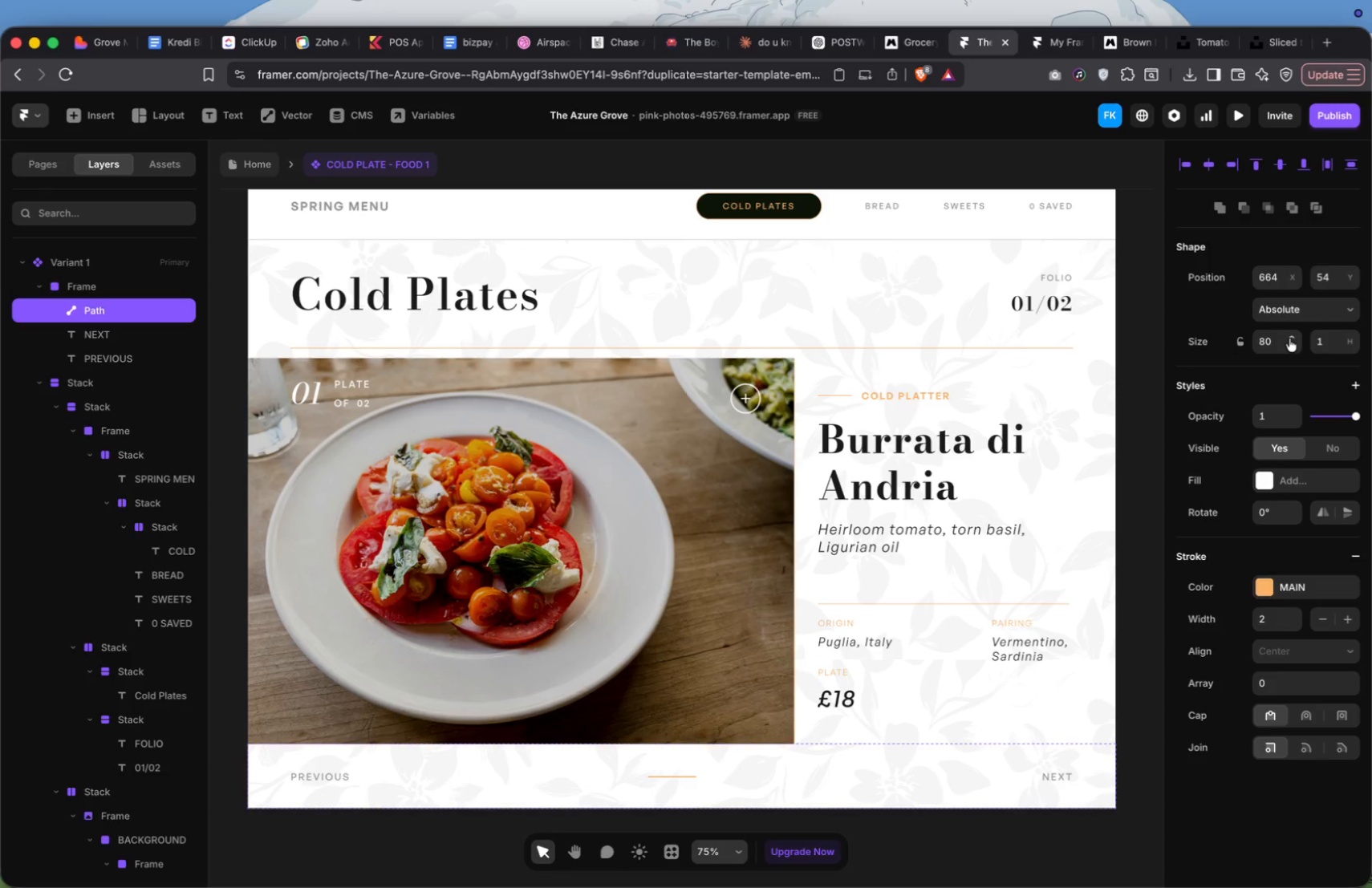 
hold_key(key=OptionLeft, duration=1.79)
left_click_drag(start_coordinate=[677, 775], to_coordinate=[749, 776])
 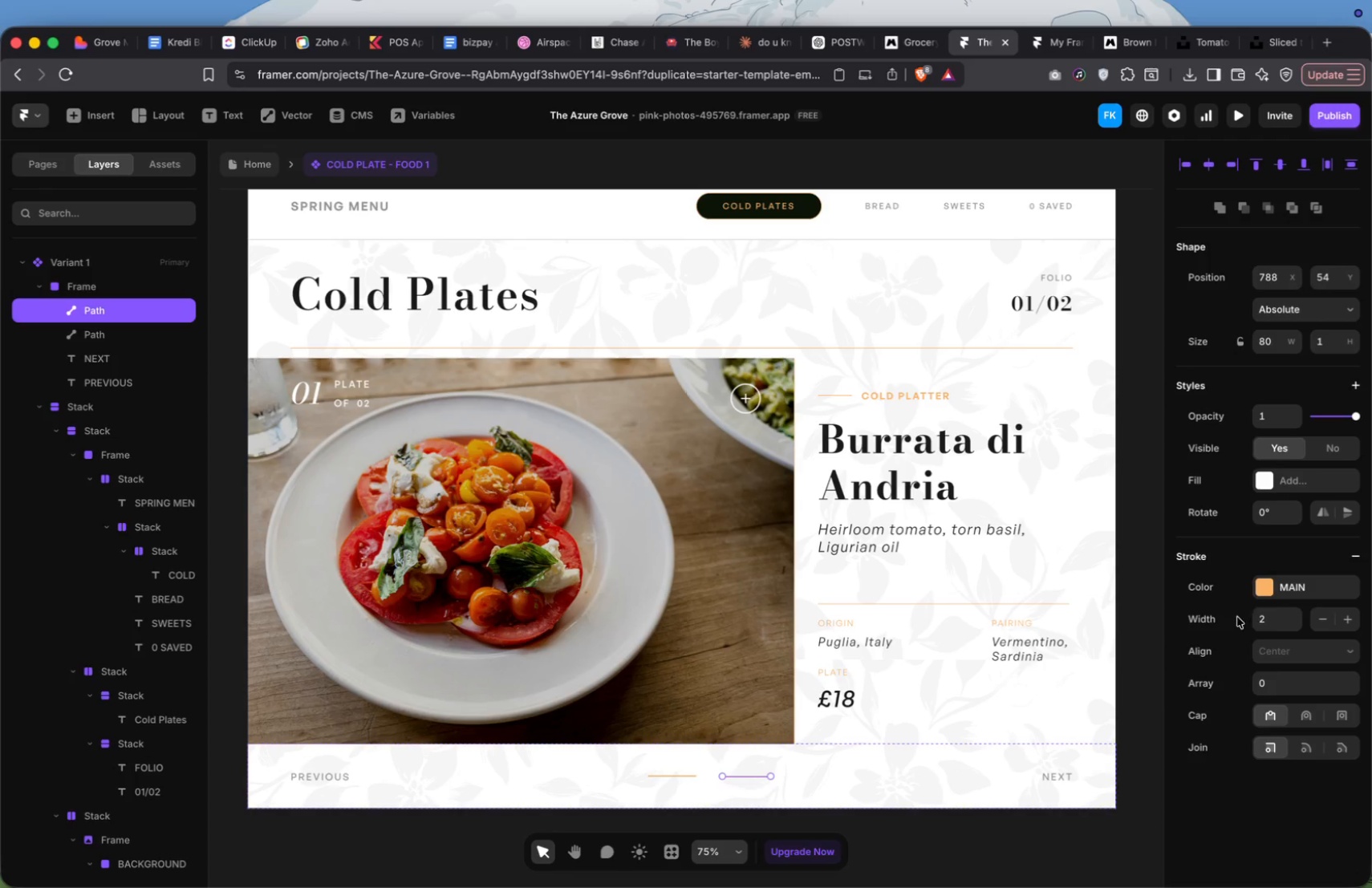 
left_click([1264, 588])
 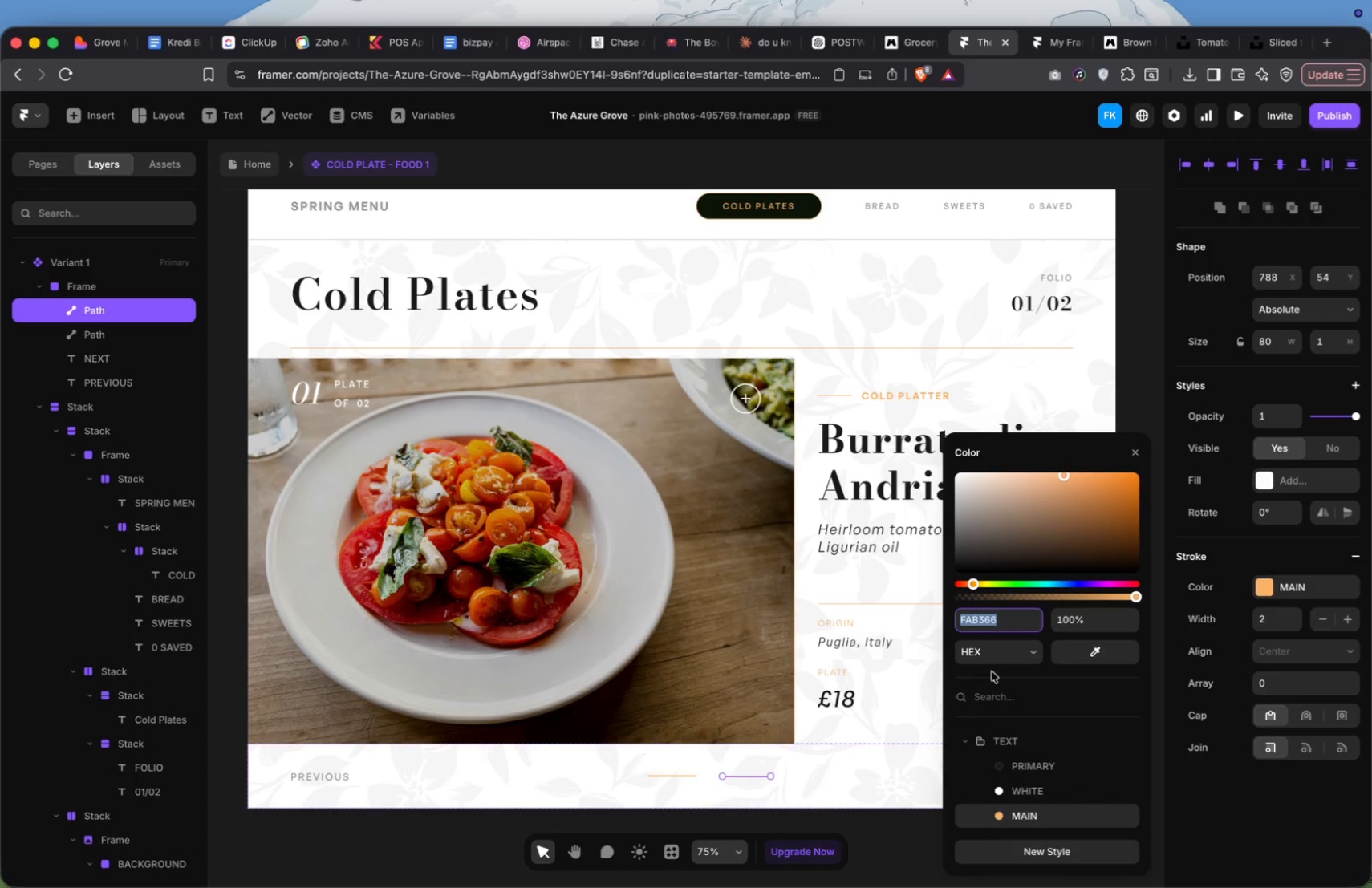 
left_click([1086, 646])
 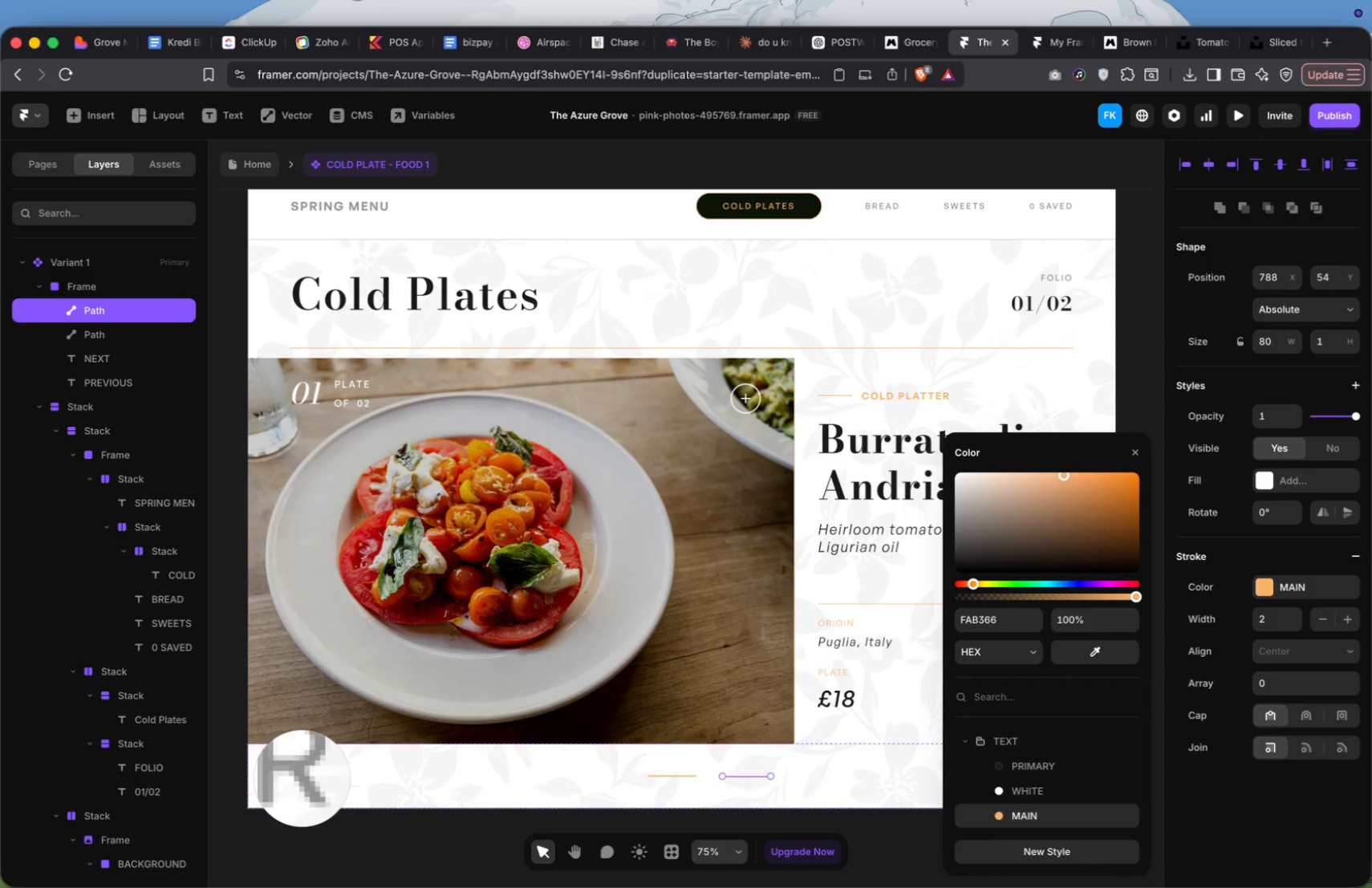 
wait(5.44)
 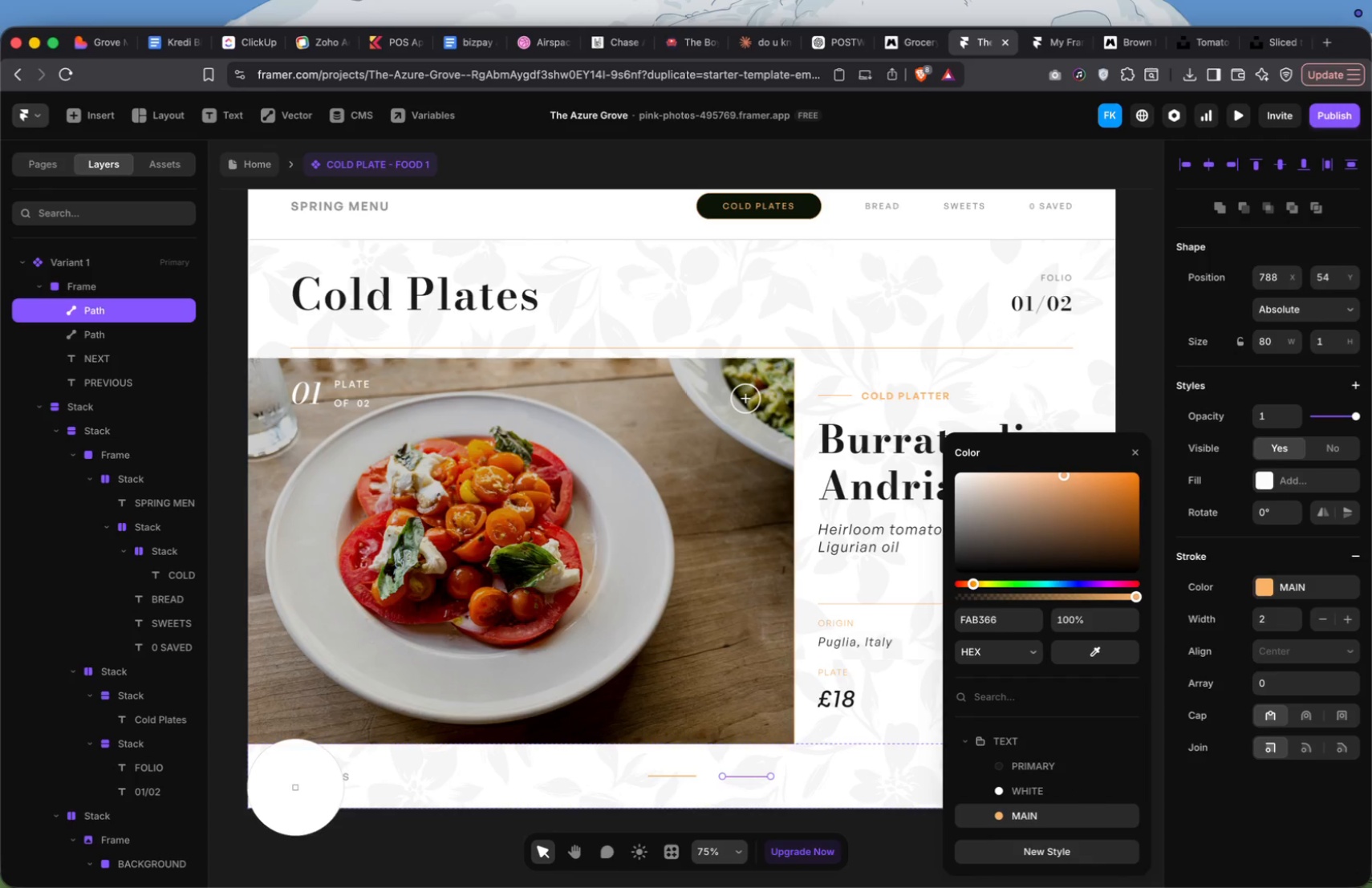 
left_click([302, 778])
 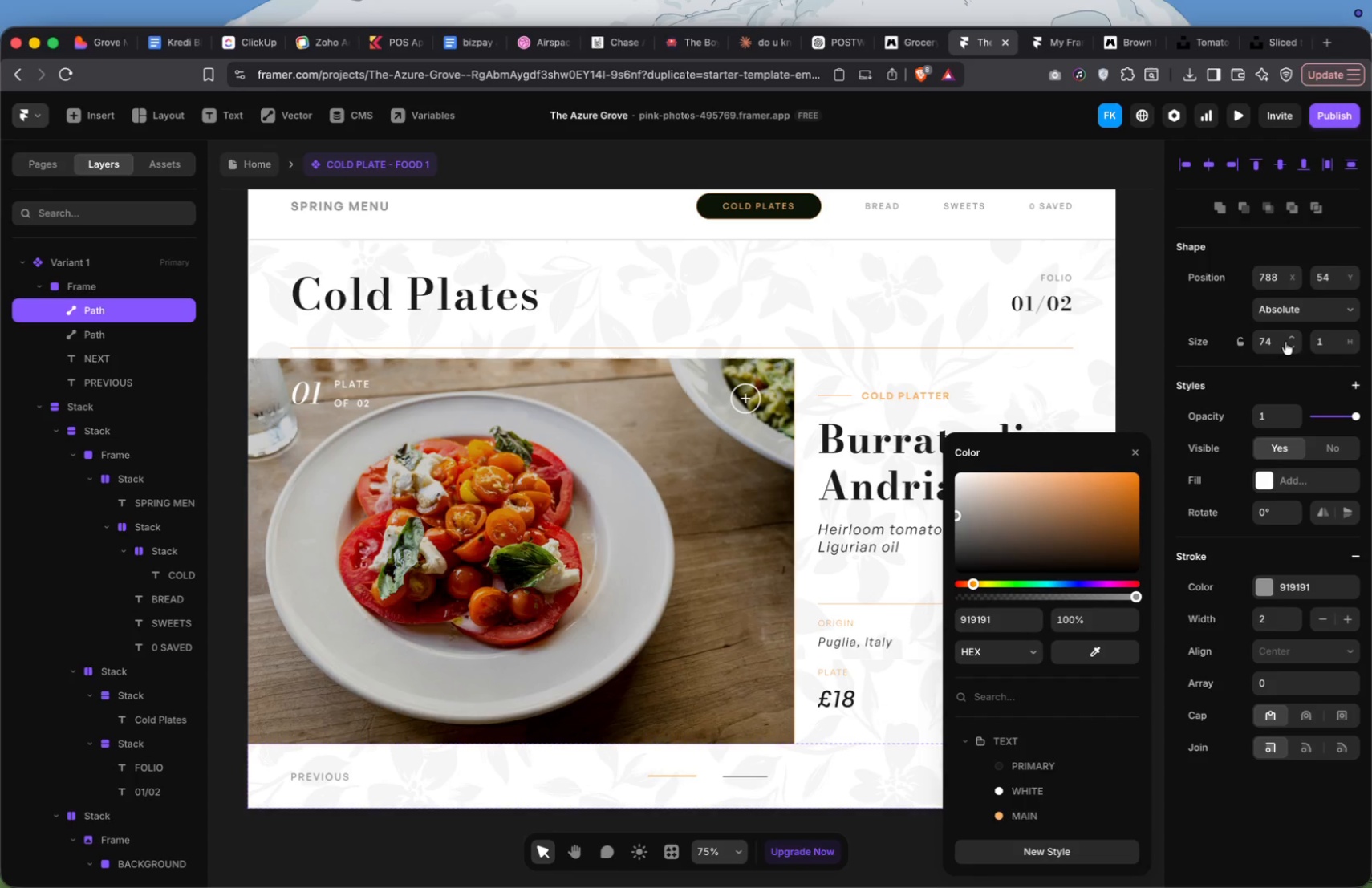 
left_click([1285, 342])
 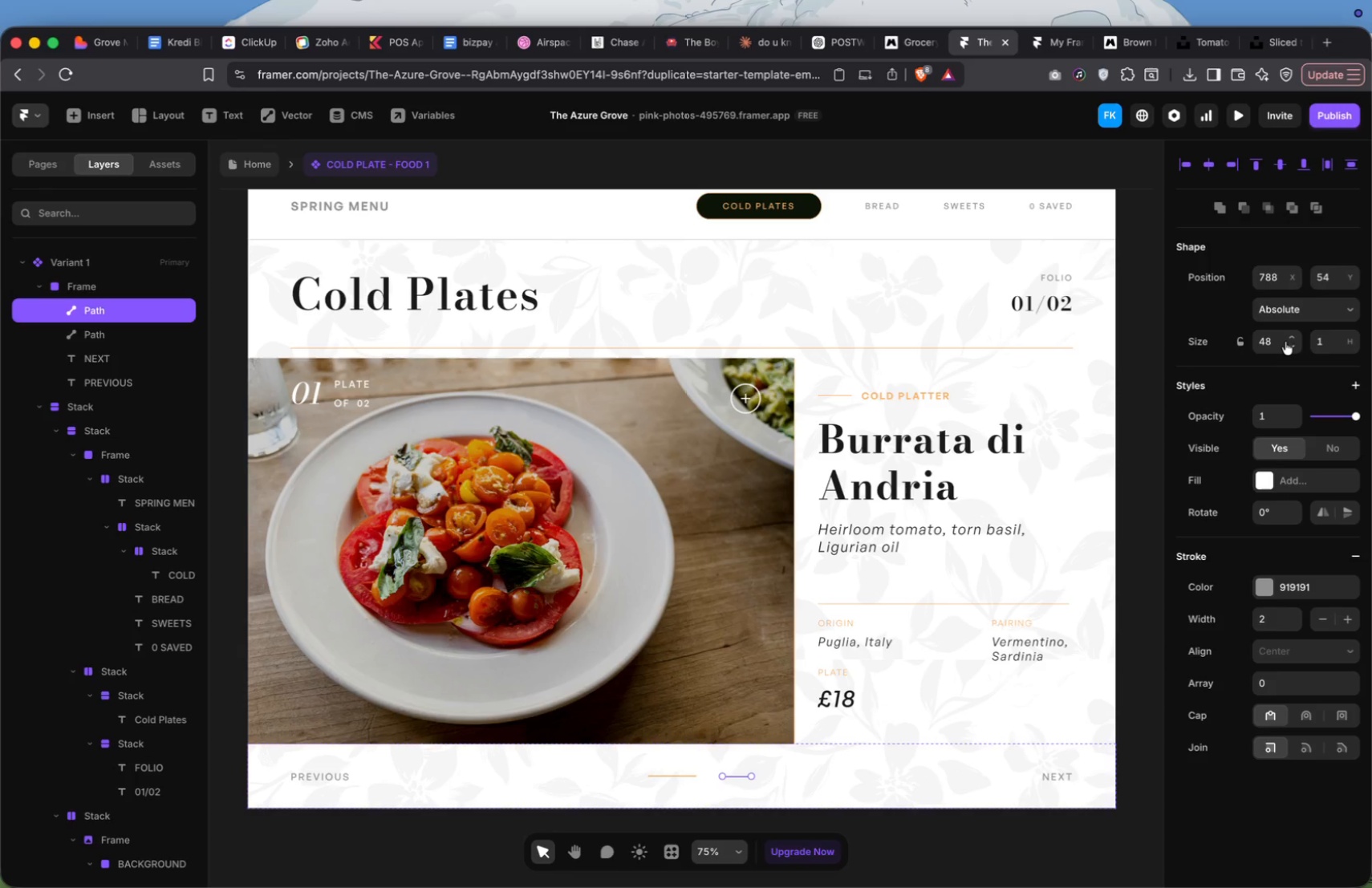 
double_click([1285, 342])
 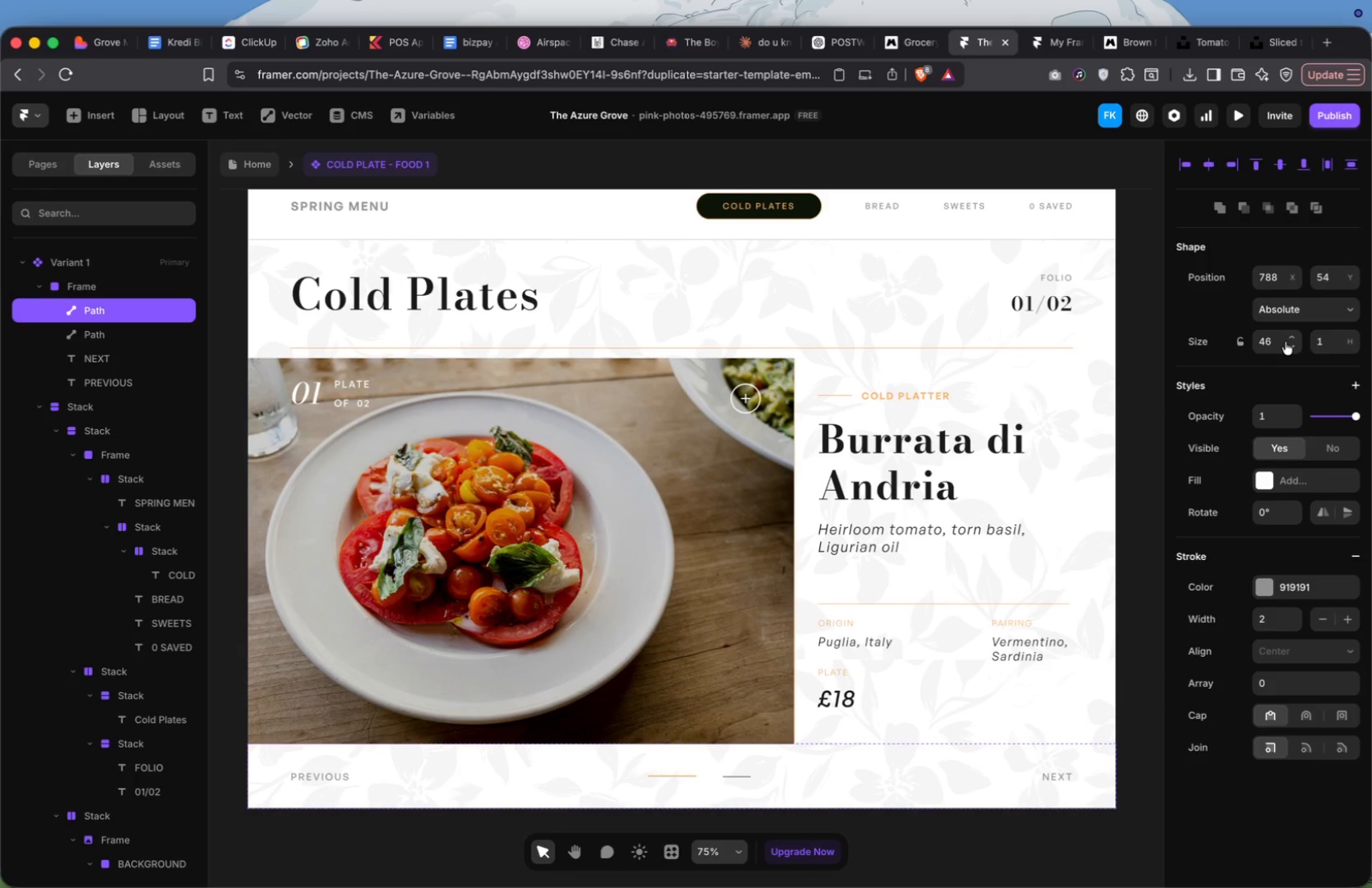 
triple_click([1285, 342])
 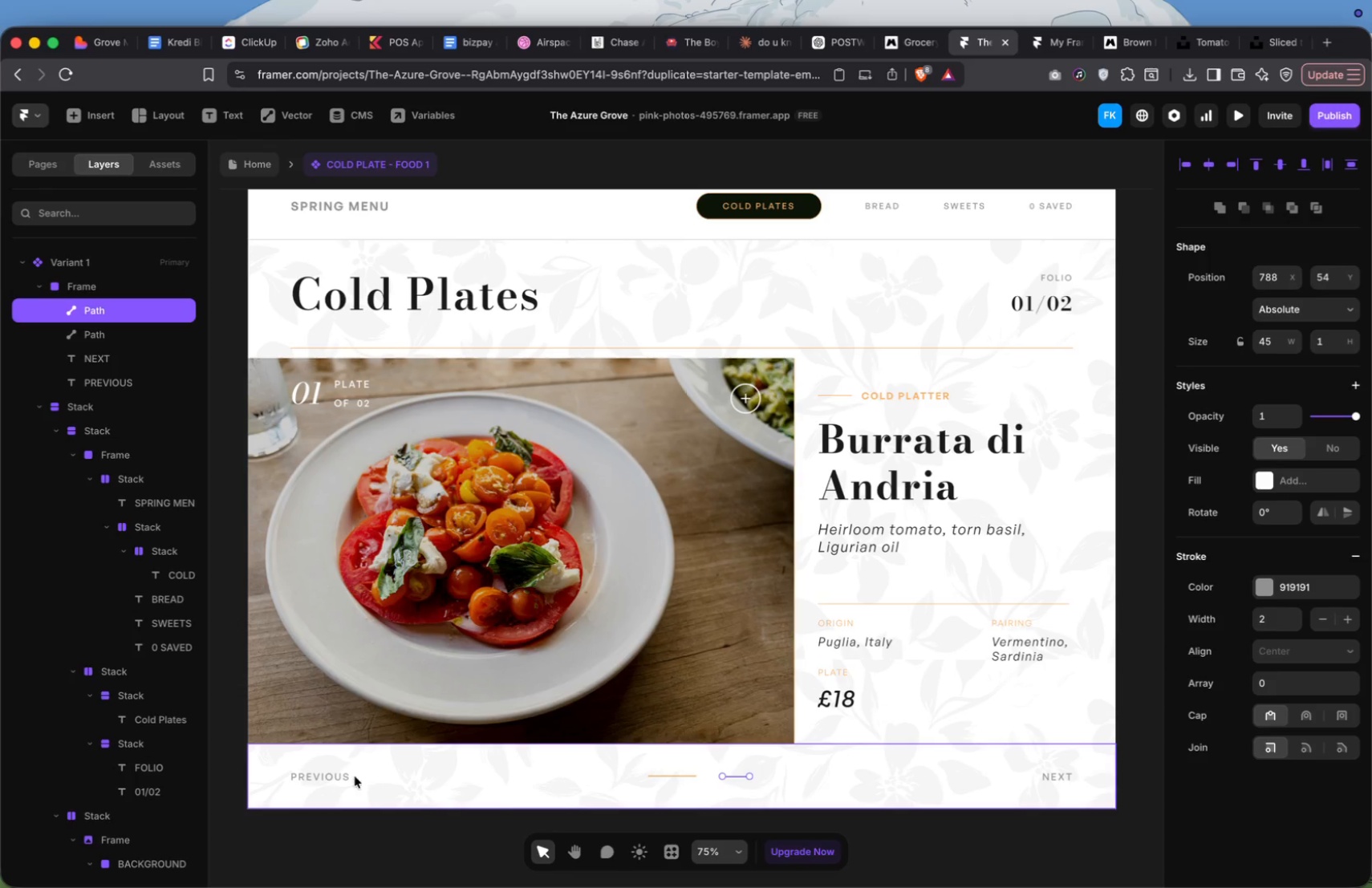 
left_click([341, 776])
 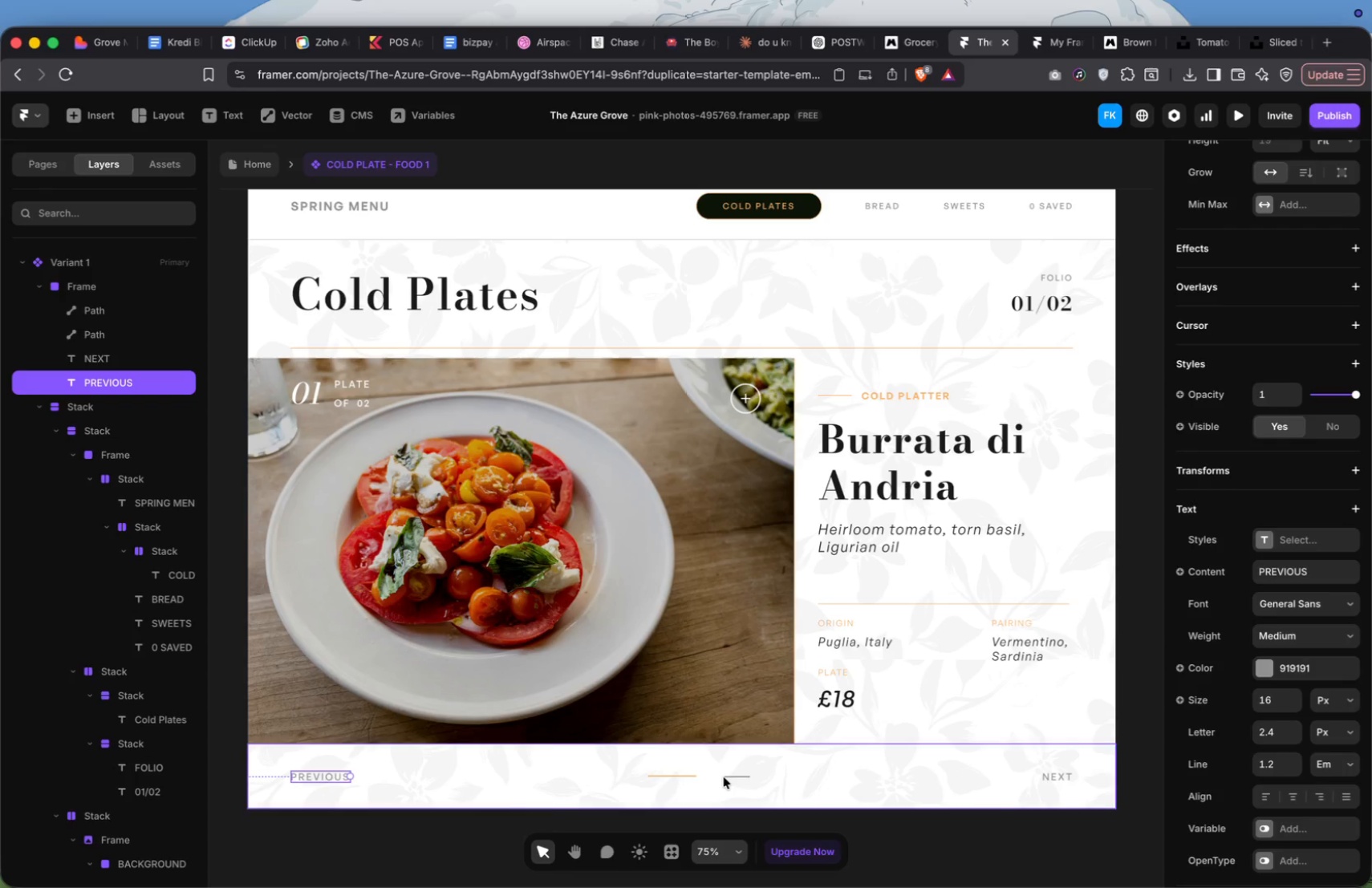 
left_click([728, 776])
 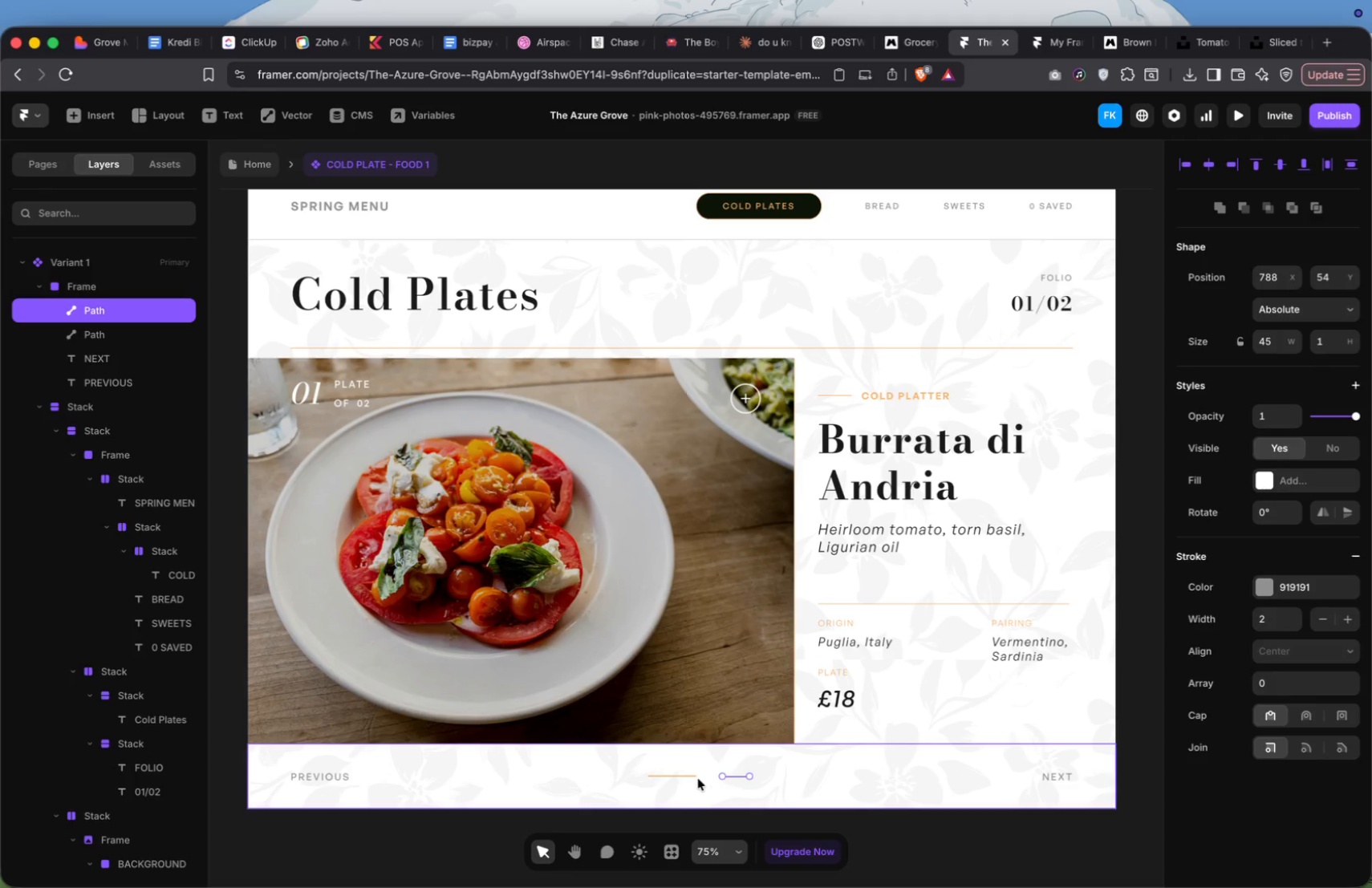 
hold_key(key=ShiftLeft, duration=0.49)
left_click([691, 775])
 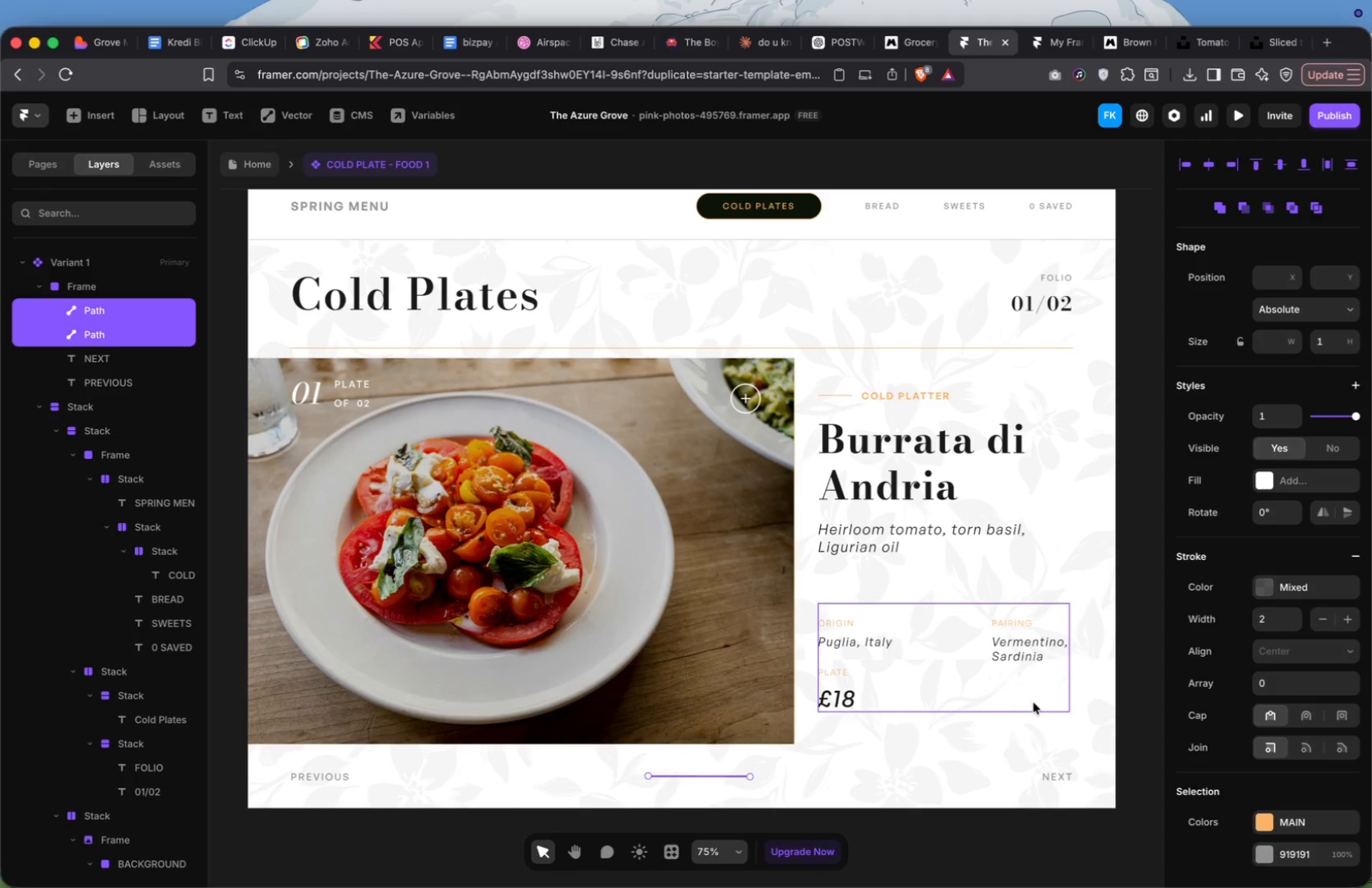 
key(Shift+A)
 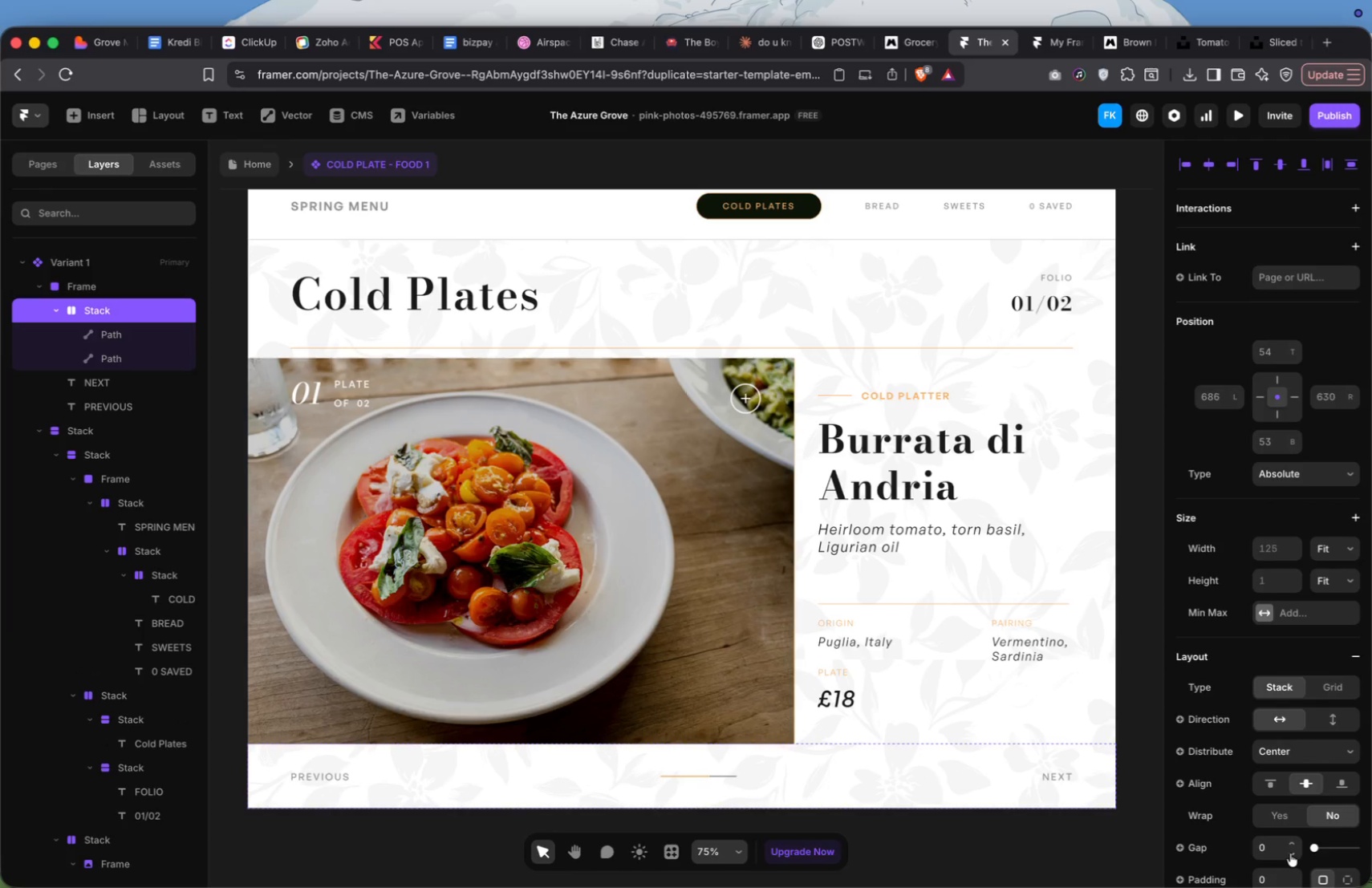 
double_click([1292, 837])
 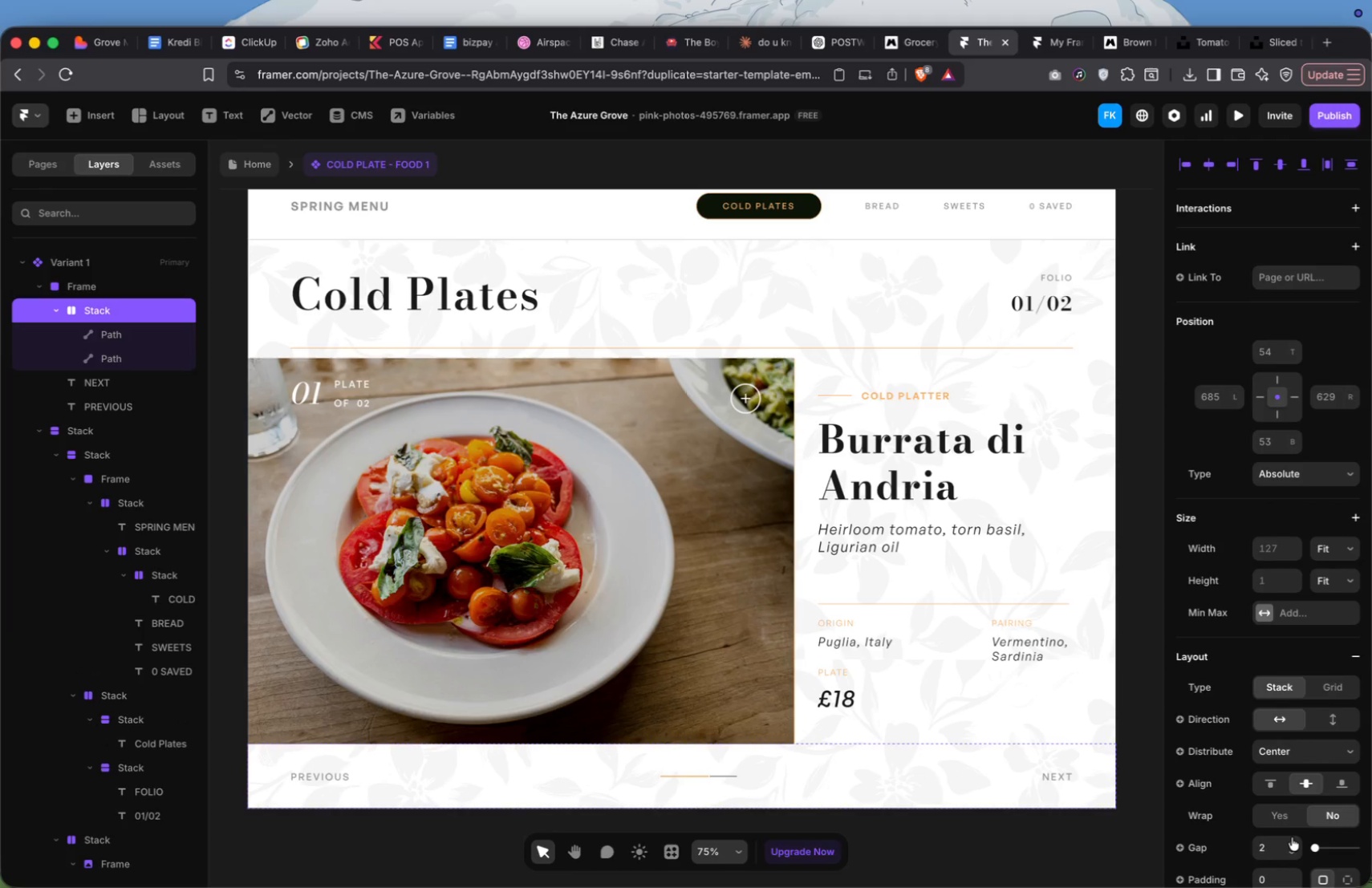 
triple_click([1292, 837])
 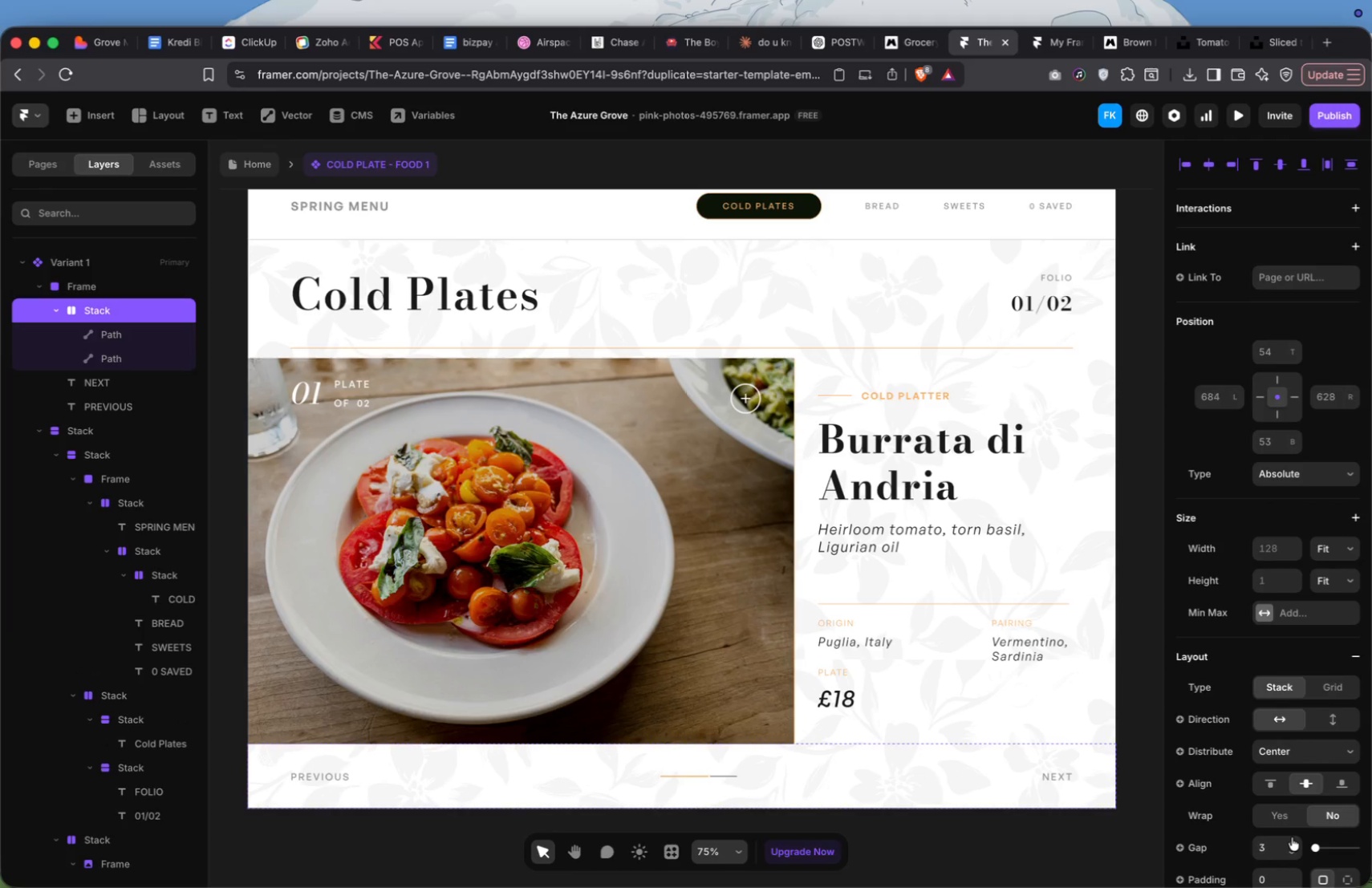 
triple_click([1292, 837])
 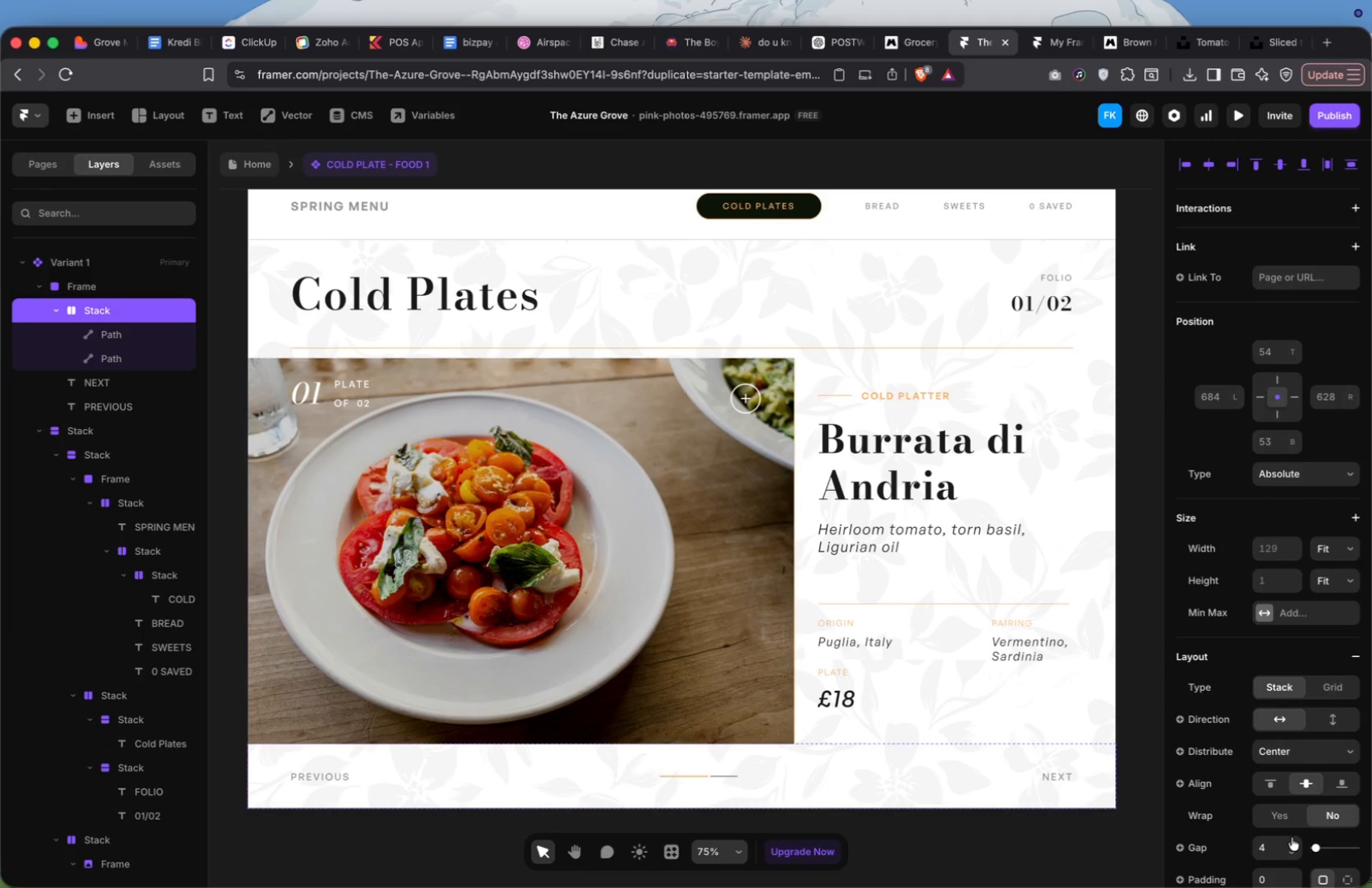 
triple_click([1292, 837])
 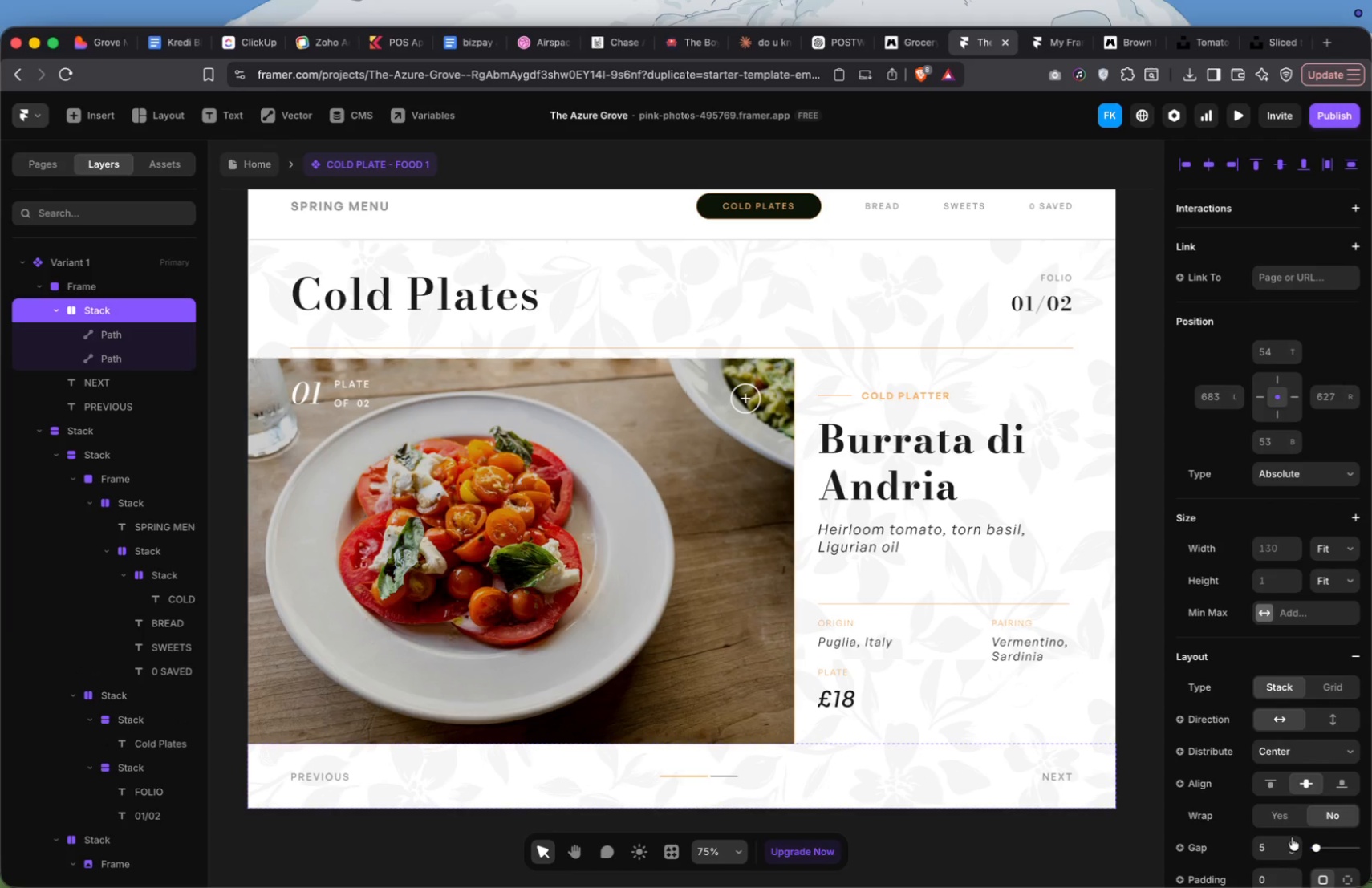 
triple_click([1292, 837])
 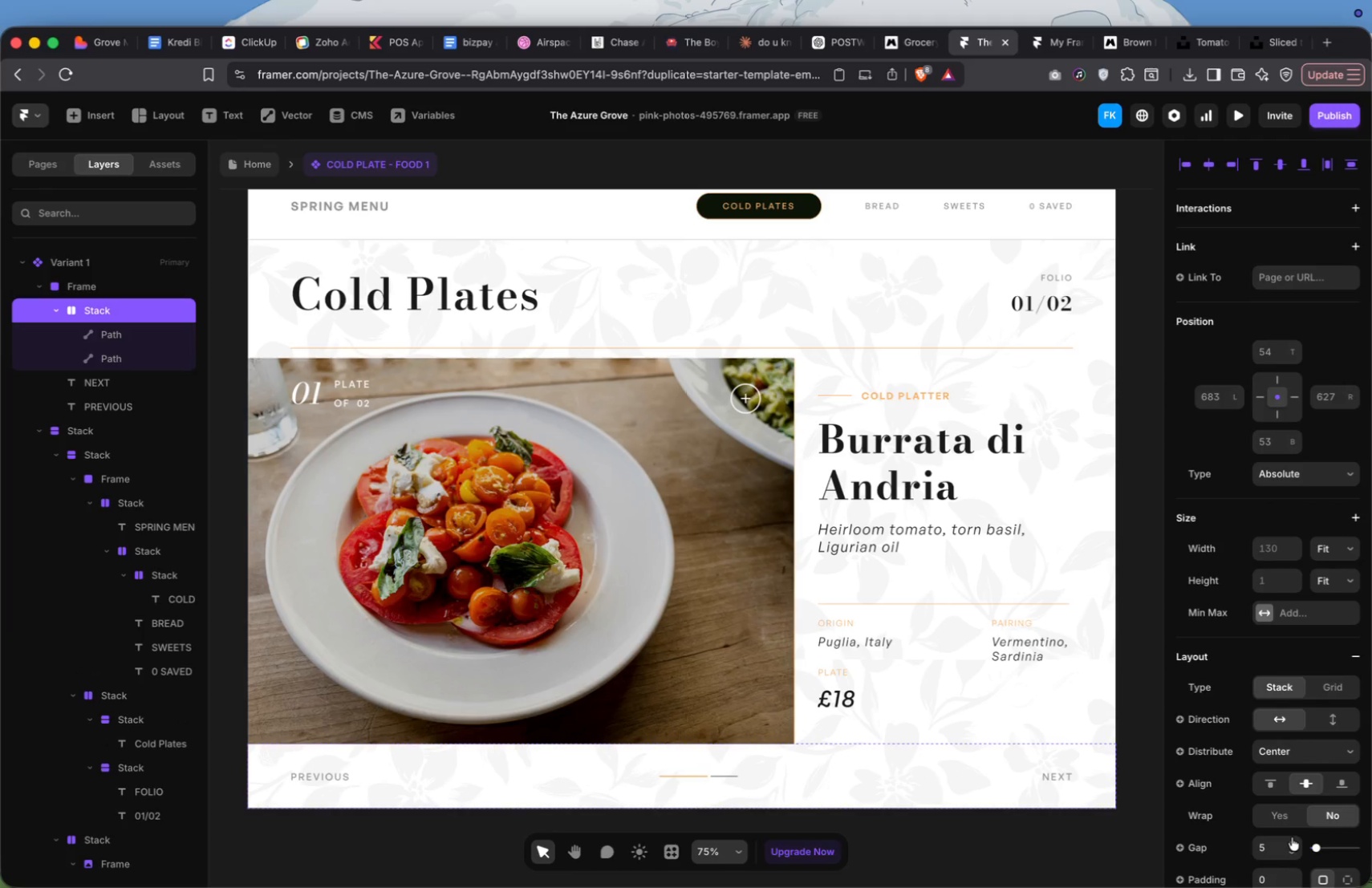 
triple_click([1292, 837])
 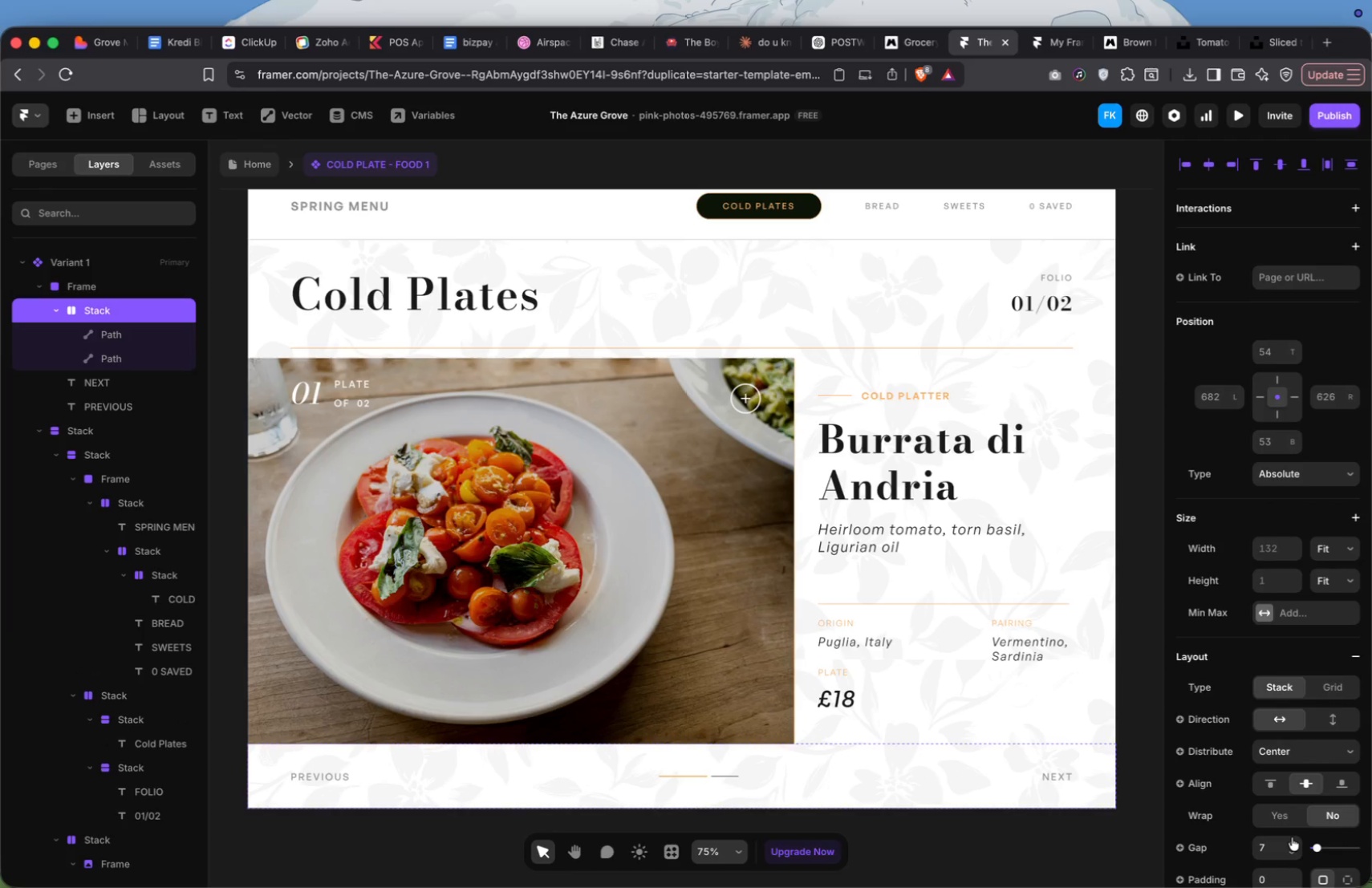 
left_click([1292, 837])
 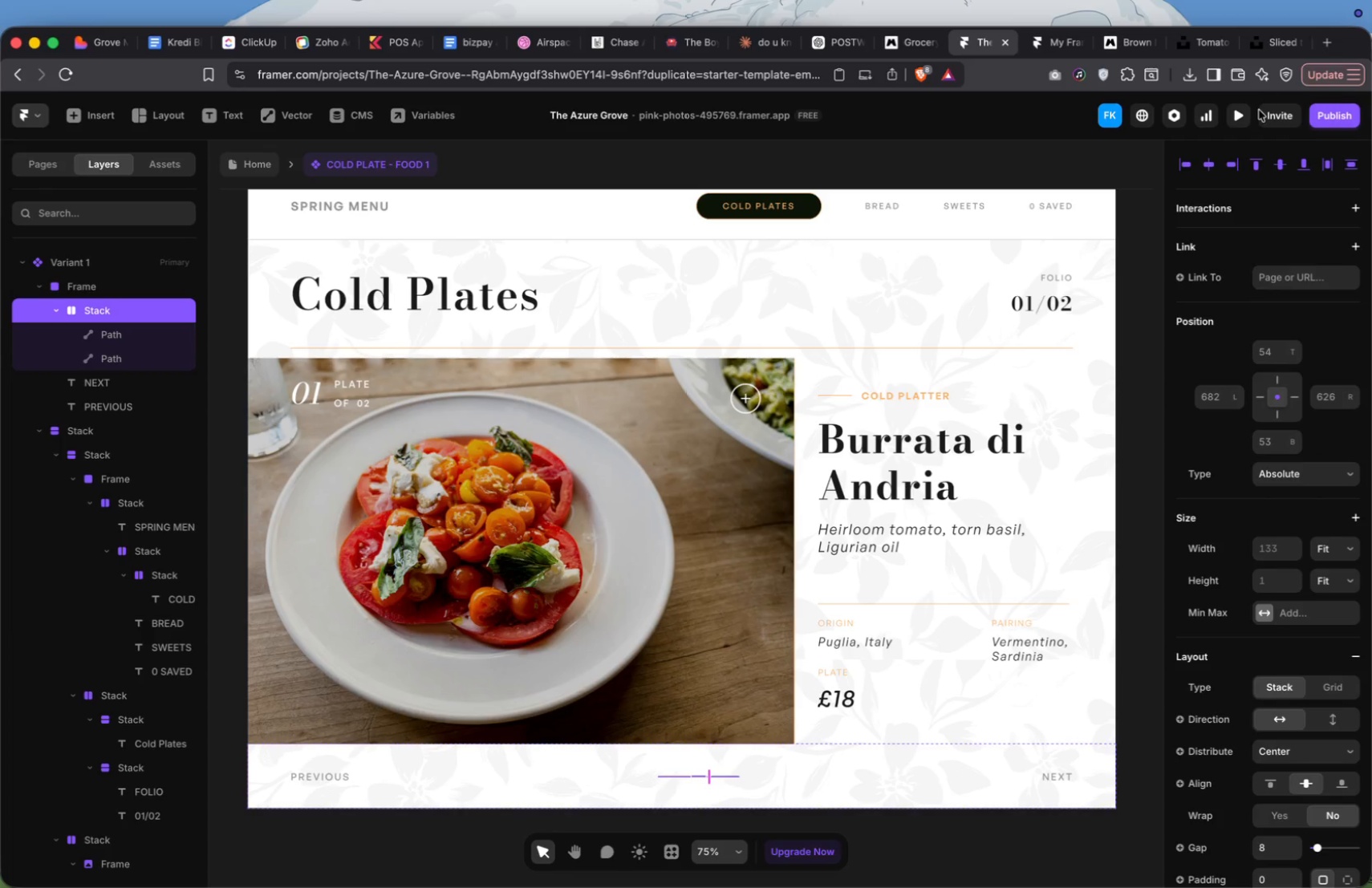 
left_click([1208, 166])
 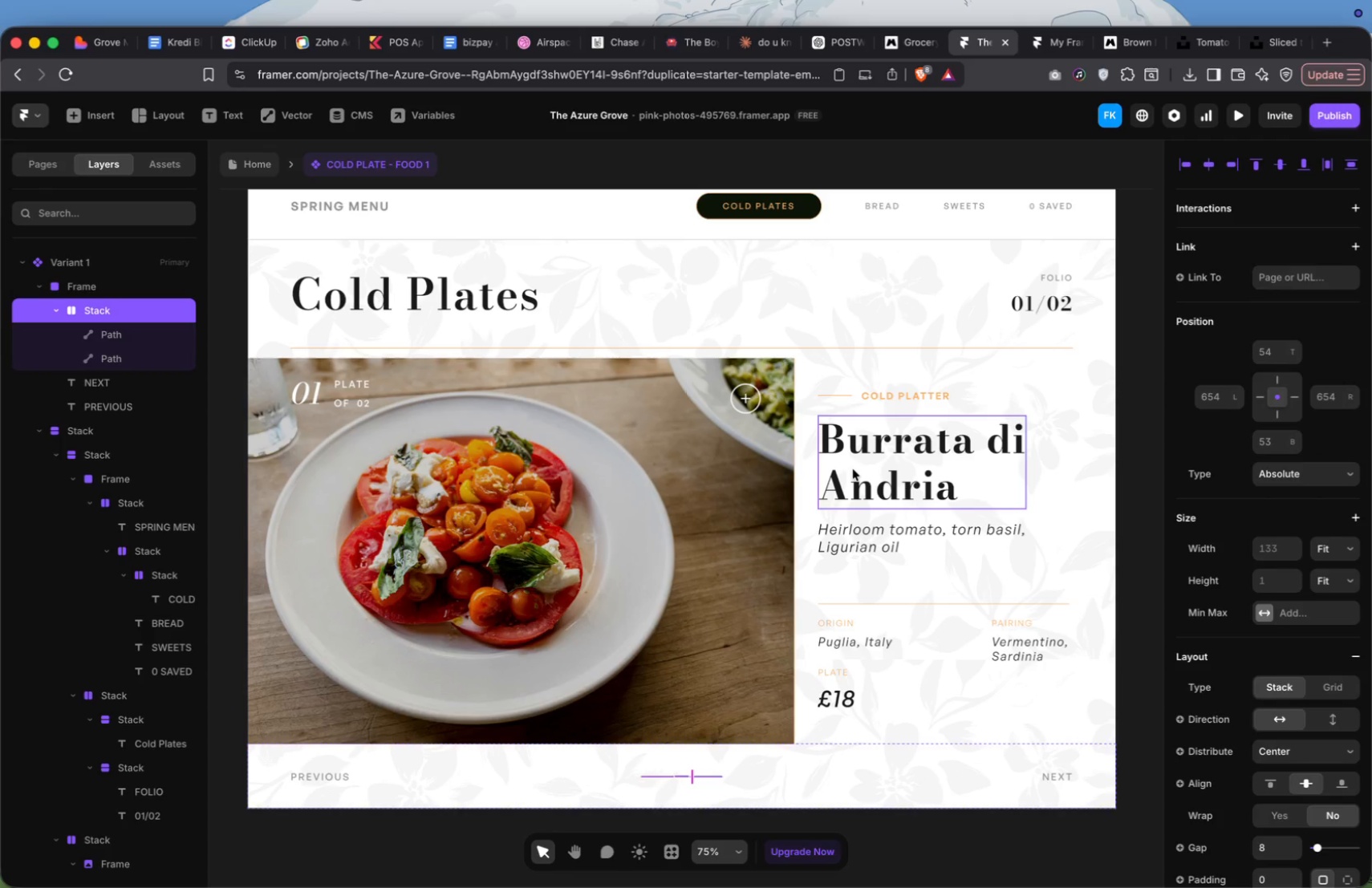 
scroll: coordinate [853, 468], scroll_direction: down, amount: 10.0
 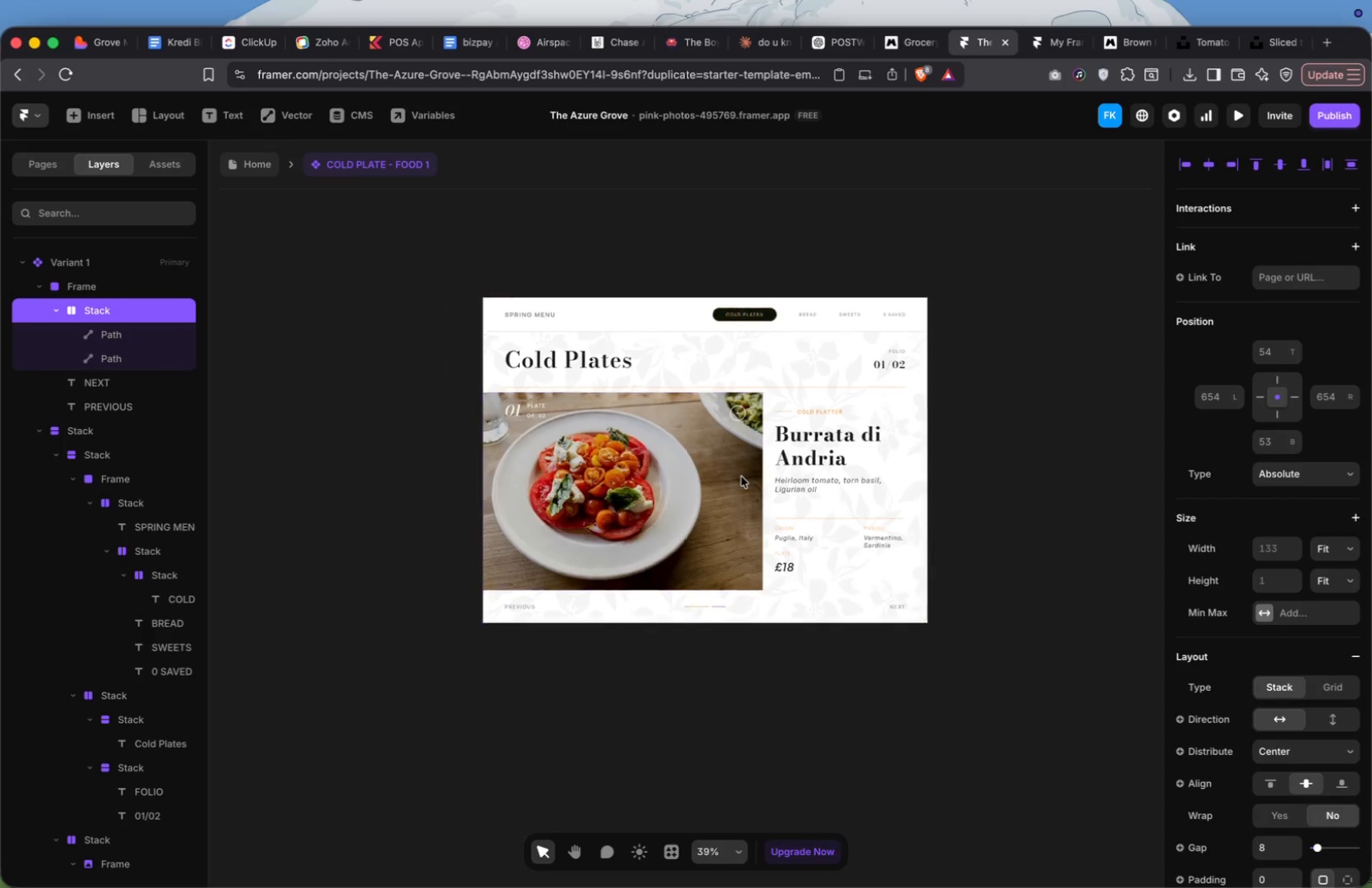 
scroll: coordinate [629, 372], scroll_direction: up, amount: 5.0
 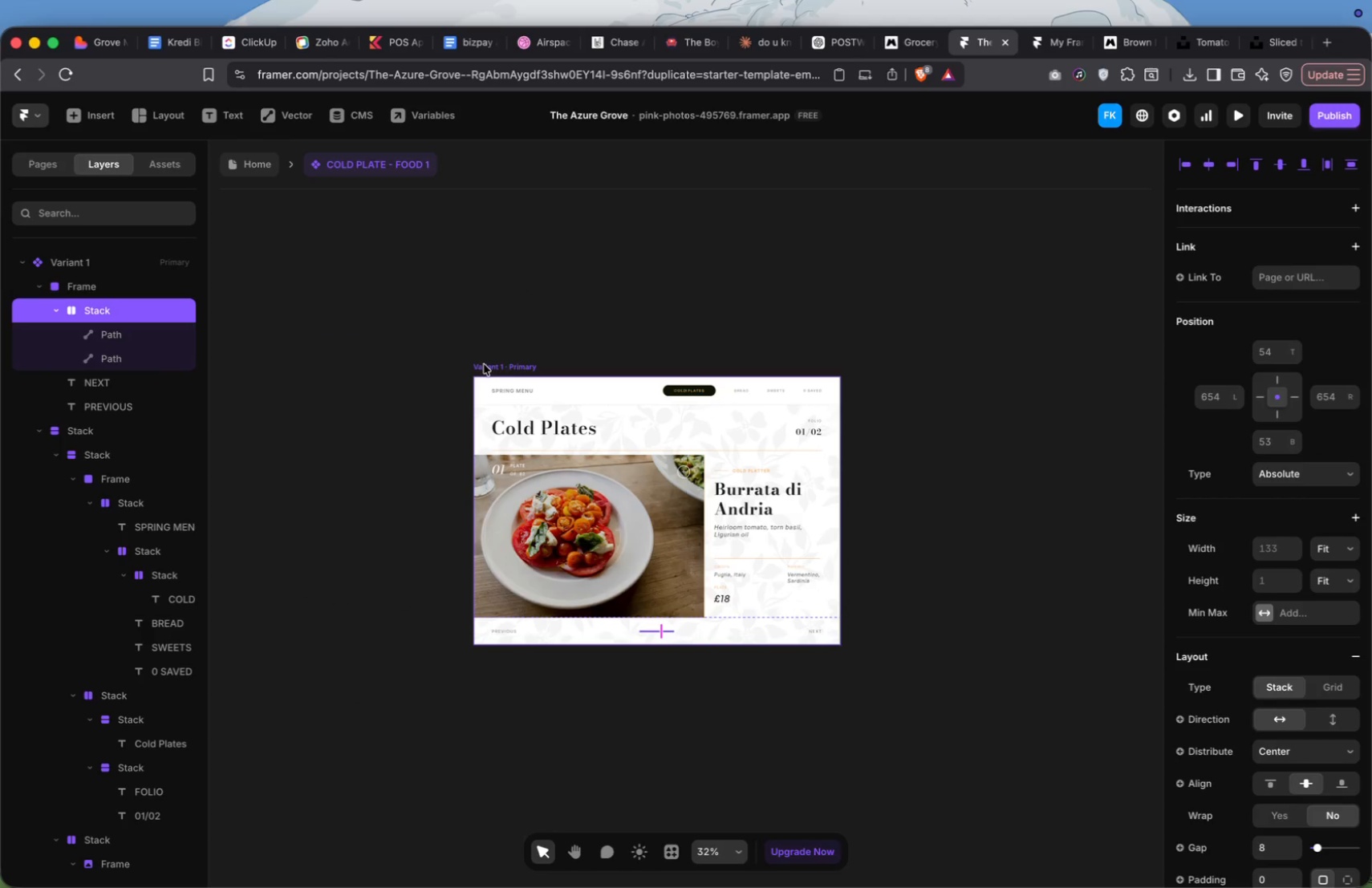 
left_click([484, 364])
 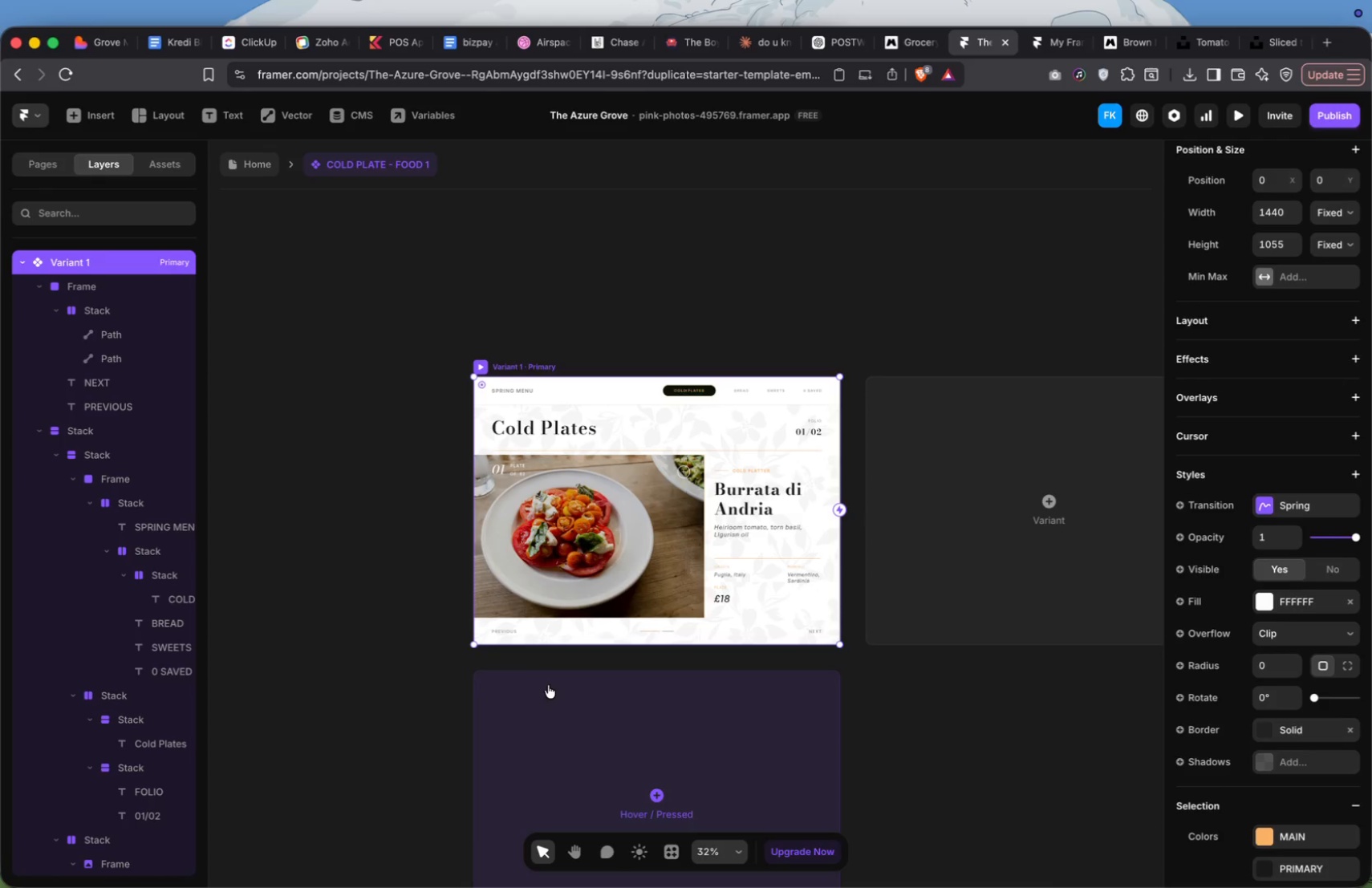 
left_click([547, 625])
 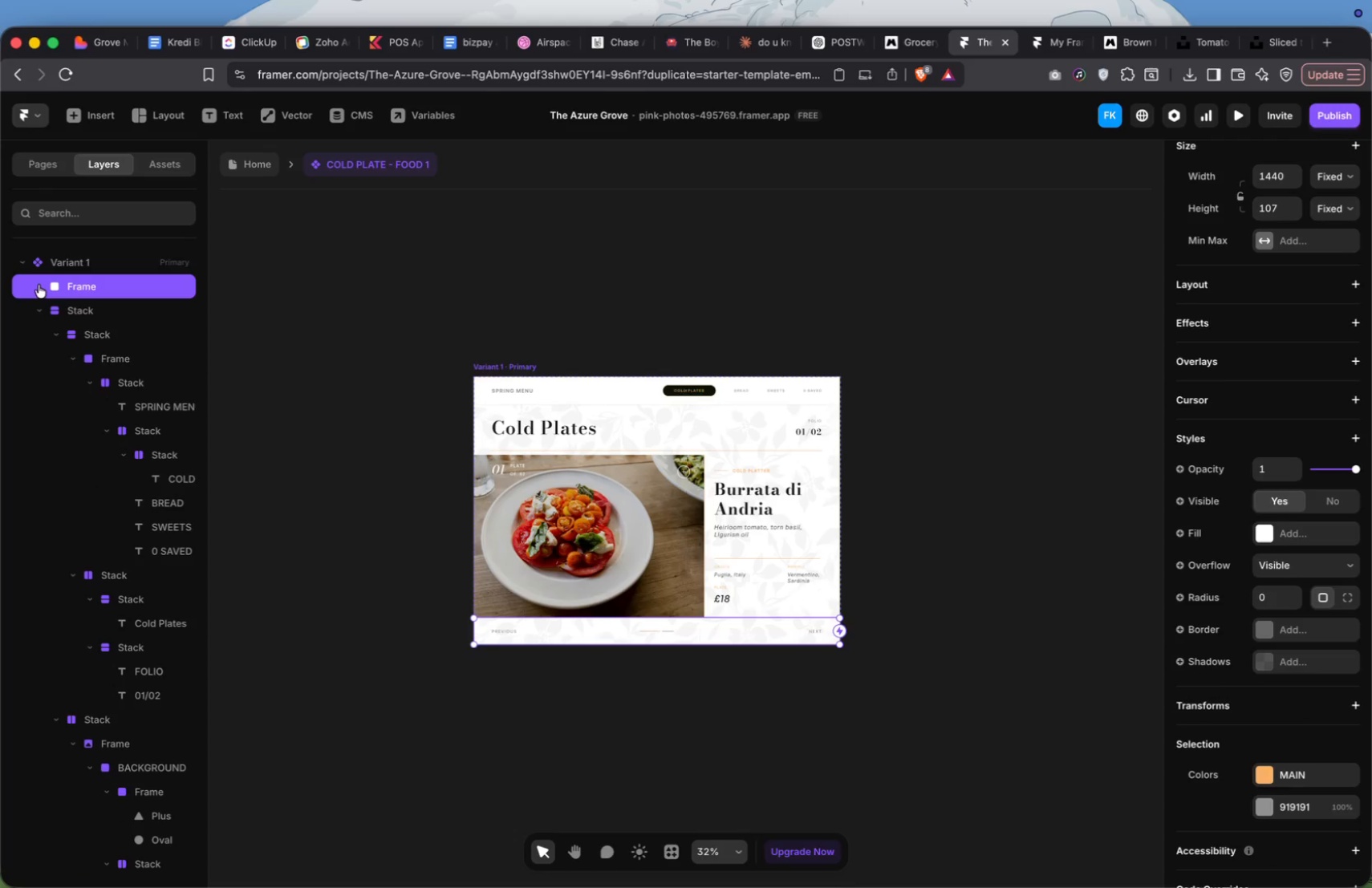 
left_click([40, 306])
 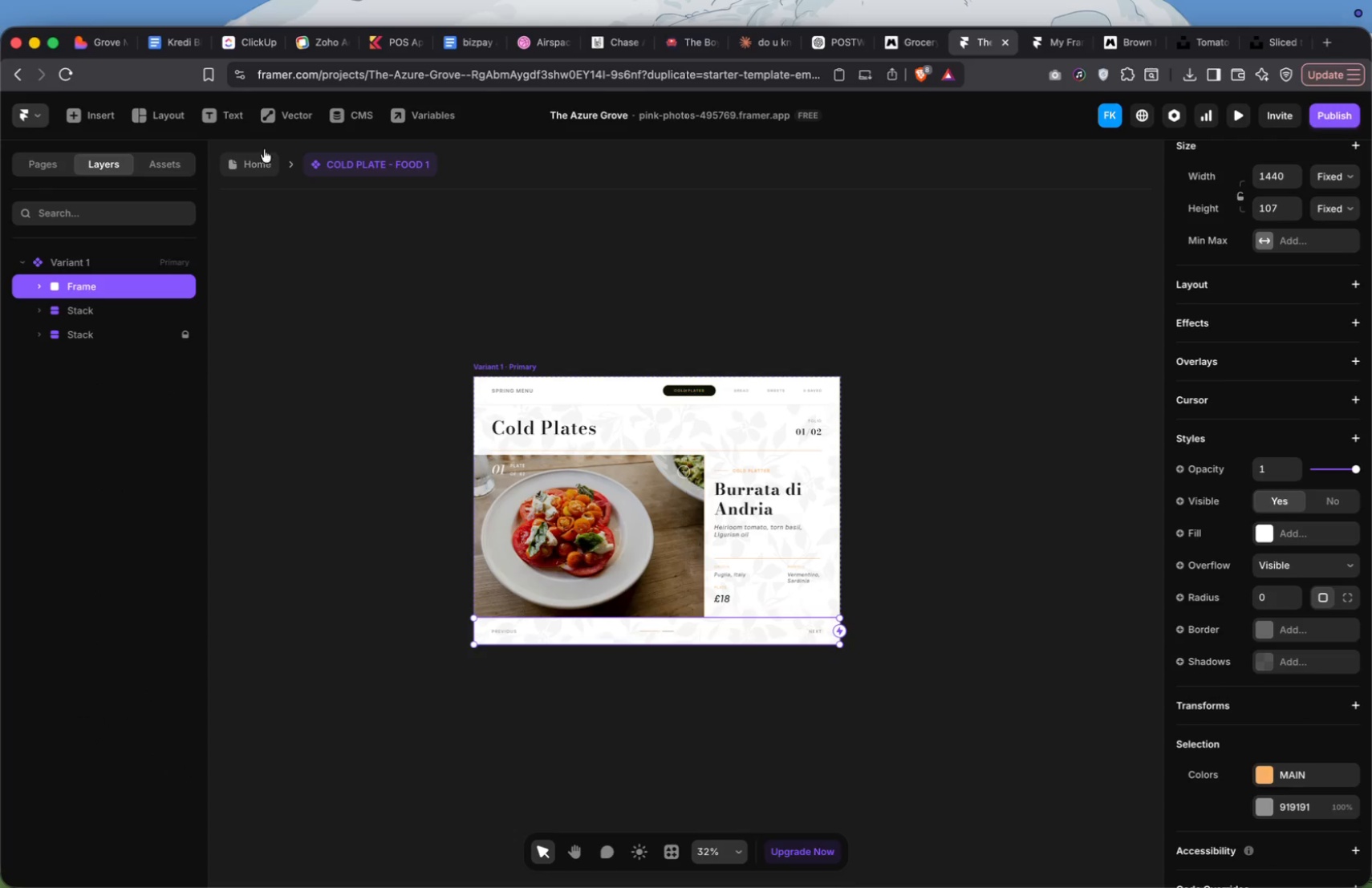 
left_click([270, 160])
 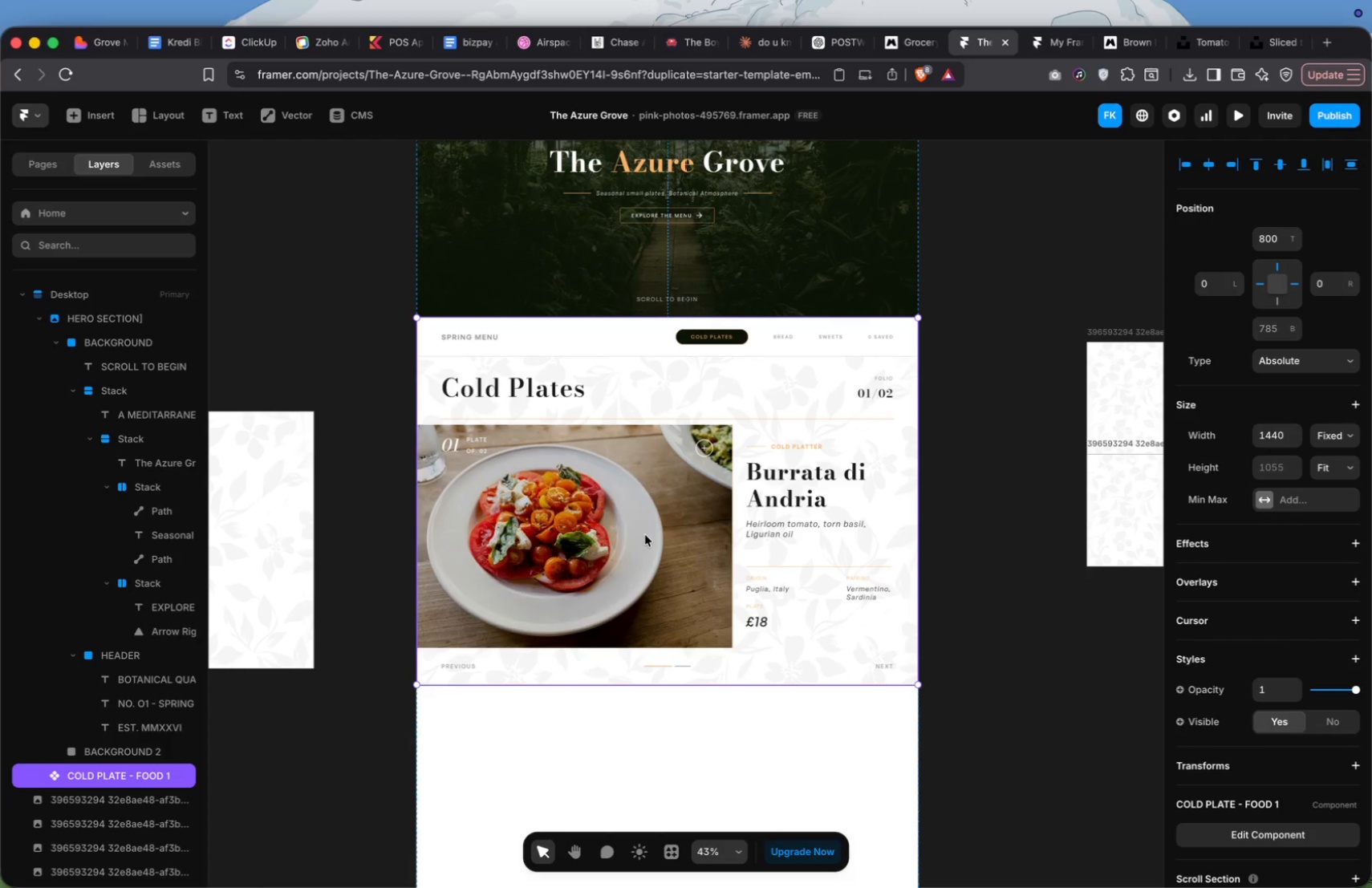 
scroll: coordinate [644, 645], scroll_direction: down, amount: 47.0
 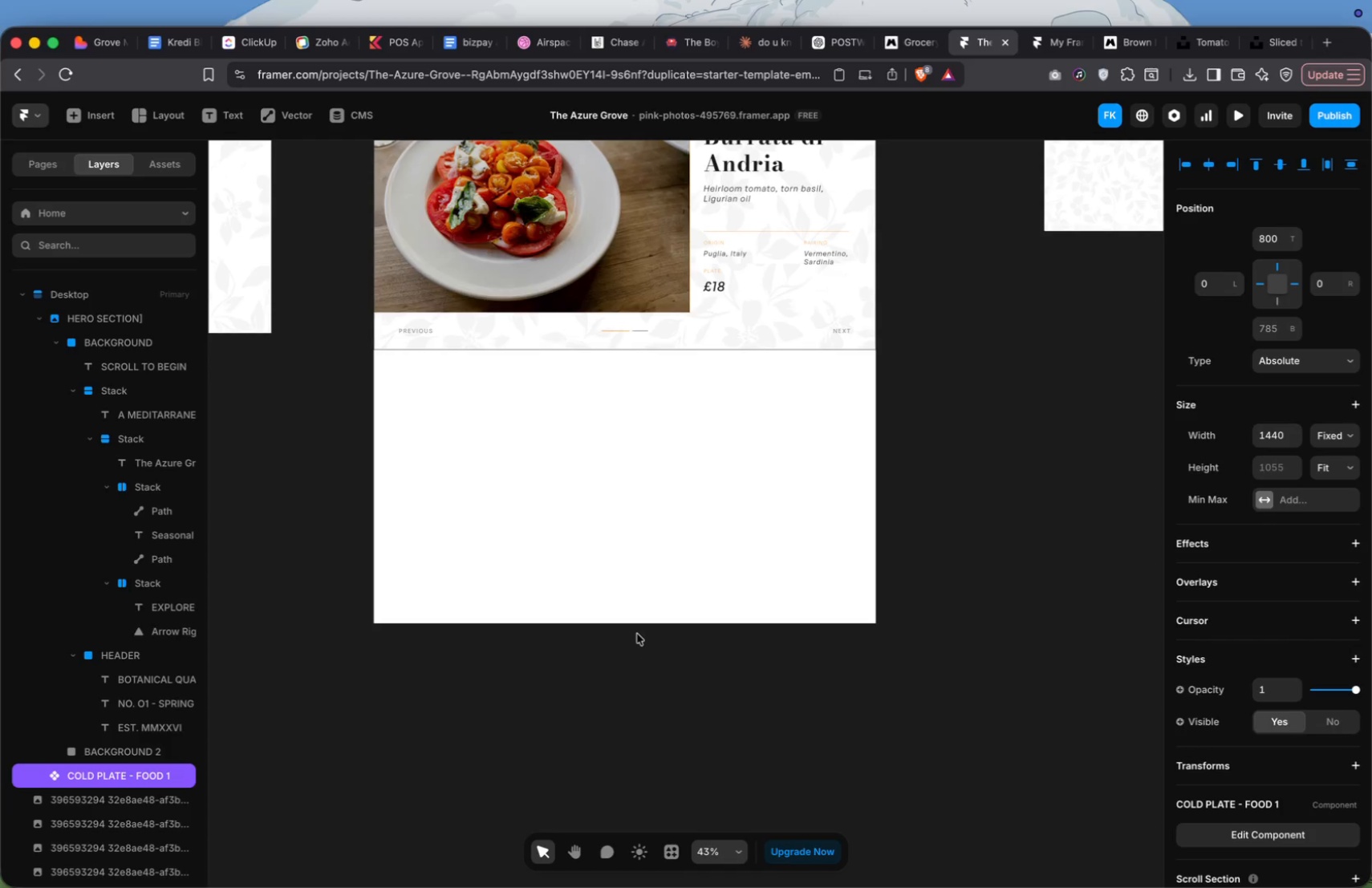 
mouse_move([620, 622])
 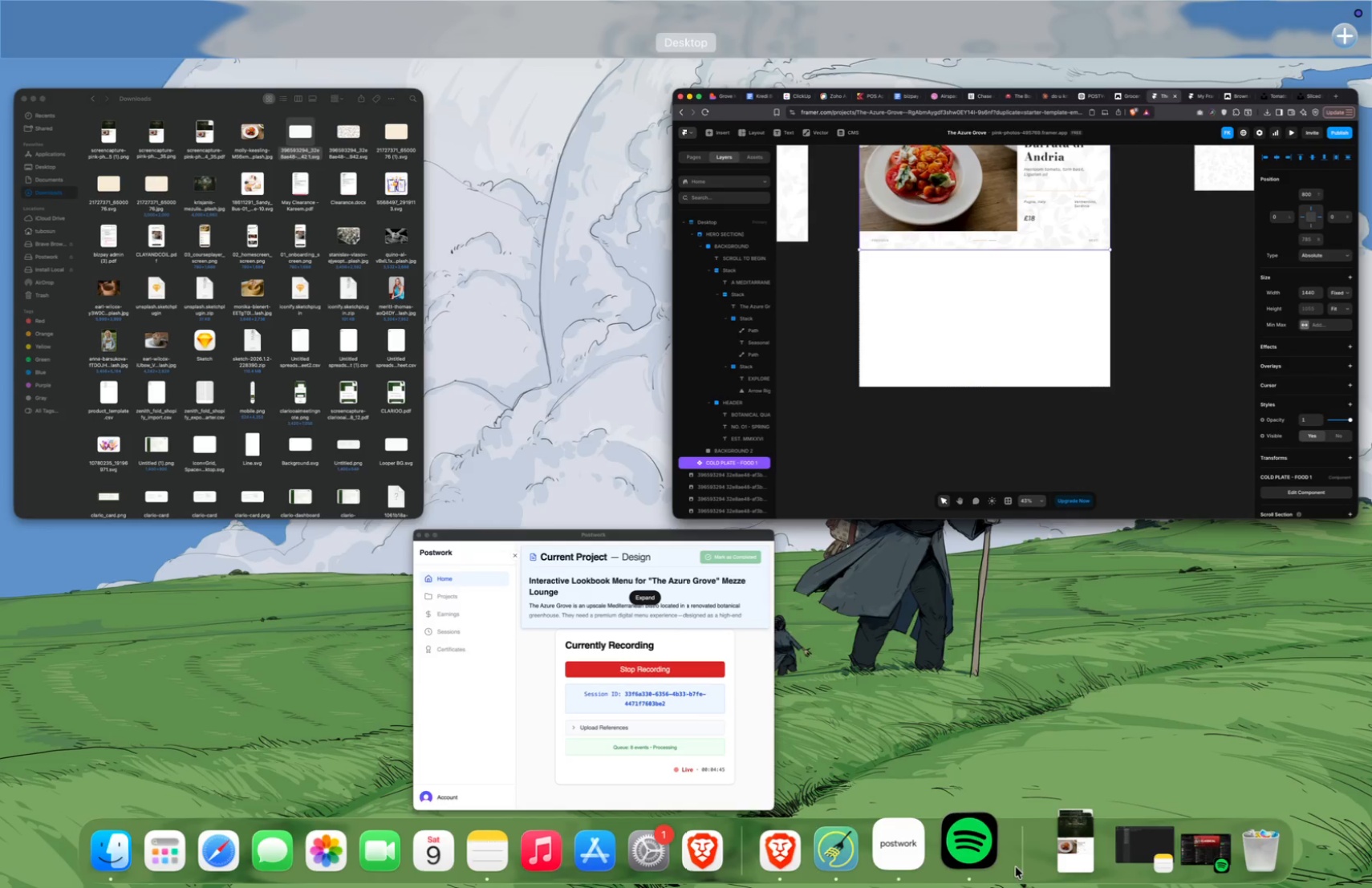 
left_click([992, 861])
 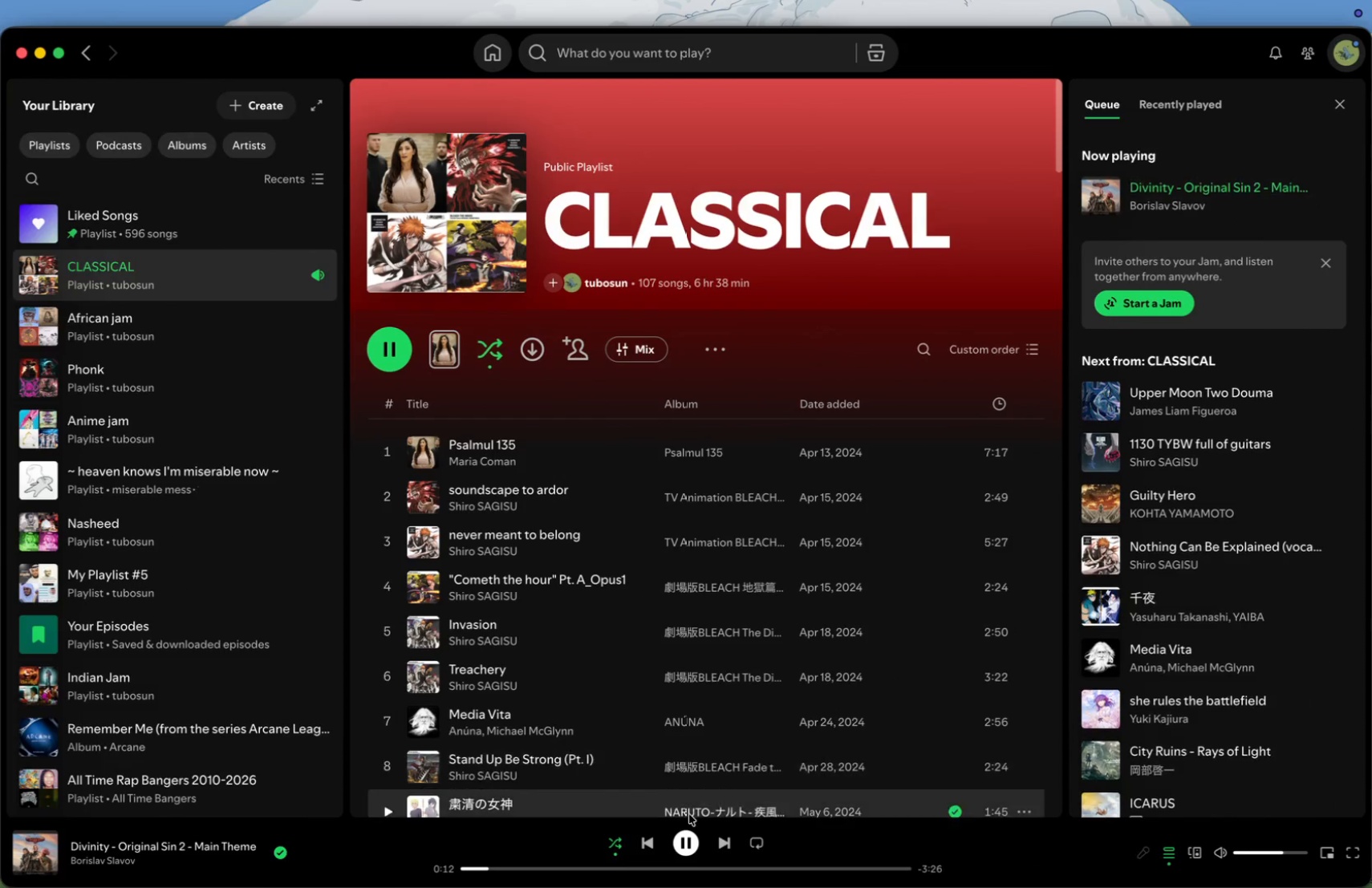 
left_click([713, 845])
 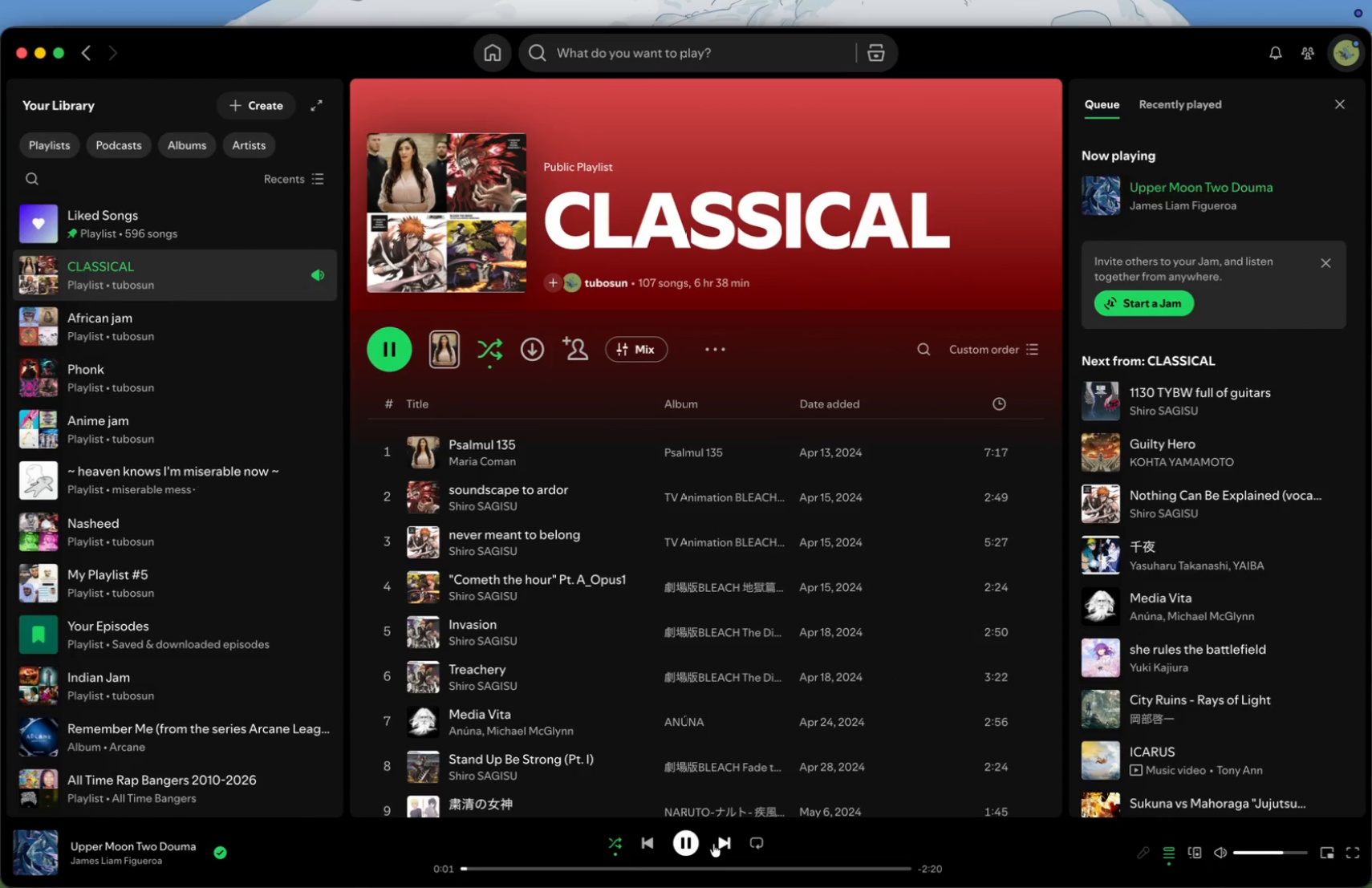 
left_click([713, 844])
 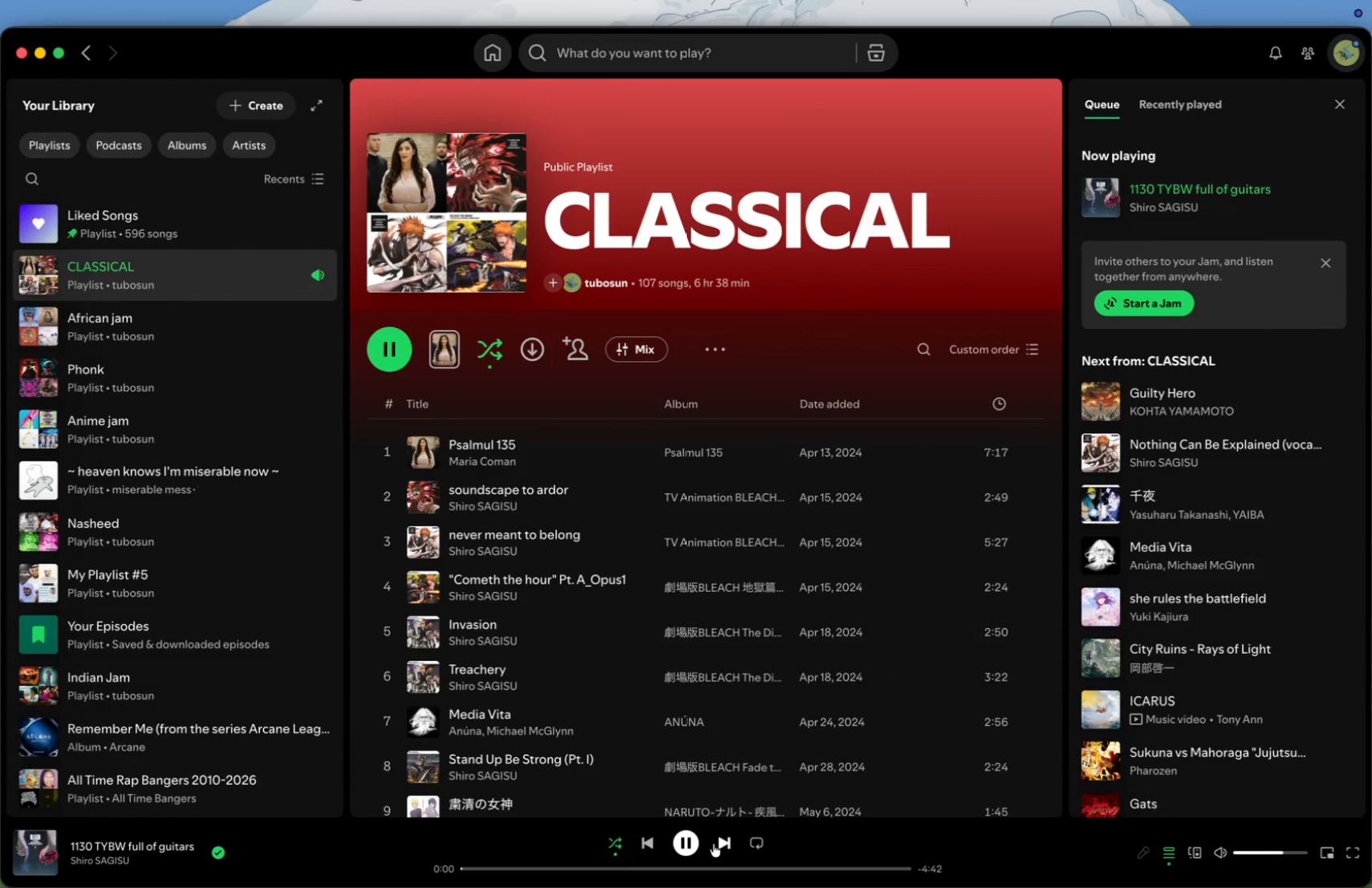 
left_click([713, 844])
 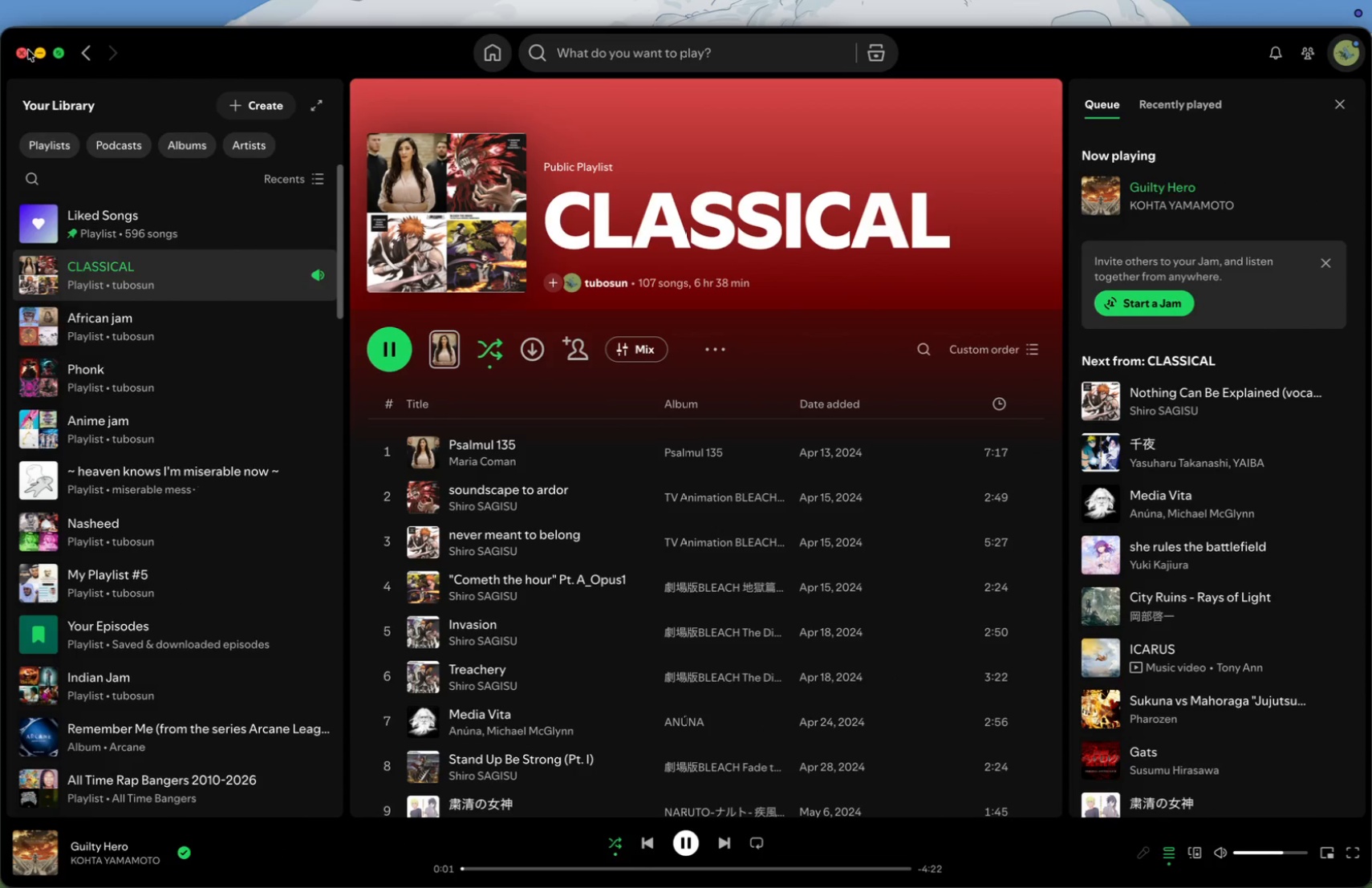 
left_click([35, 52])
 